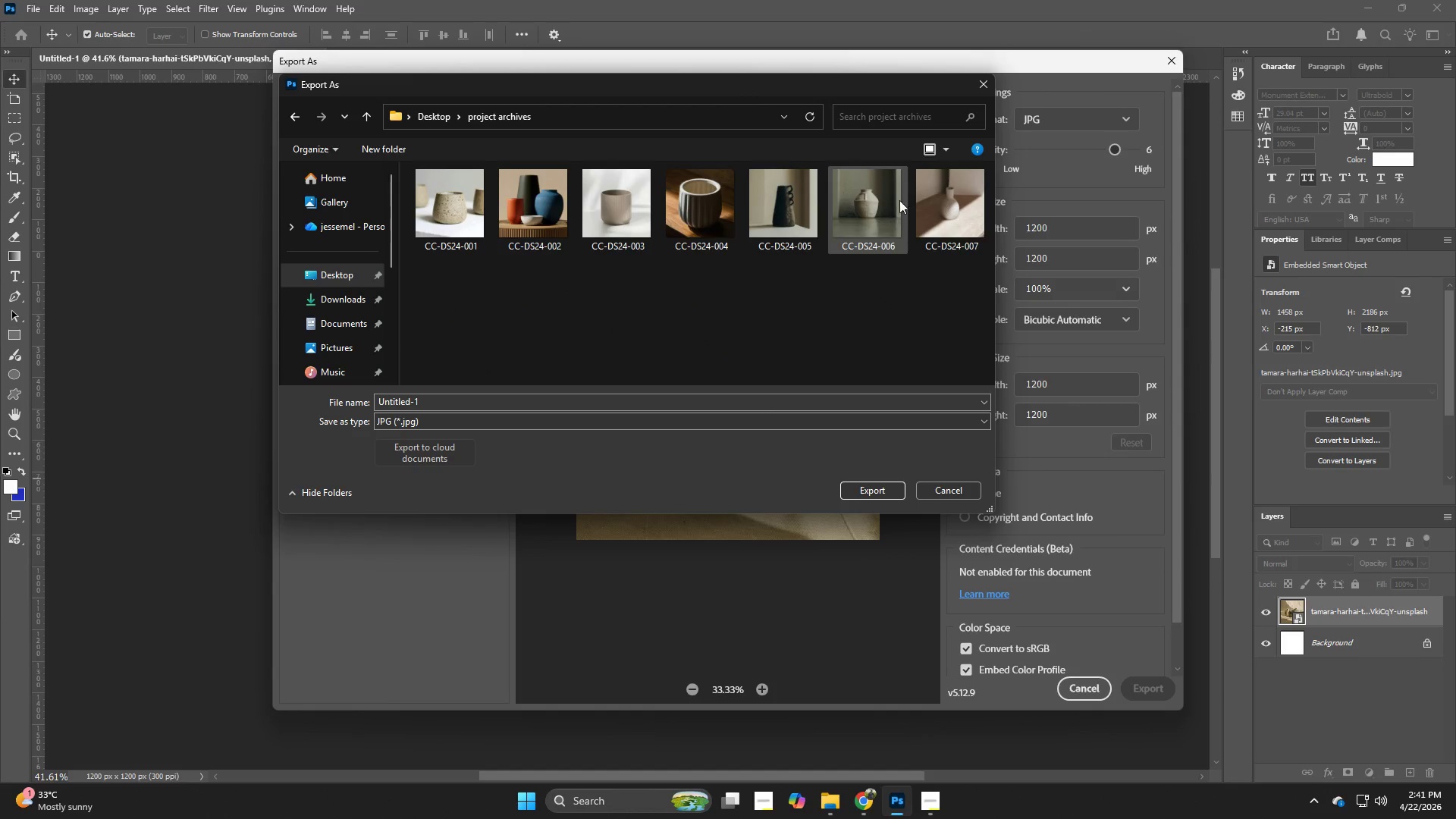 
left_click([939, 181])
 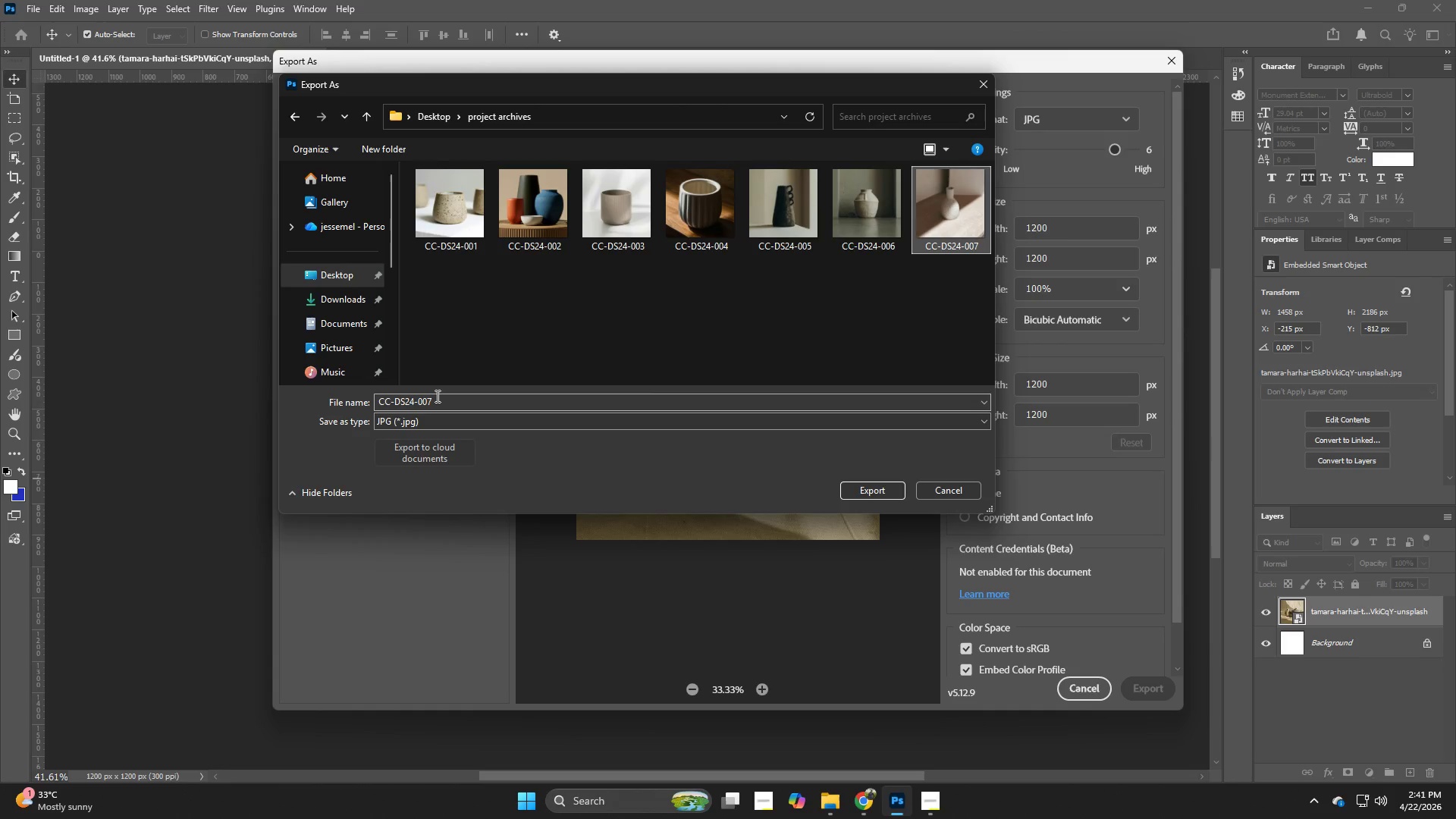 
double_click([436, 396])
 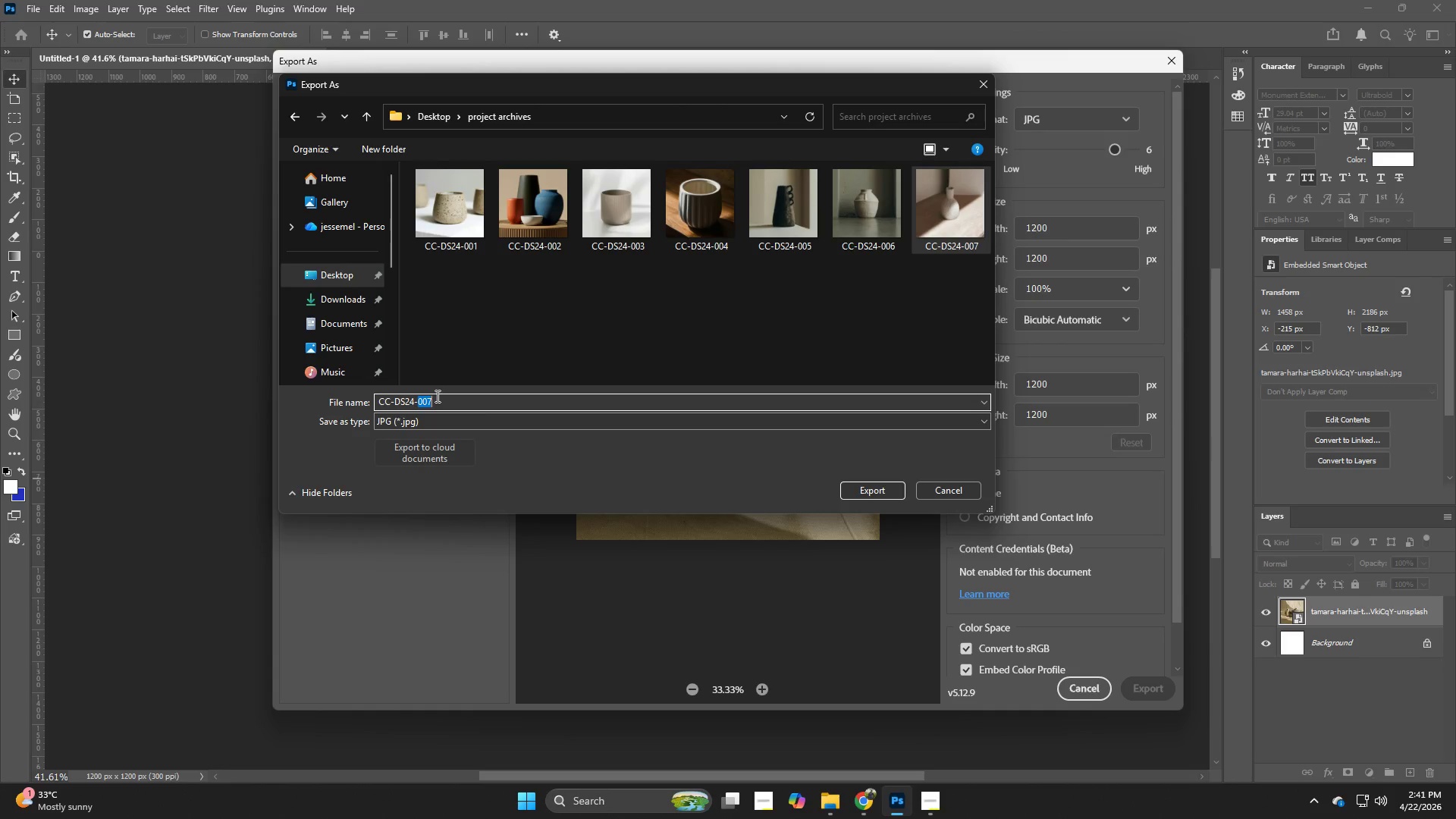 
triple_click([436, 396])
 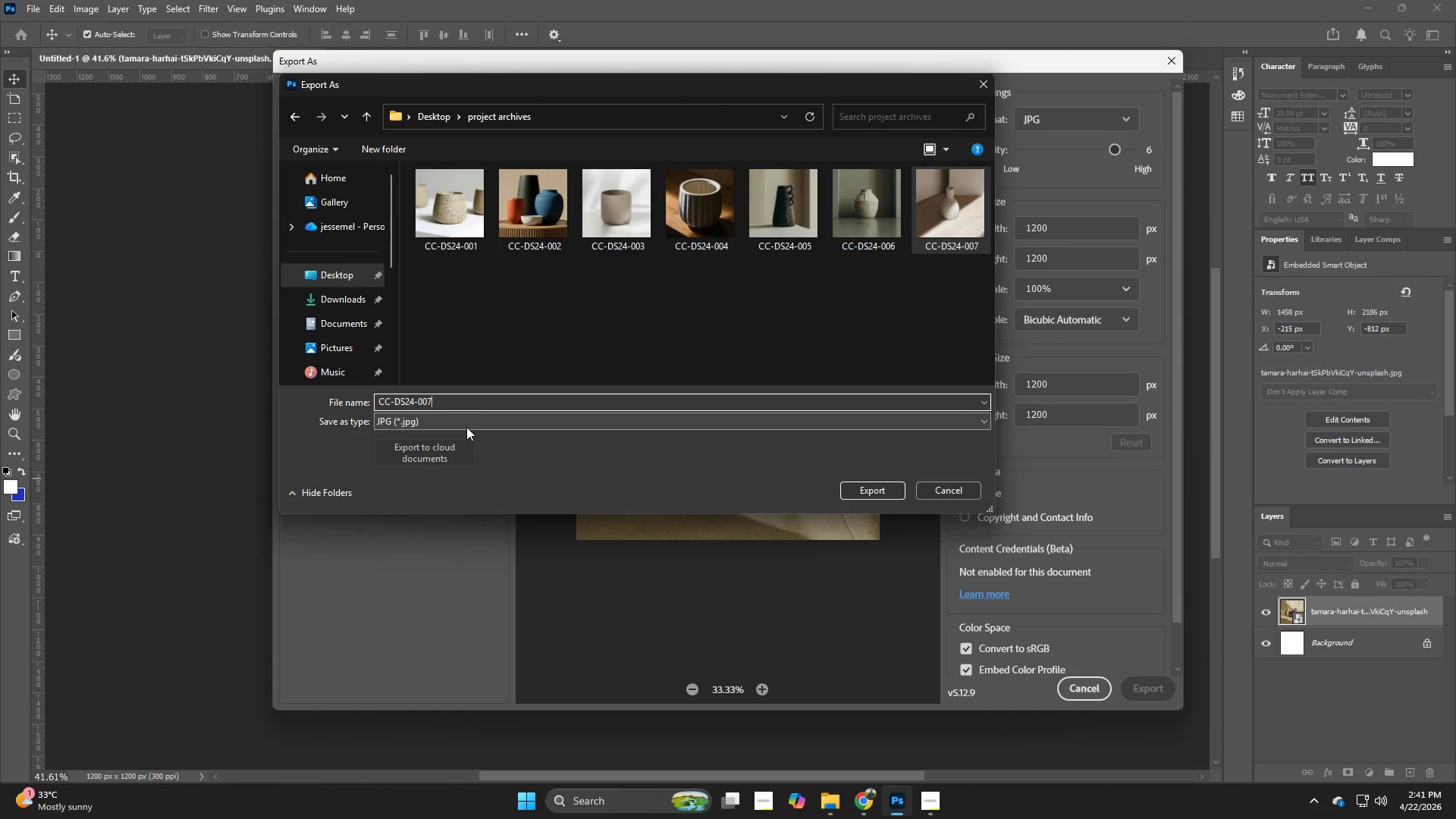 
key(Backspace)
 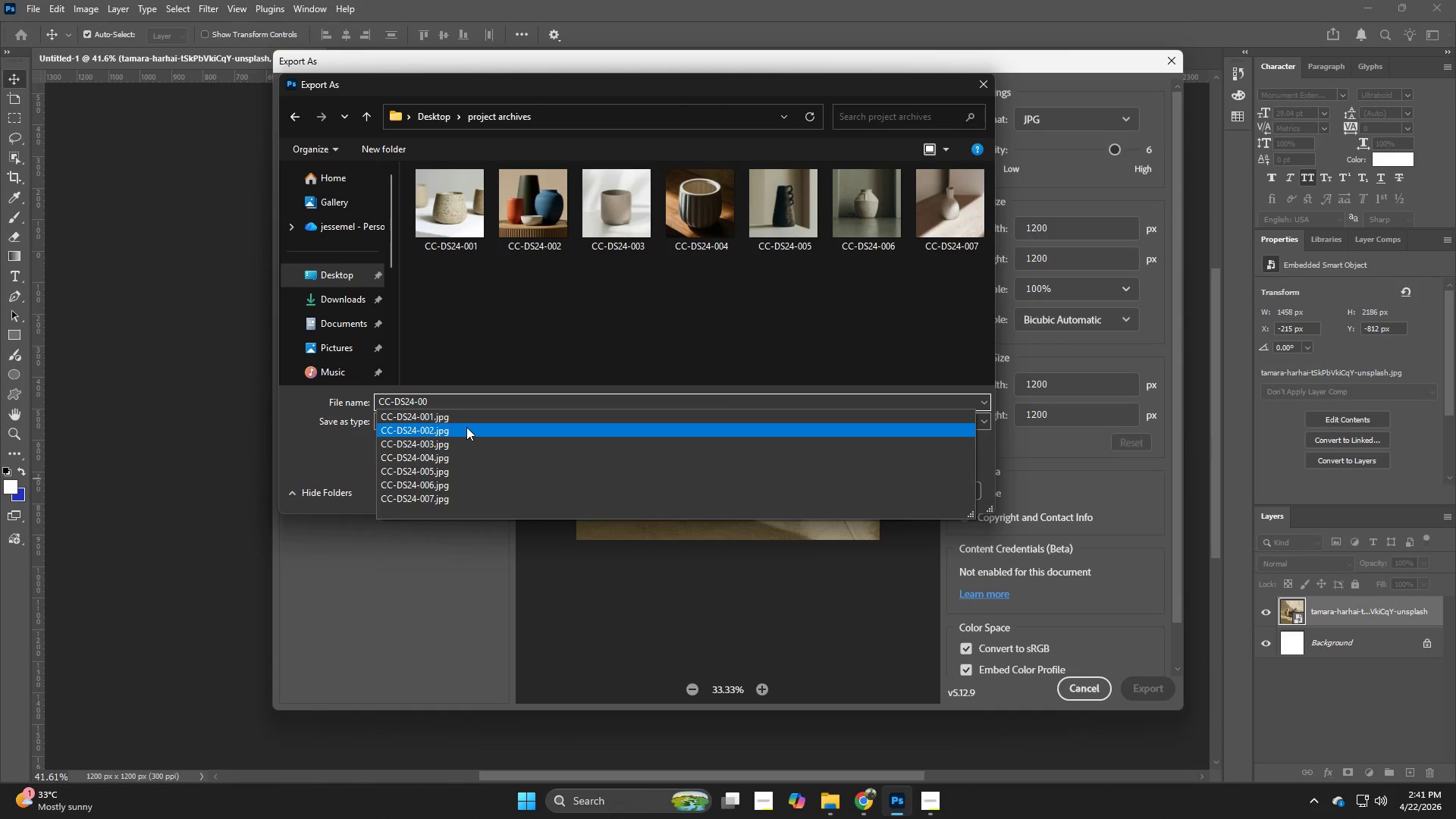 
key(8)
 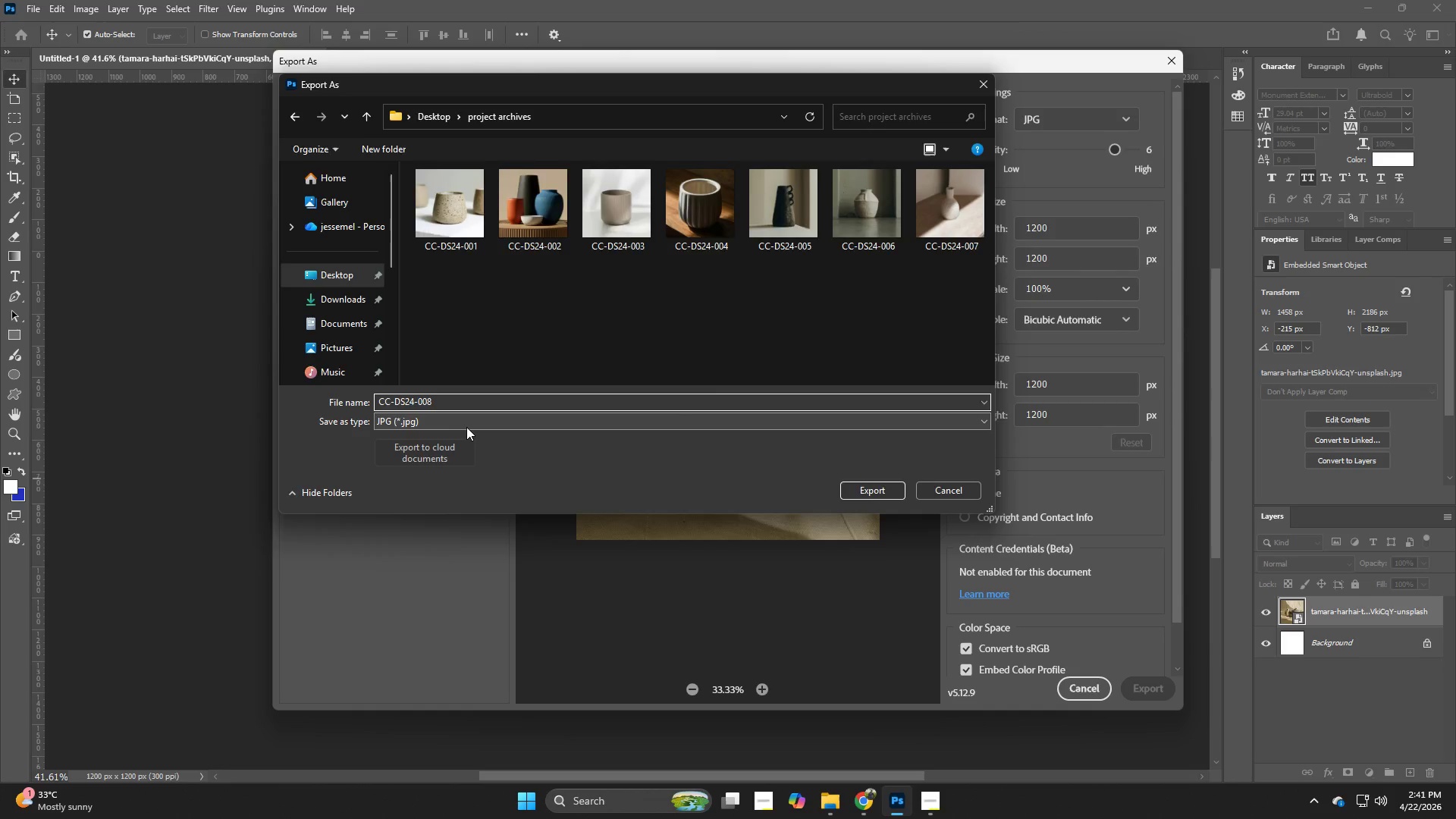 
key(NumpadEnter)
 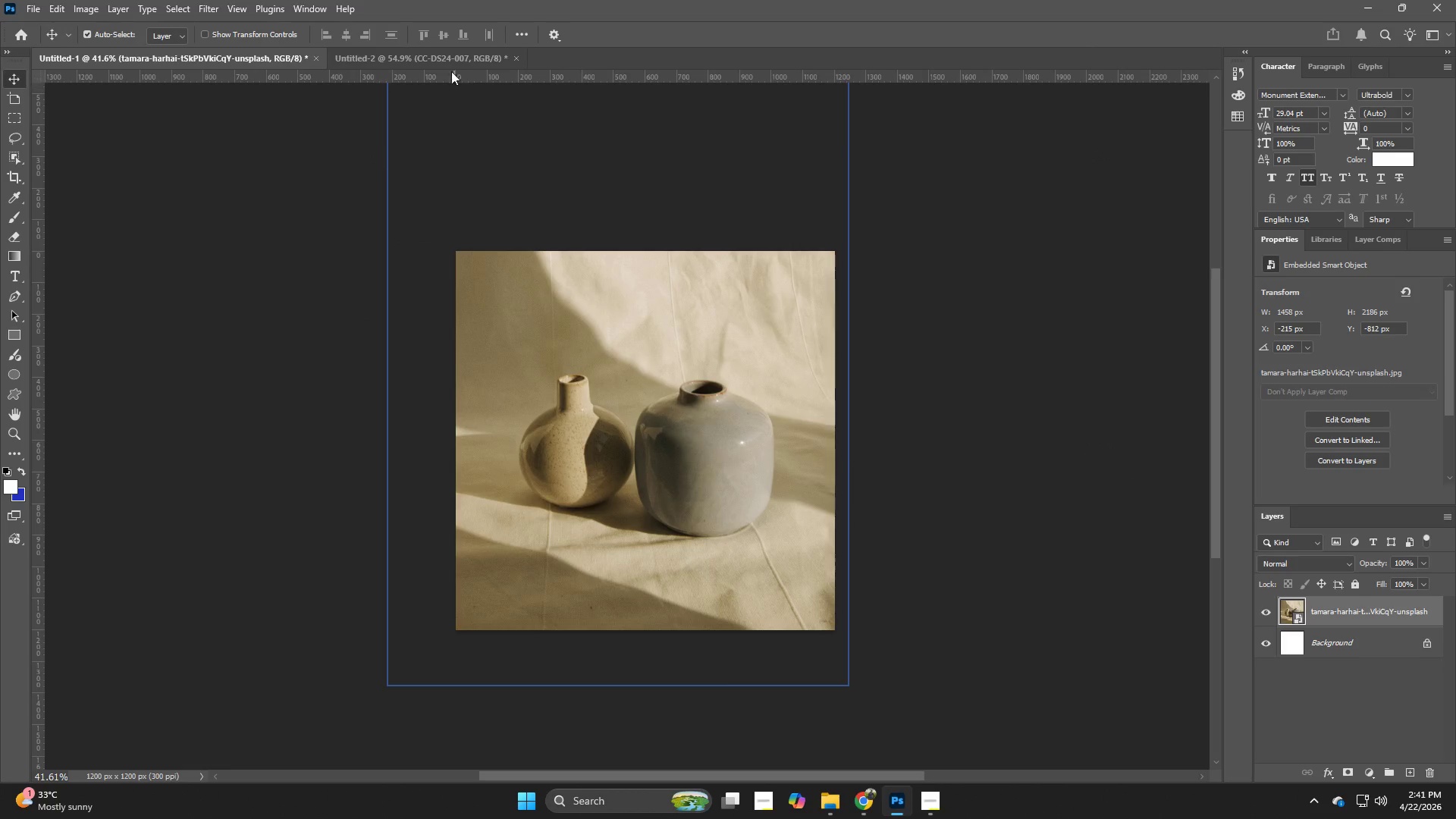 
left_click([447, 56])
 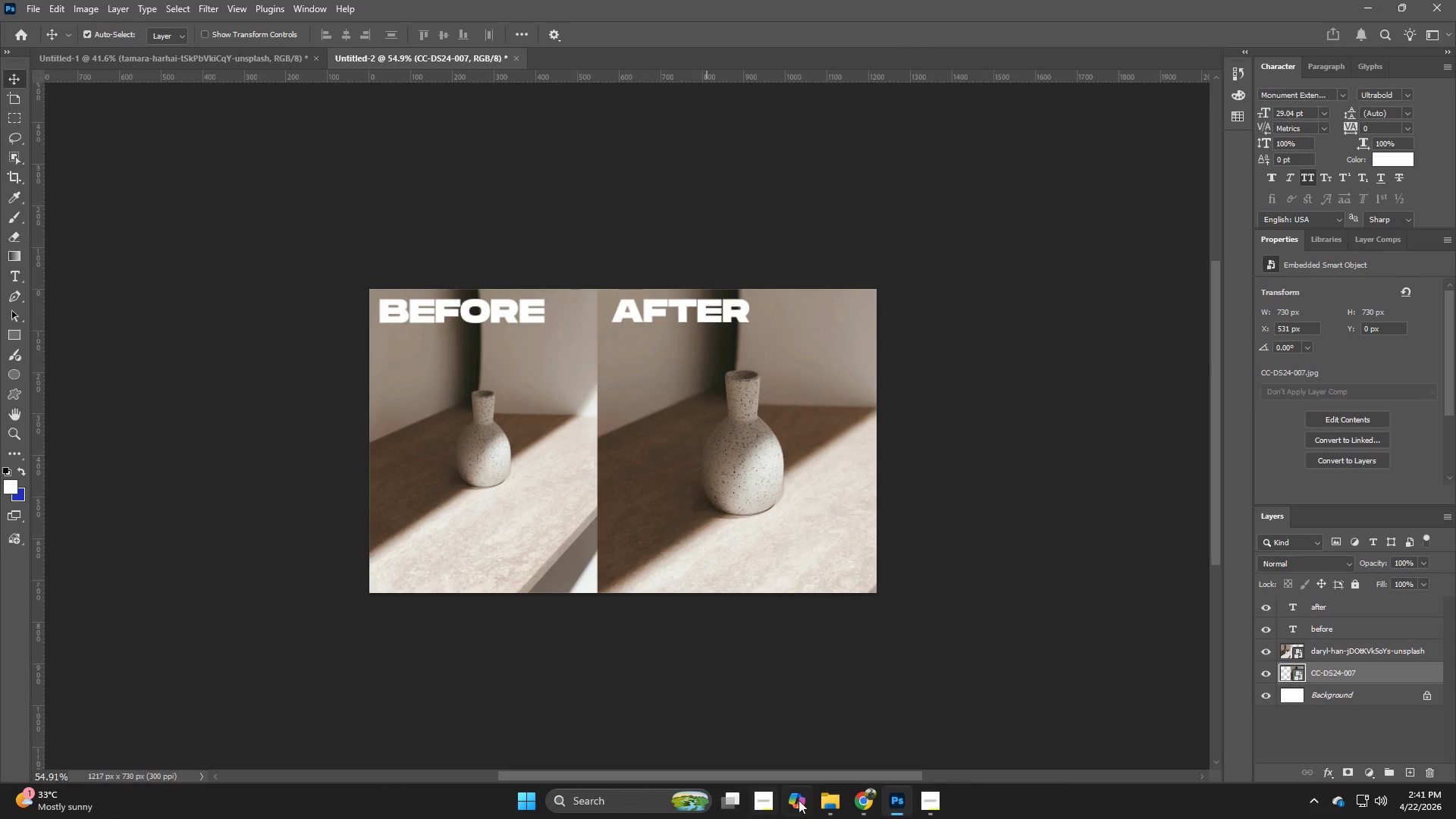 
left_click([829, 795])
 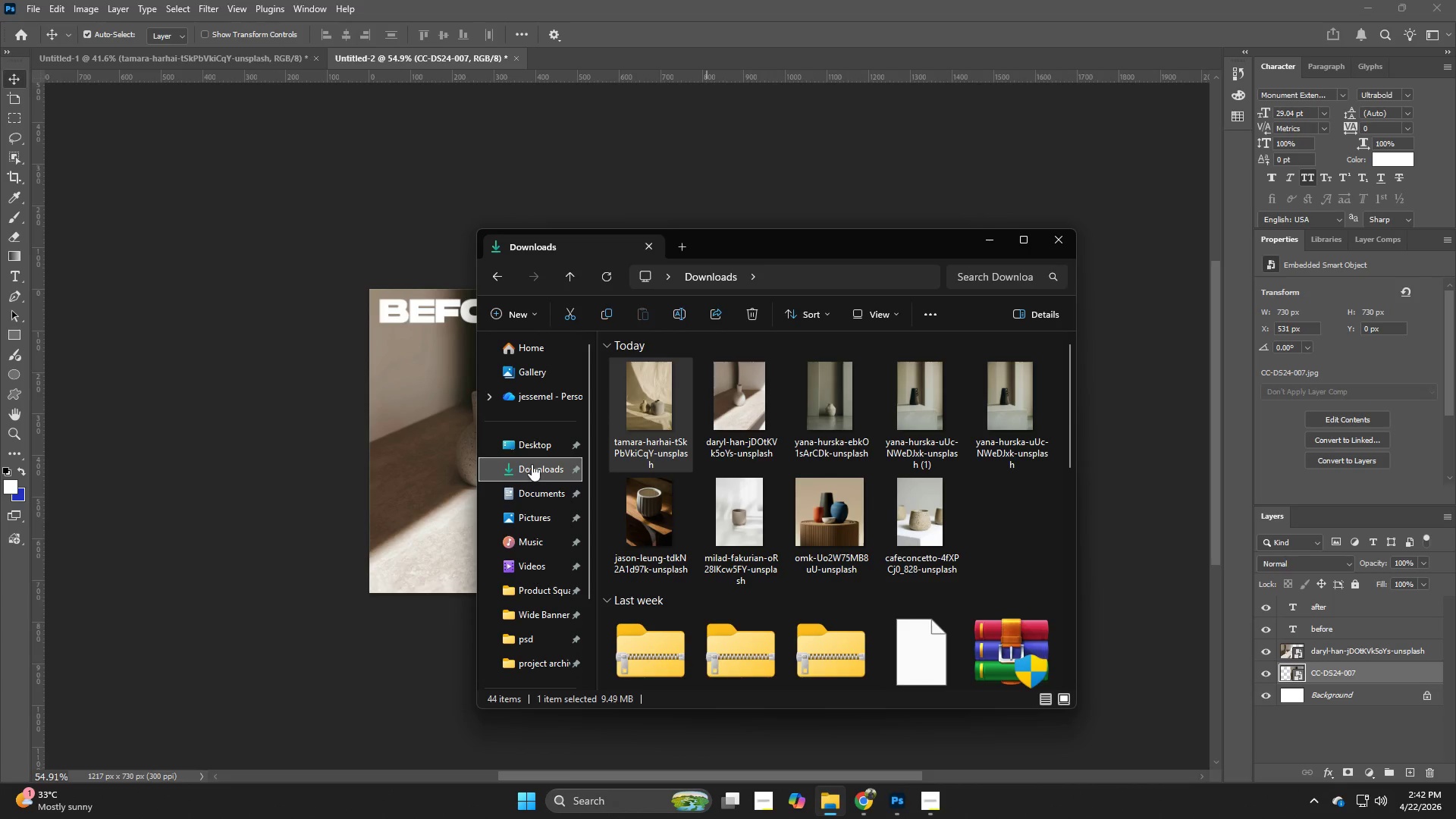 
left_click_drag(start_coordinate=[646, 405], to_coordinate=[437, 457])
 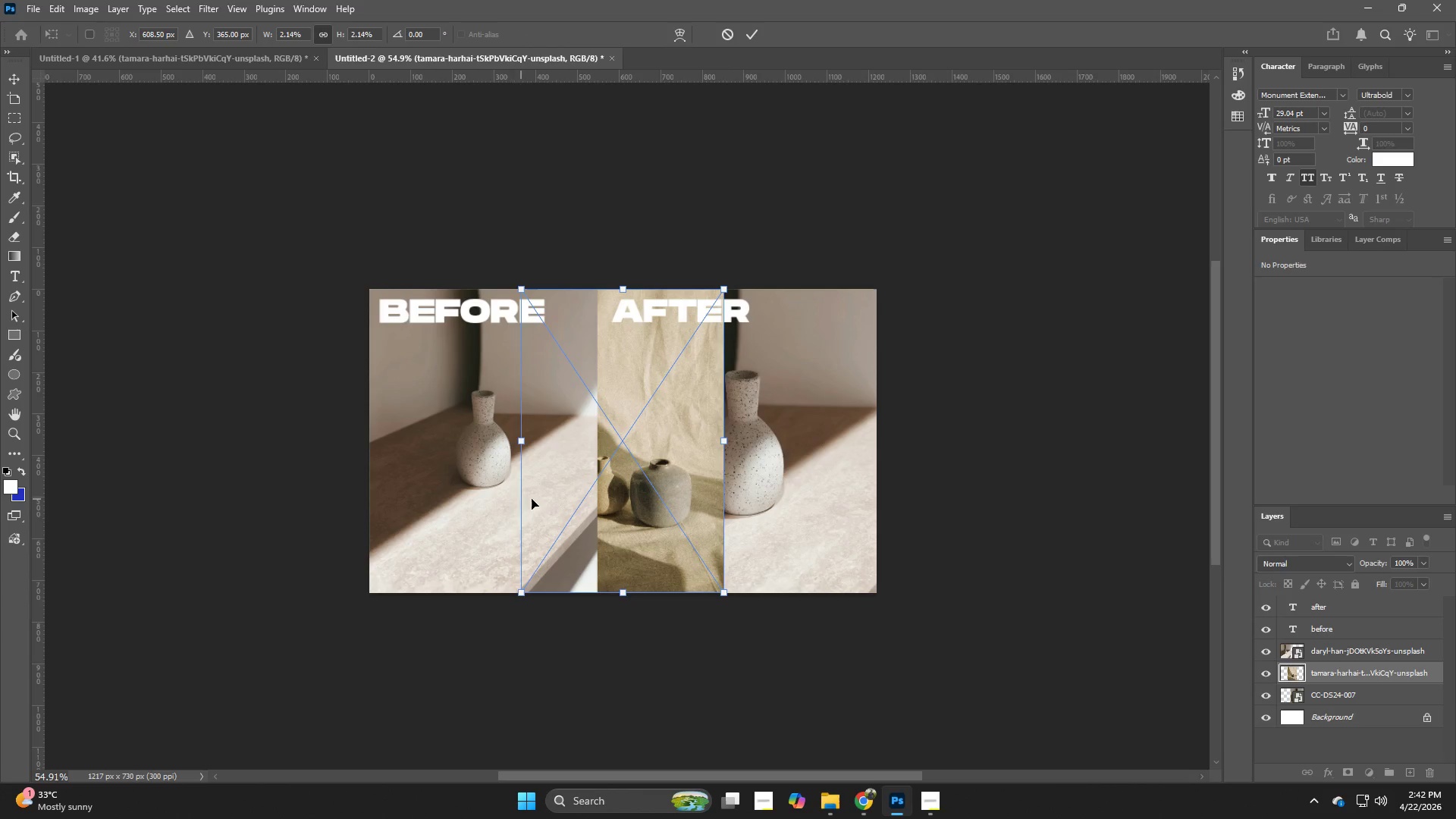 
left_click_drag(start_coordinate=[599, 476], to_coordinate=[480, 473])
 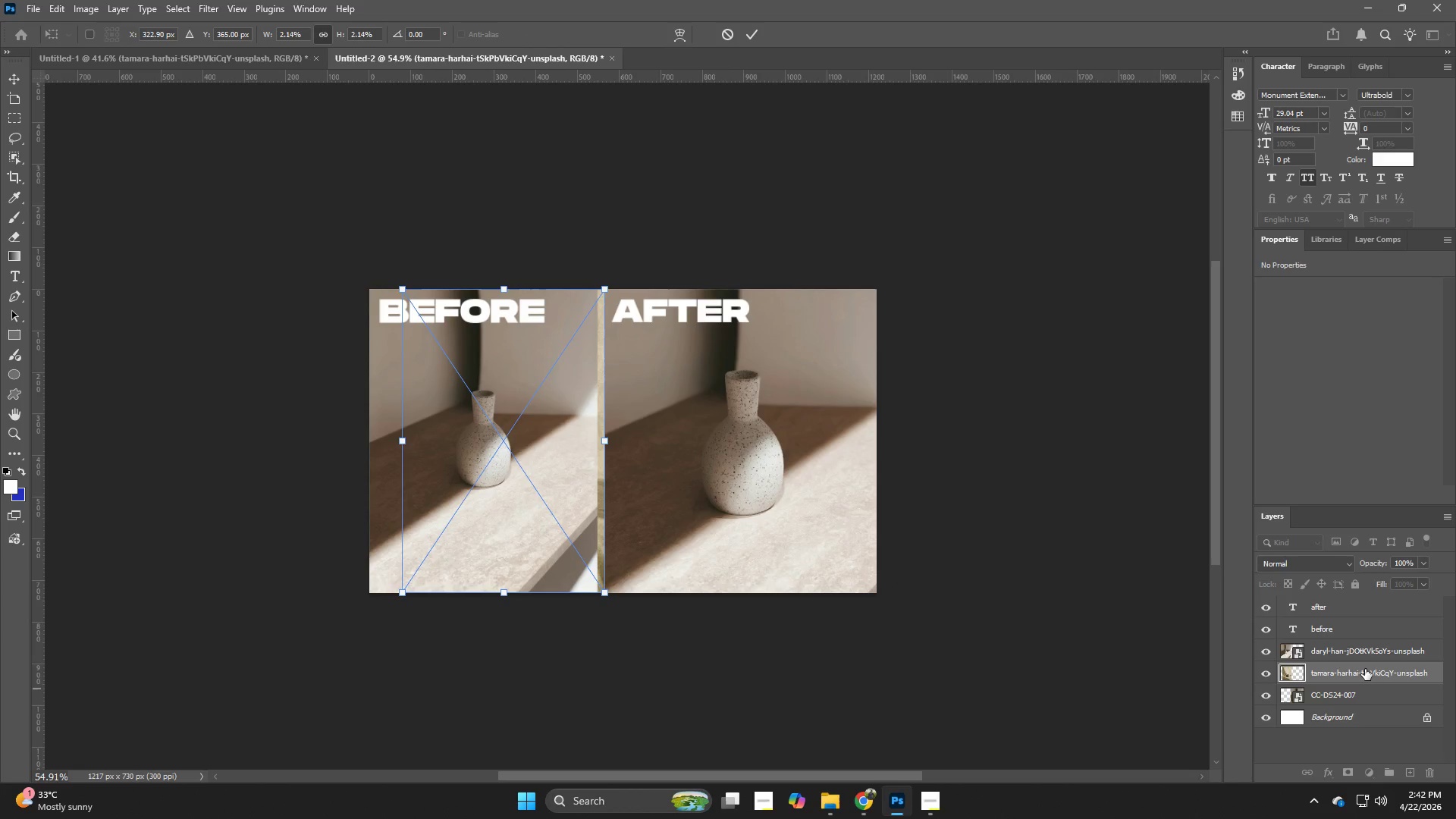 
left_click_drag(start_coordinate=[1363, 667], to_coordinate=[1359, 651])
 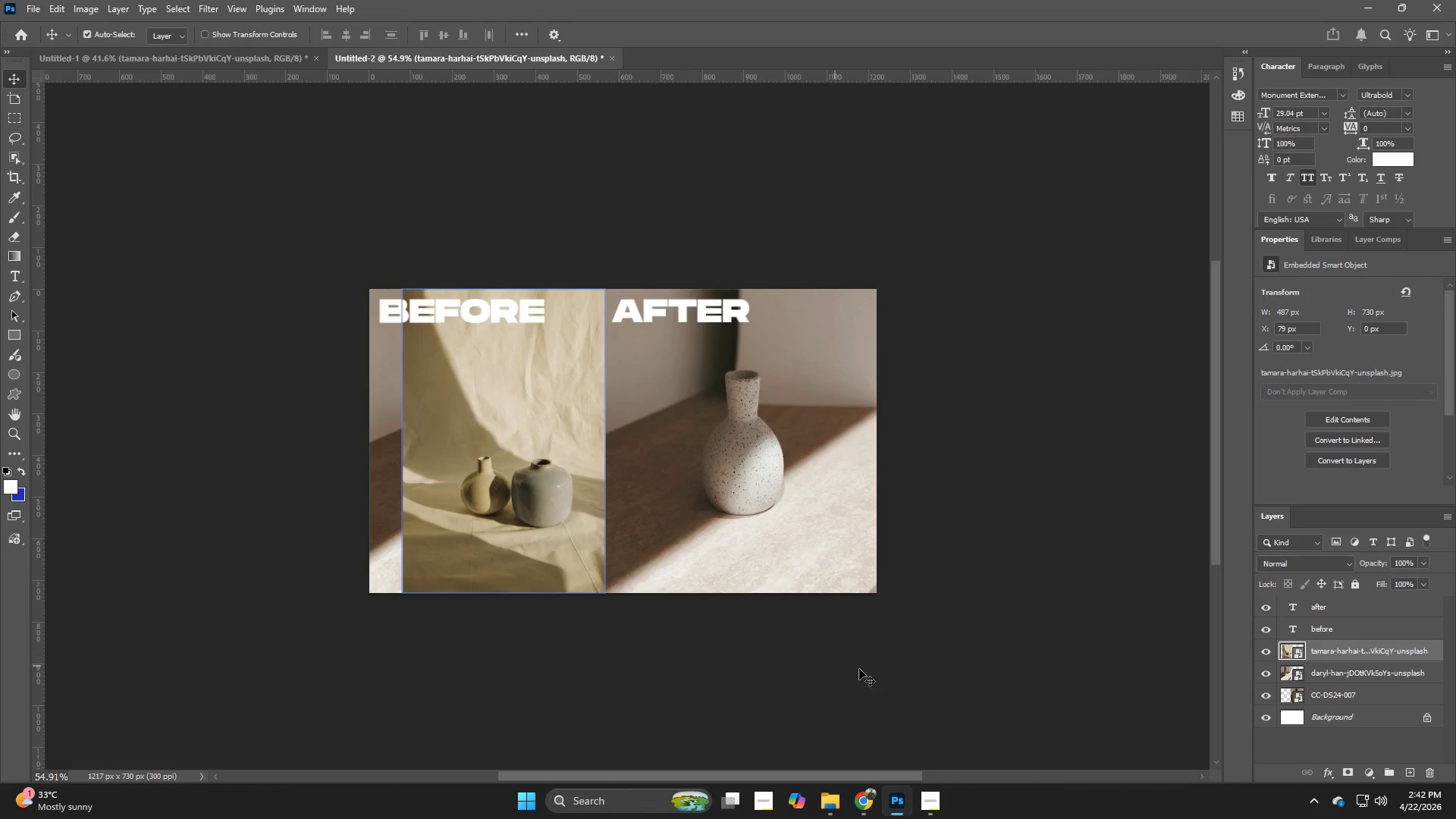 
key(Control+T)
 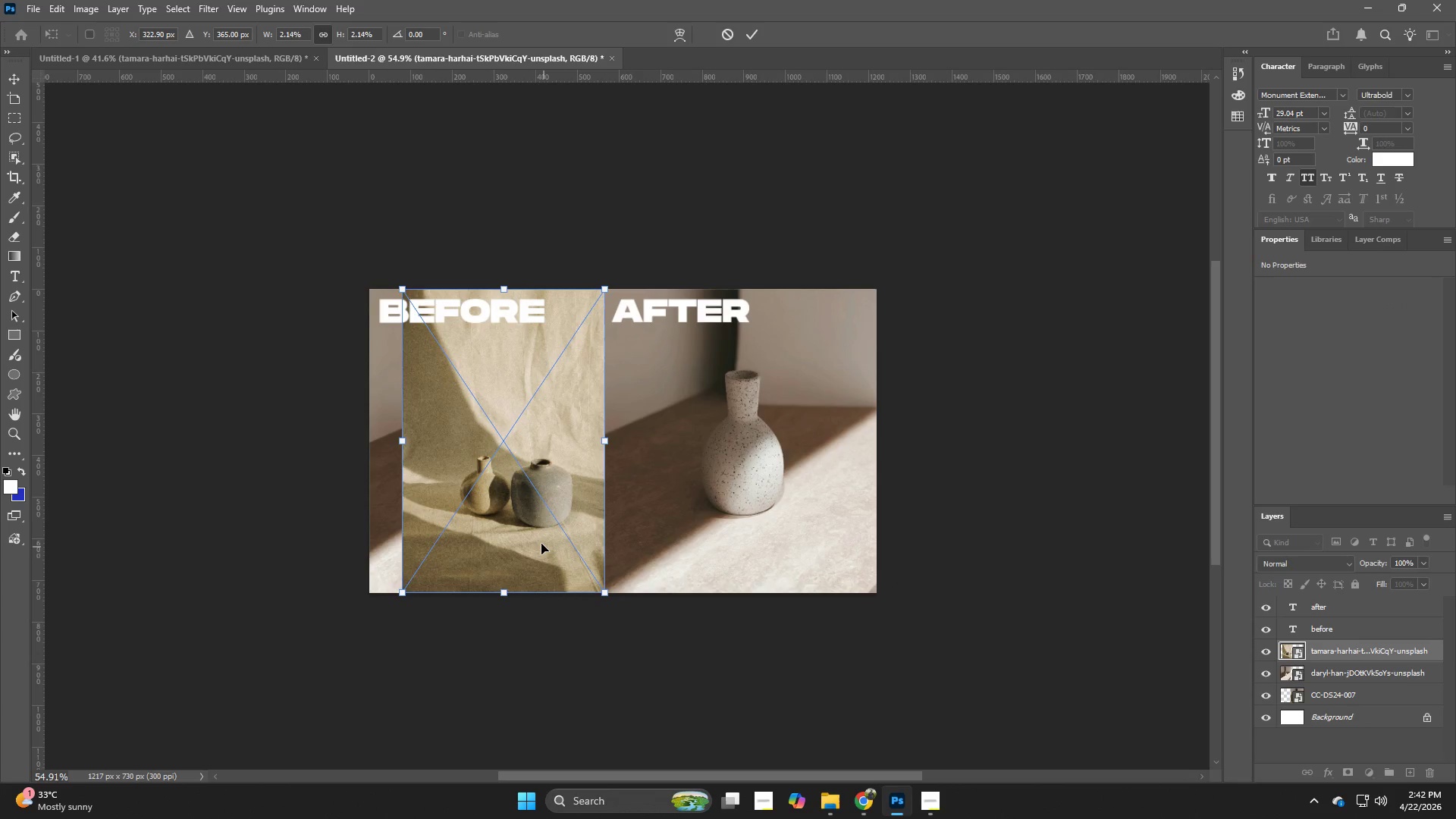 
left_click_drag(start_coordinate=[541, 544], to_coordinate=[533, 548])
 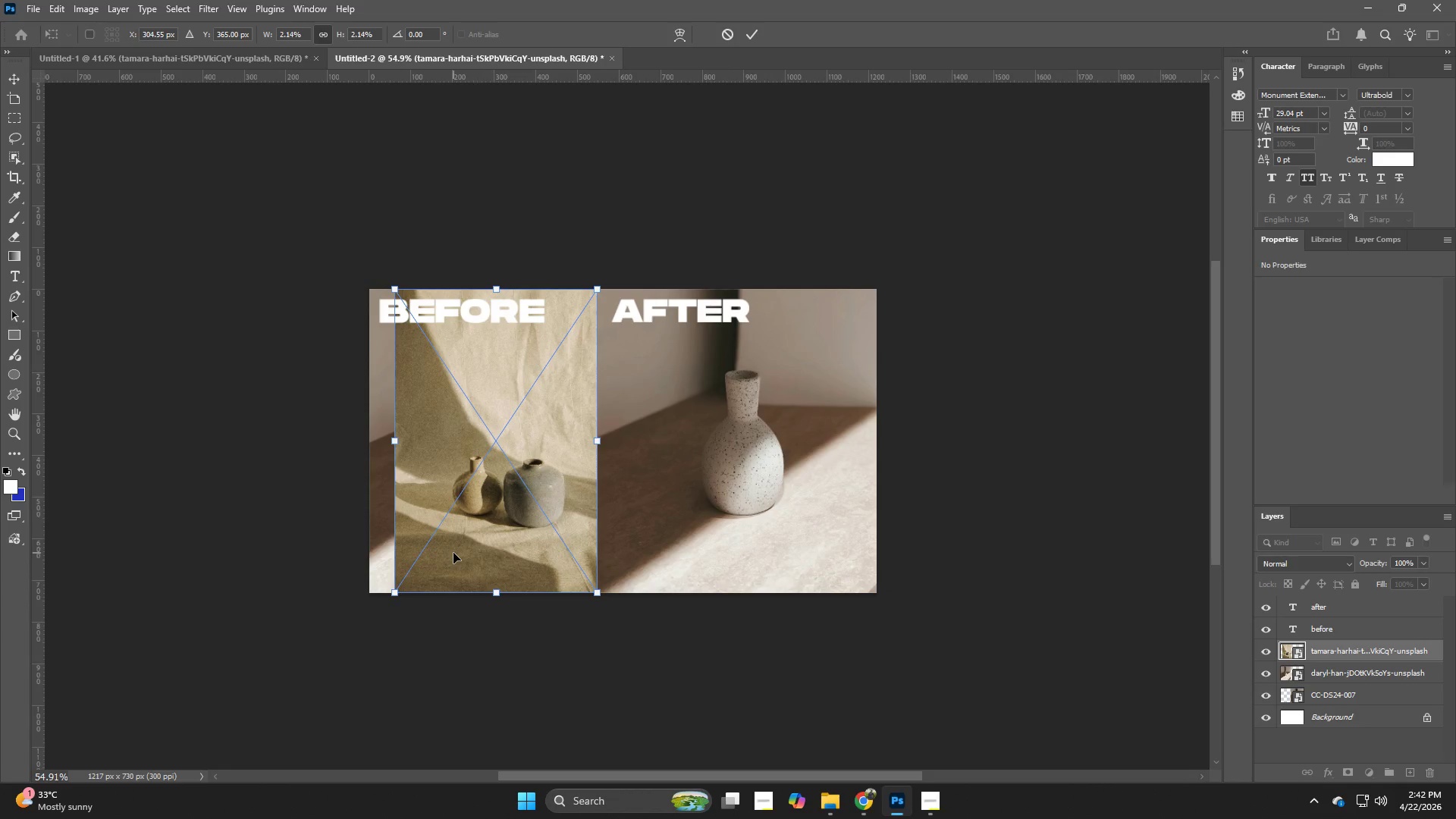 
key(NumpadEnter)
 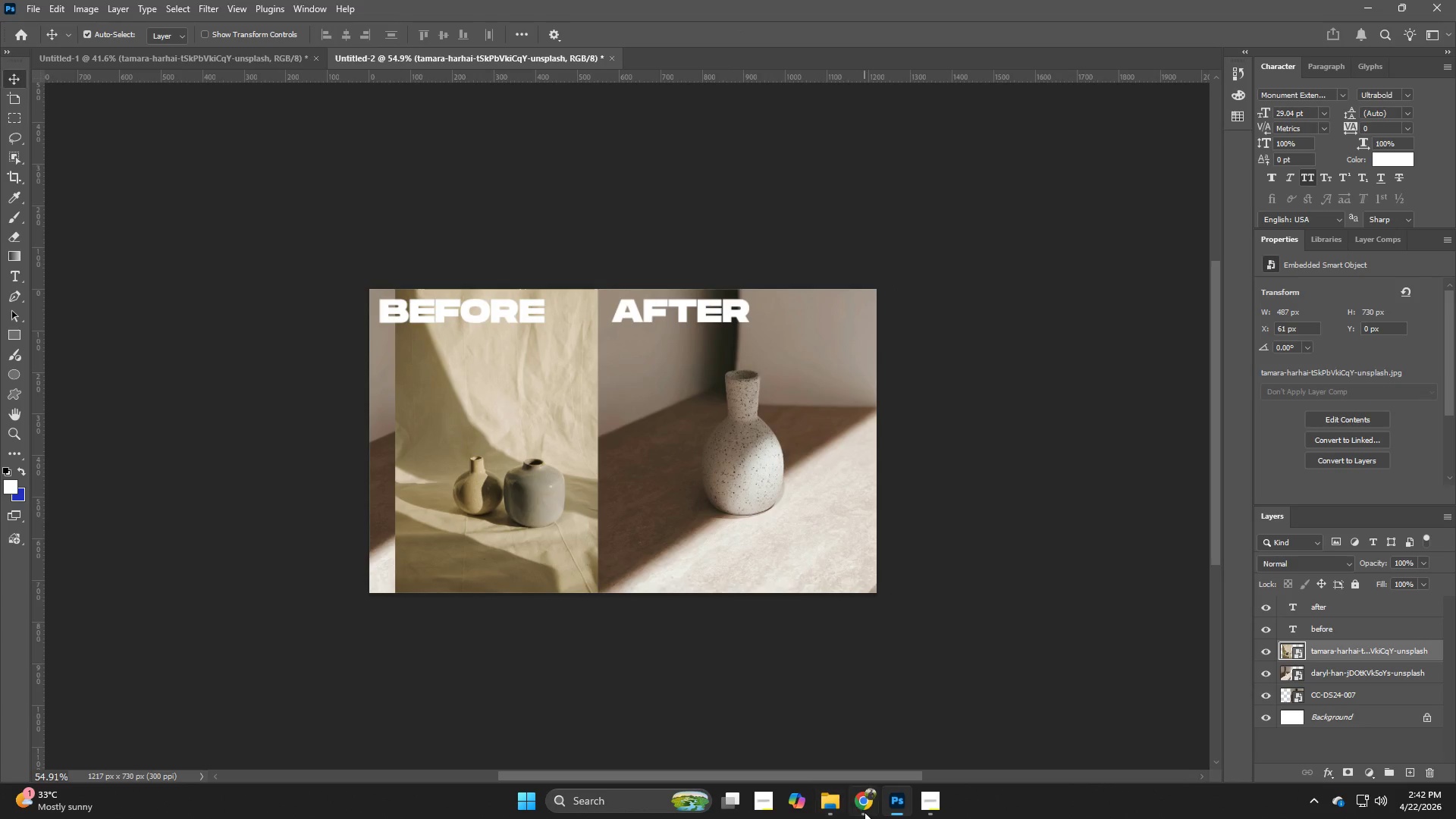 
left_click([832, 814])
 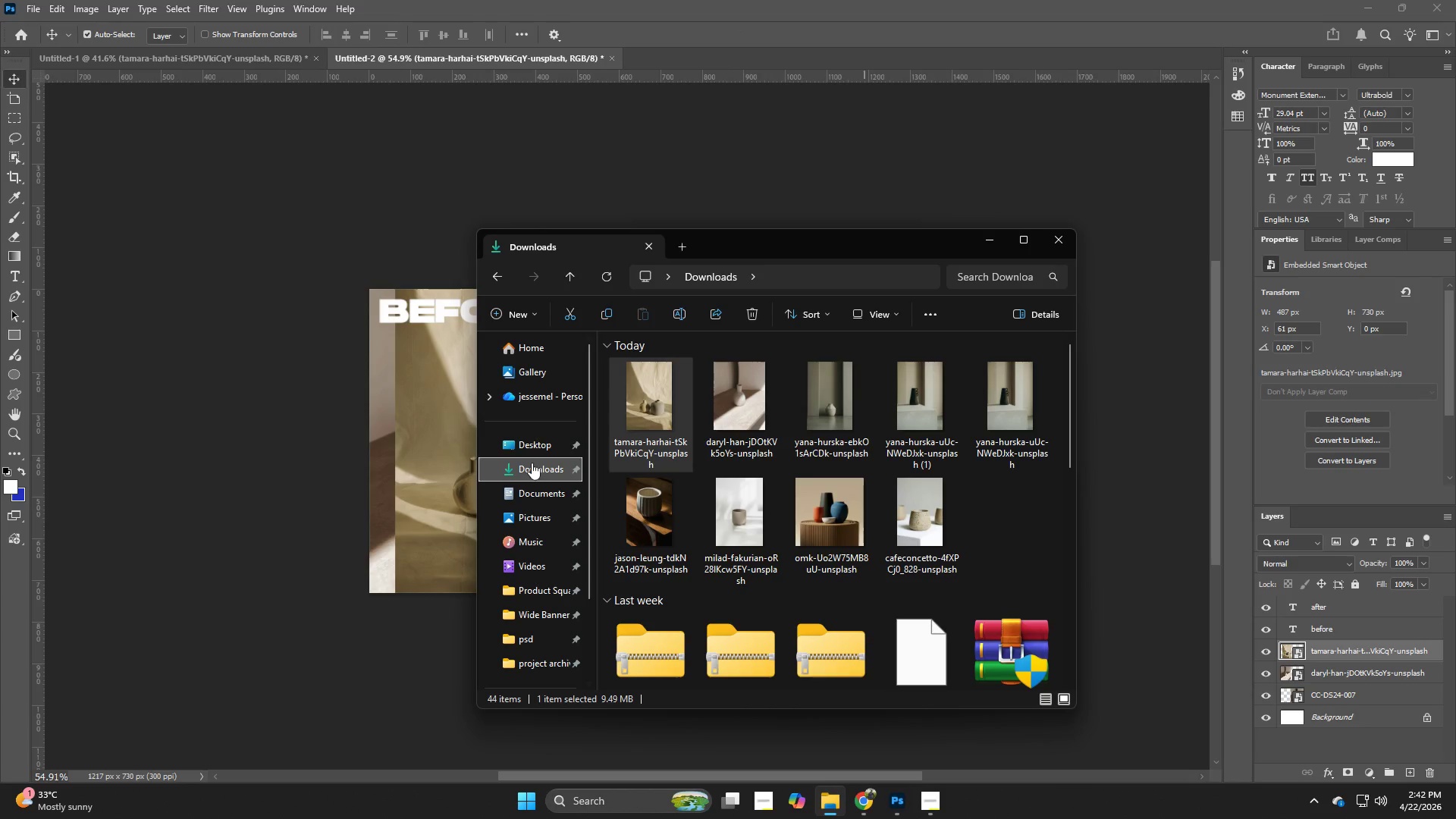 
left_click([529, 454])
 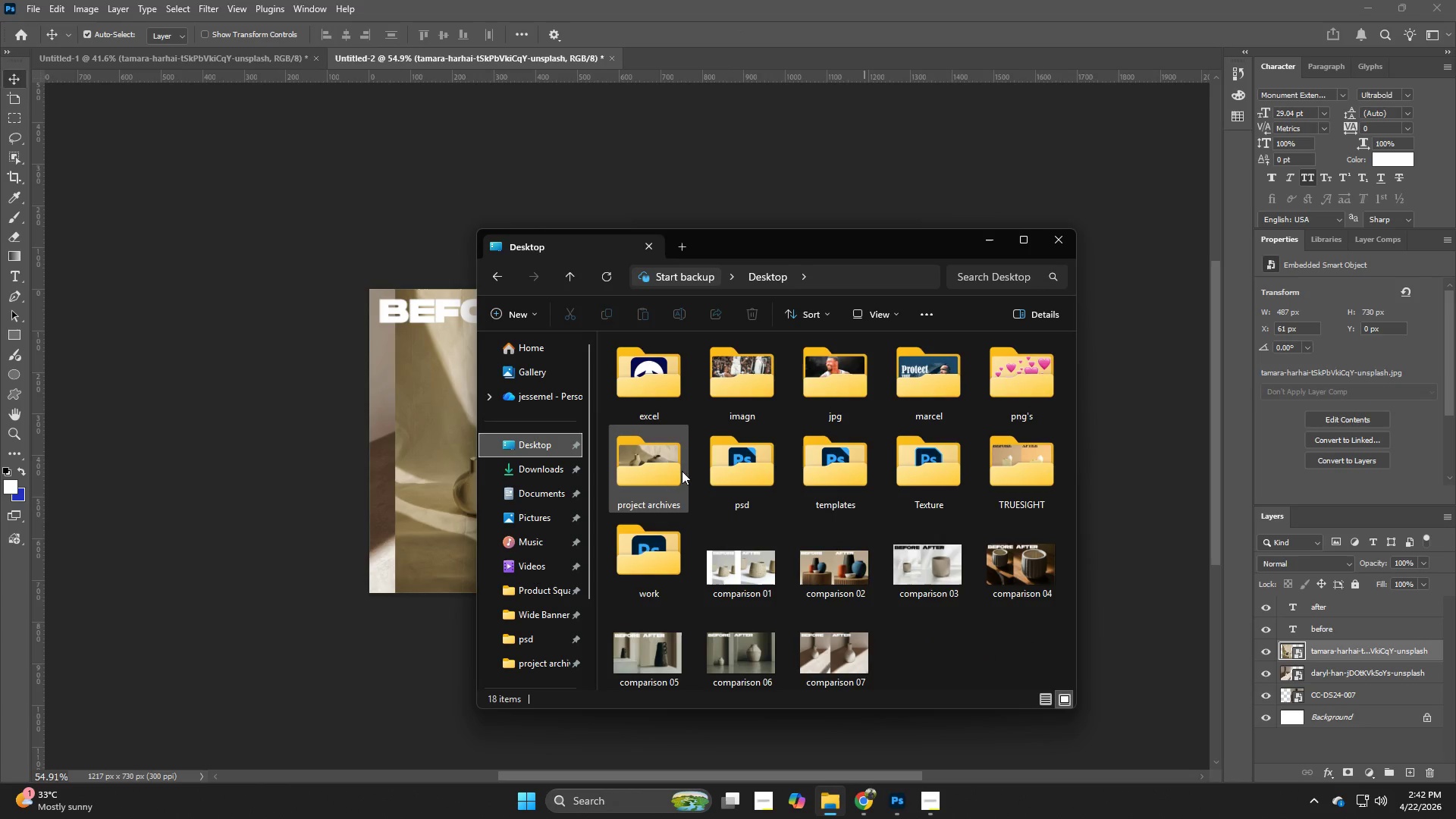 
double_click([662, 468])
 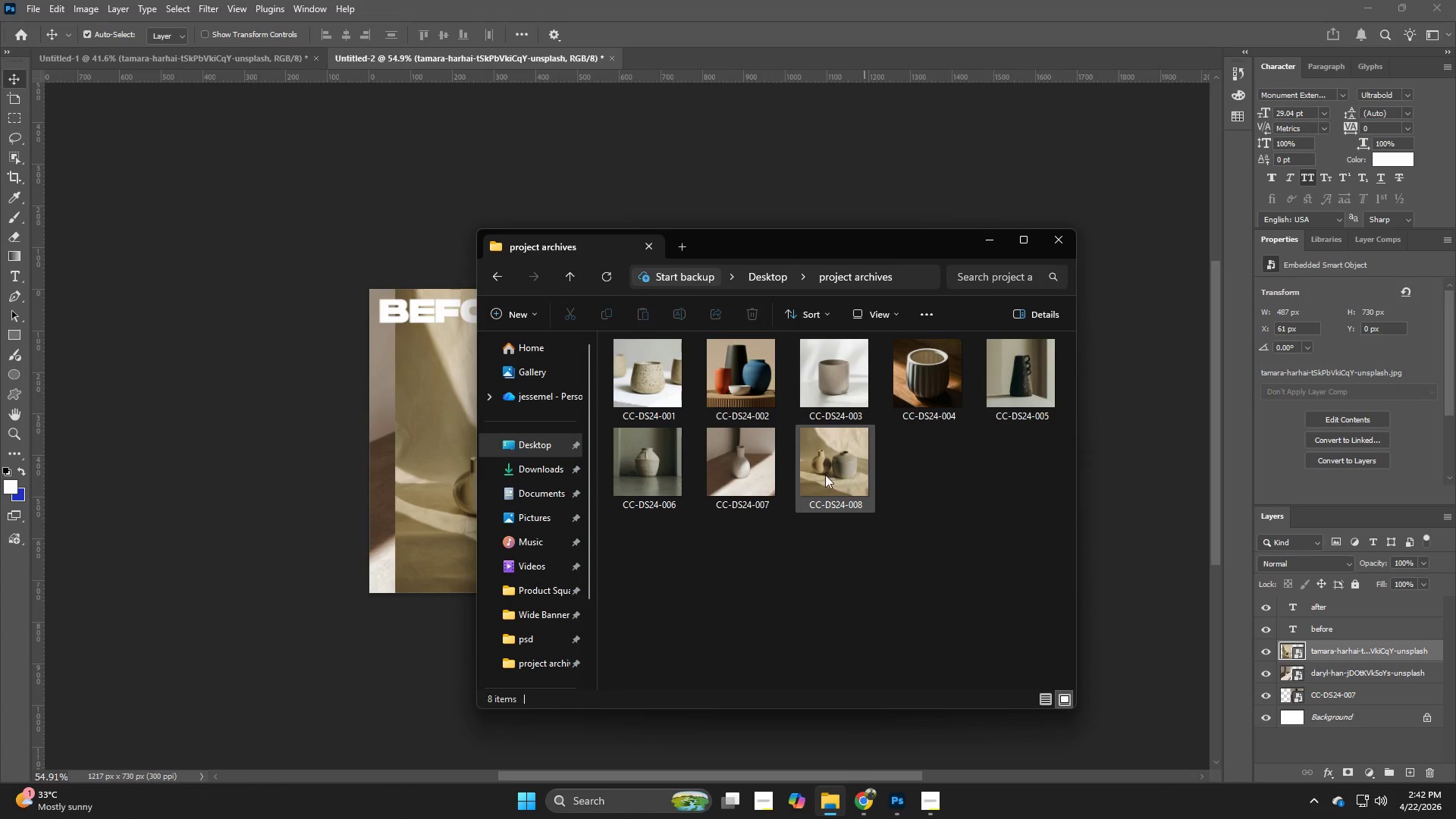 
left_click_drag(start_coordinate=[825, 475], to_coordinate=[318, 462])
 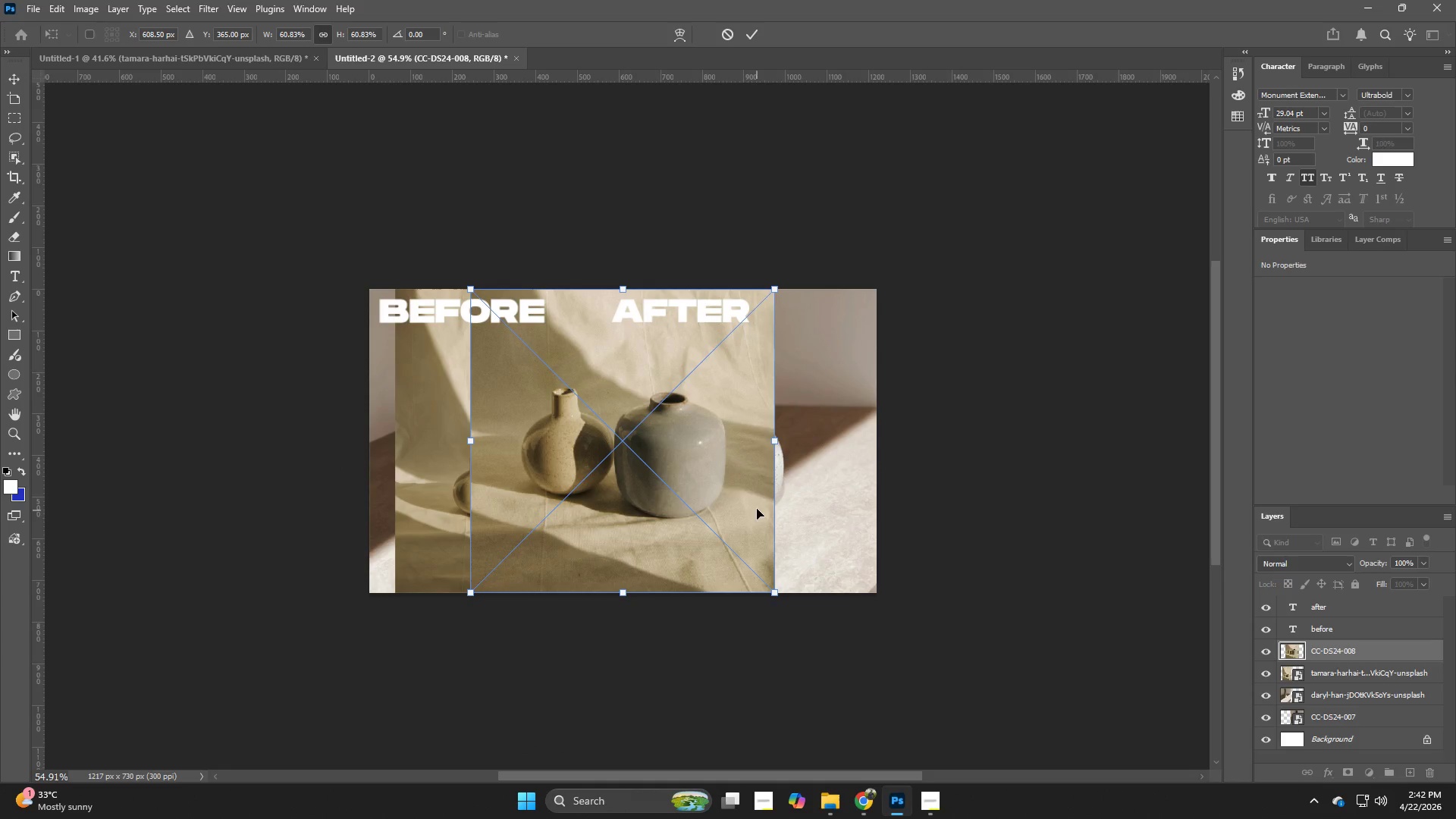 
left_click_drag(start_coordinate=[673, 469], to_coordinate=[797, 463])
 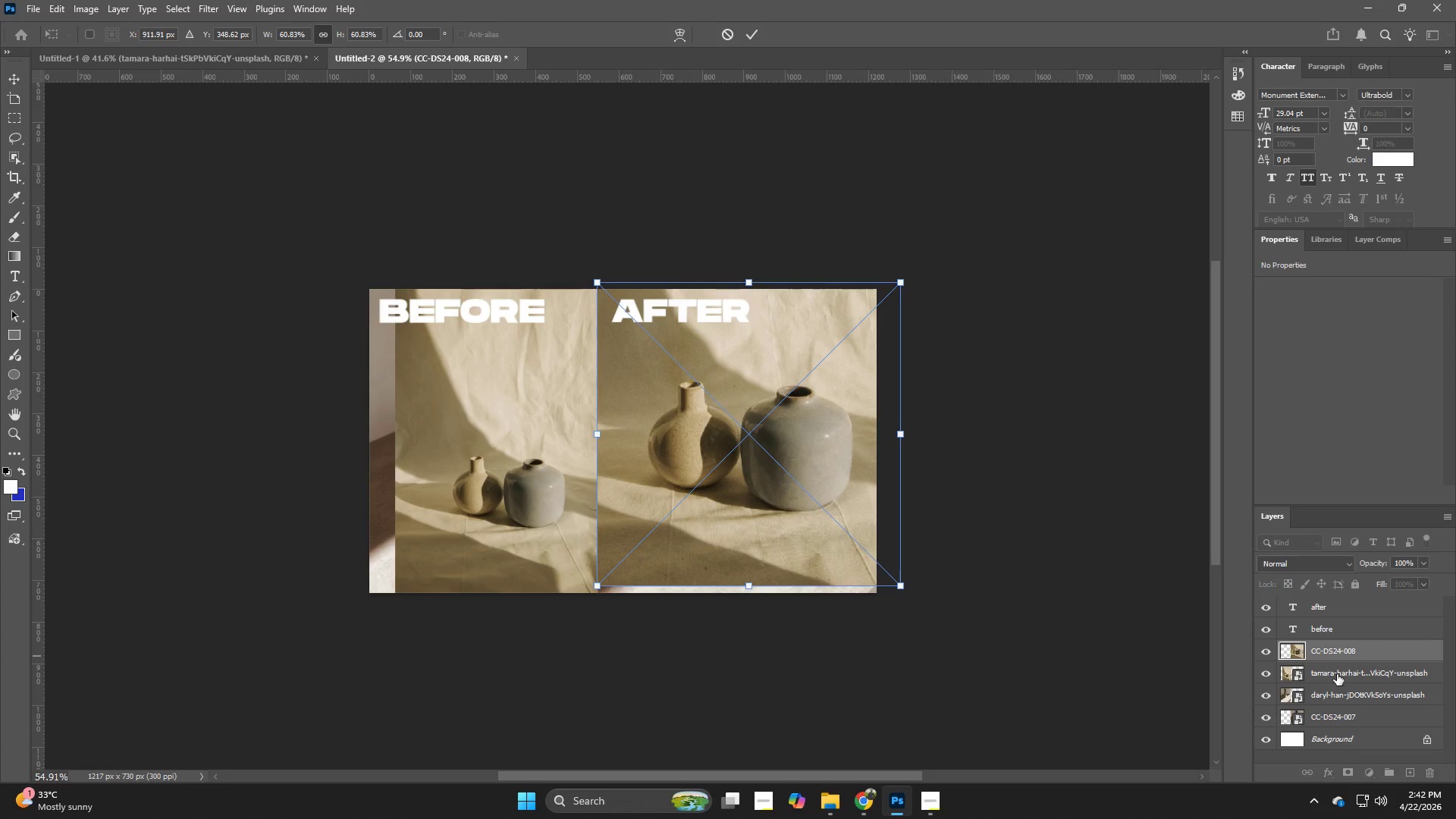 
left_click([1335, 691])
 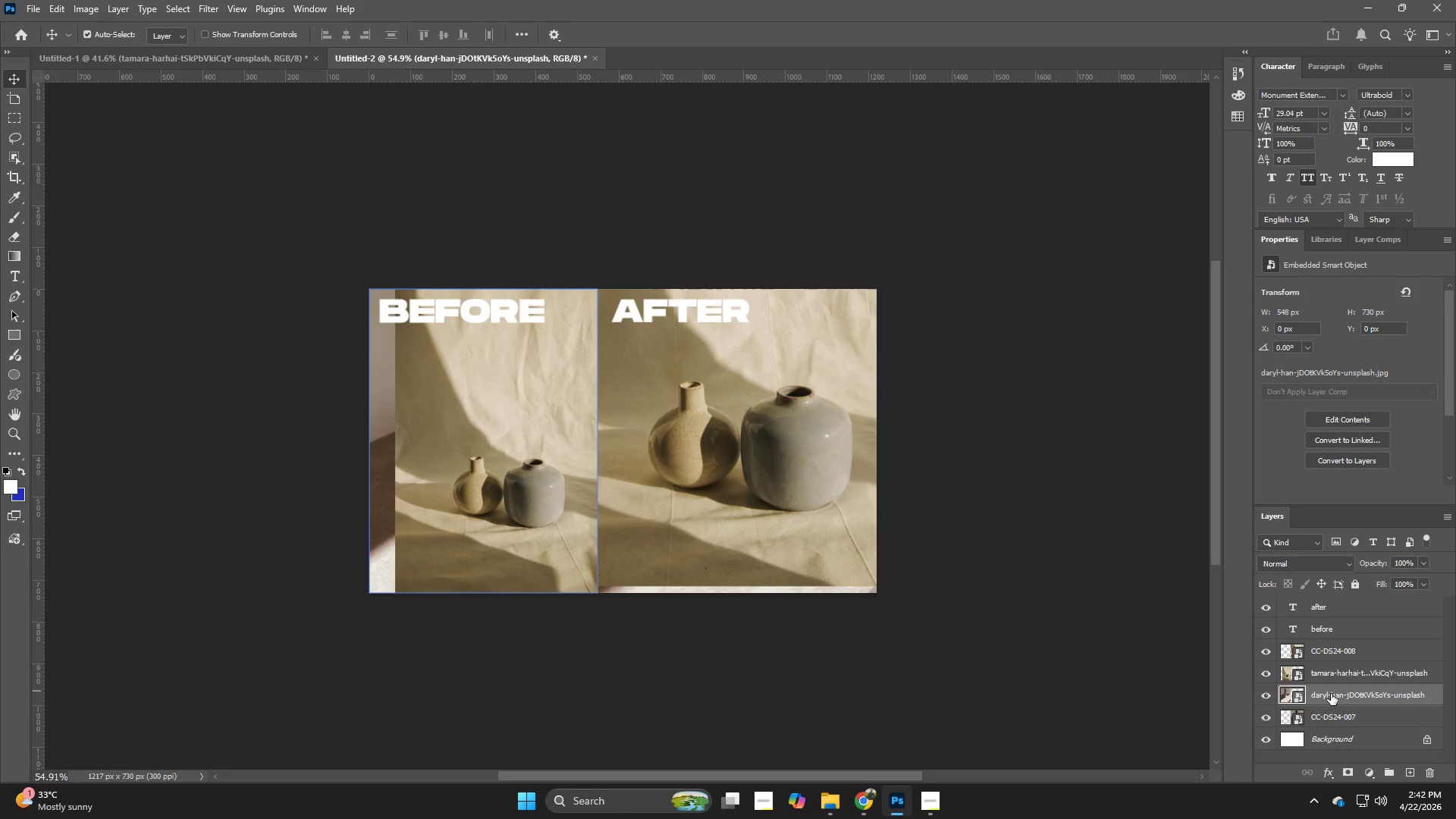 
key(Backspace)
 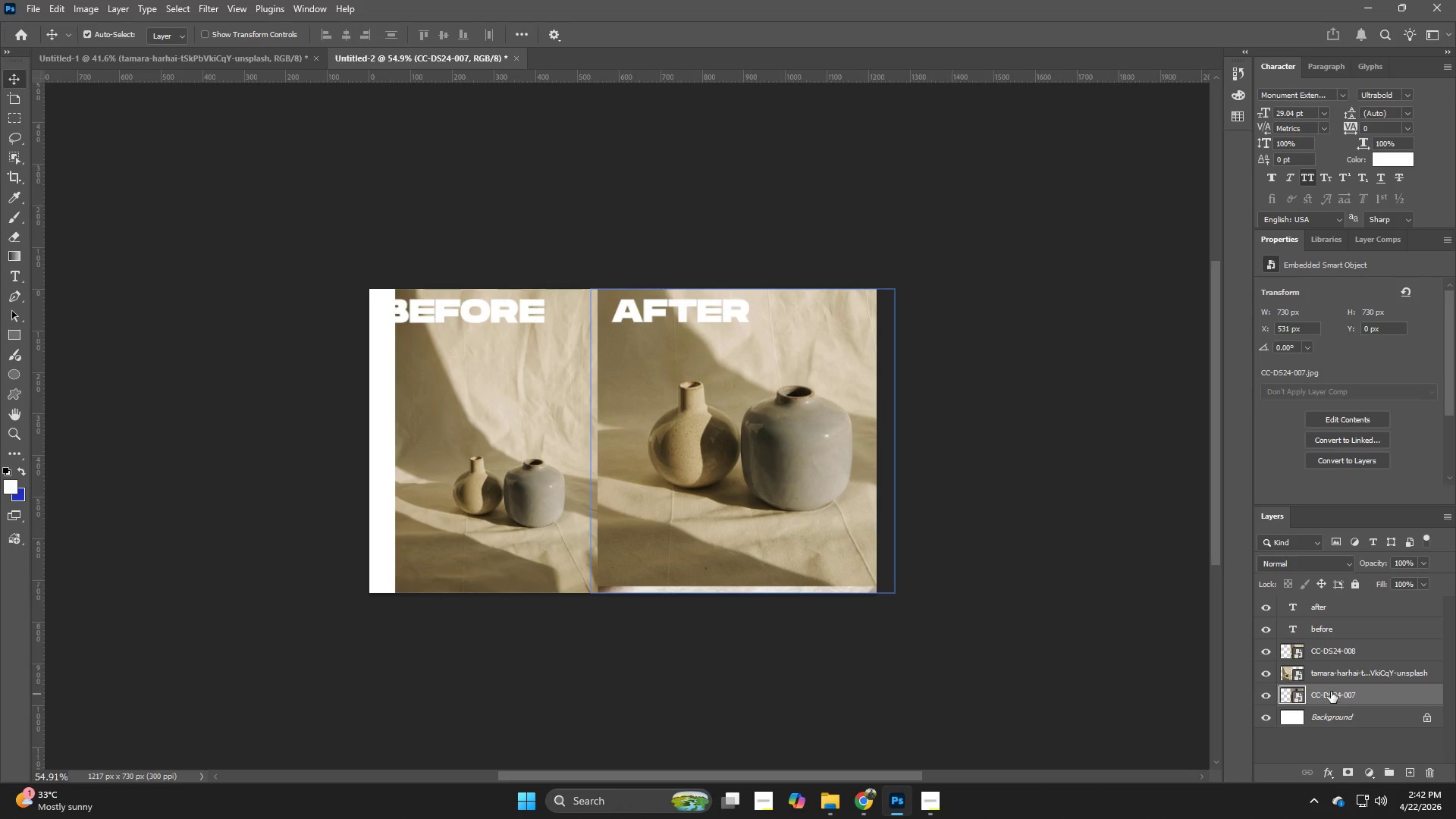 
key(Backspace)
 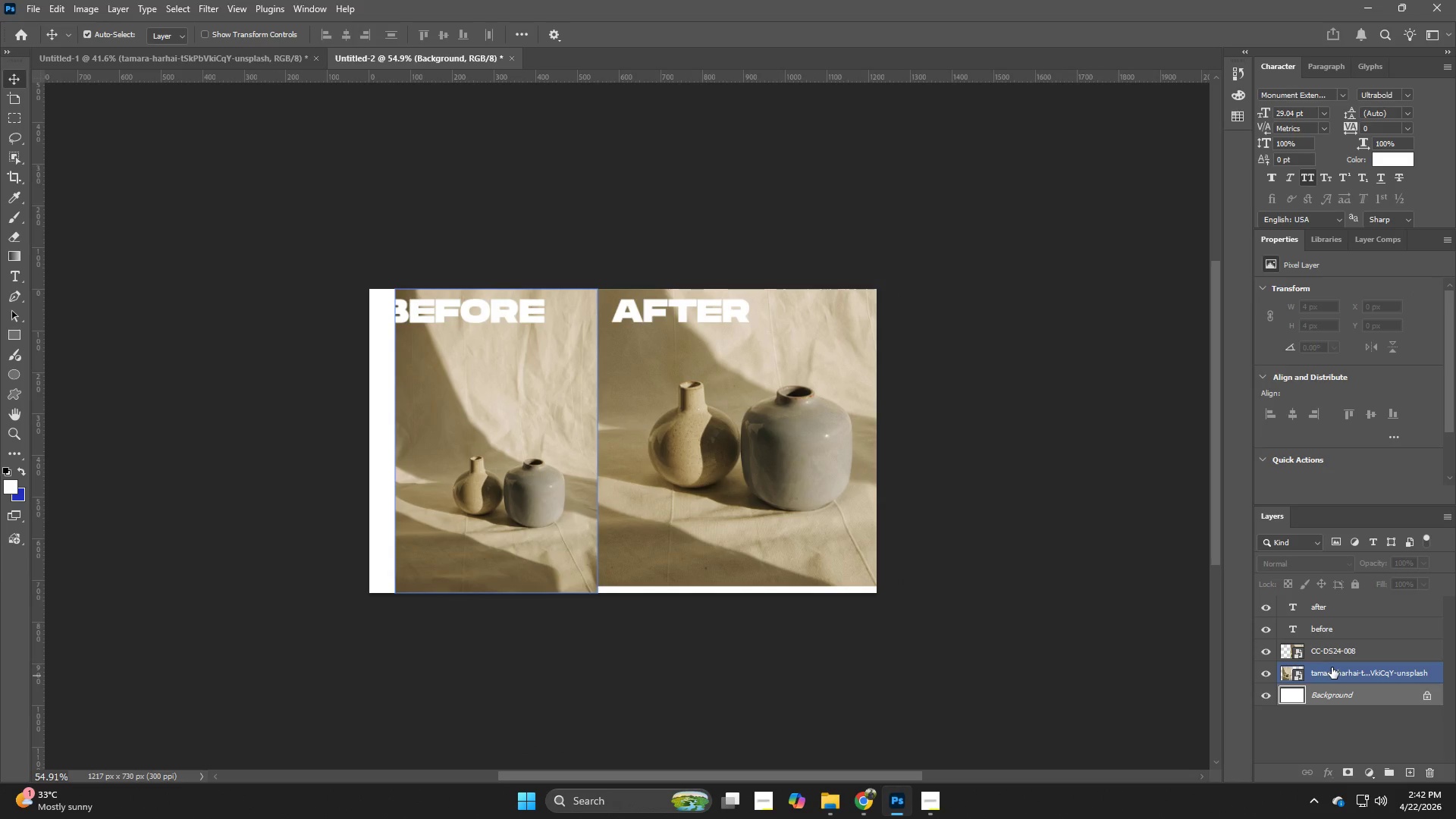 
left_click([1332, 667])
 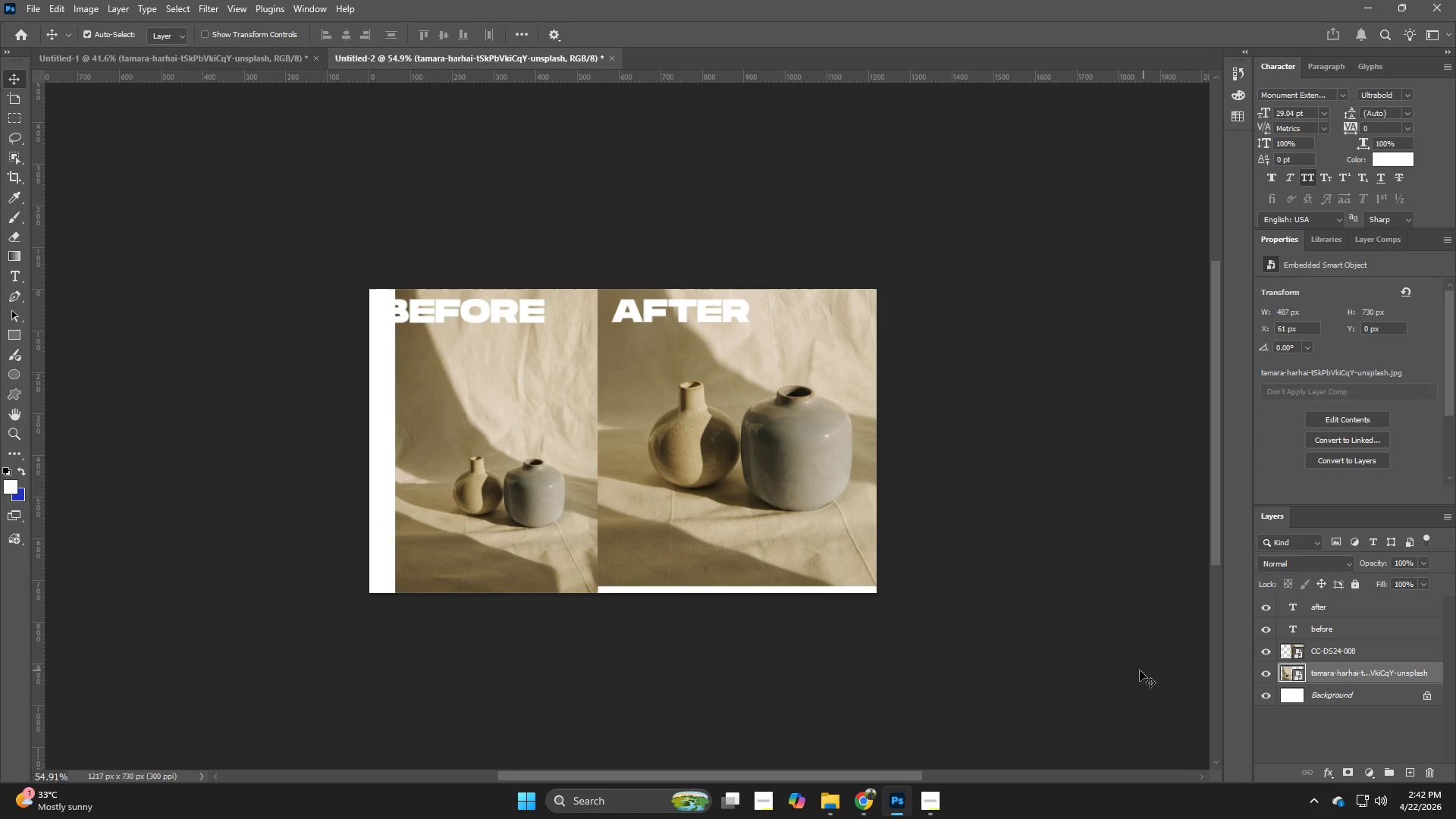 
key(Control+ControlLeft)
 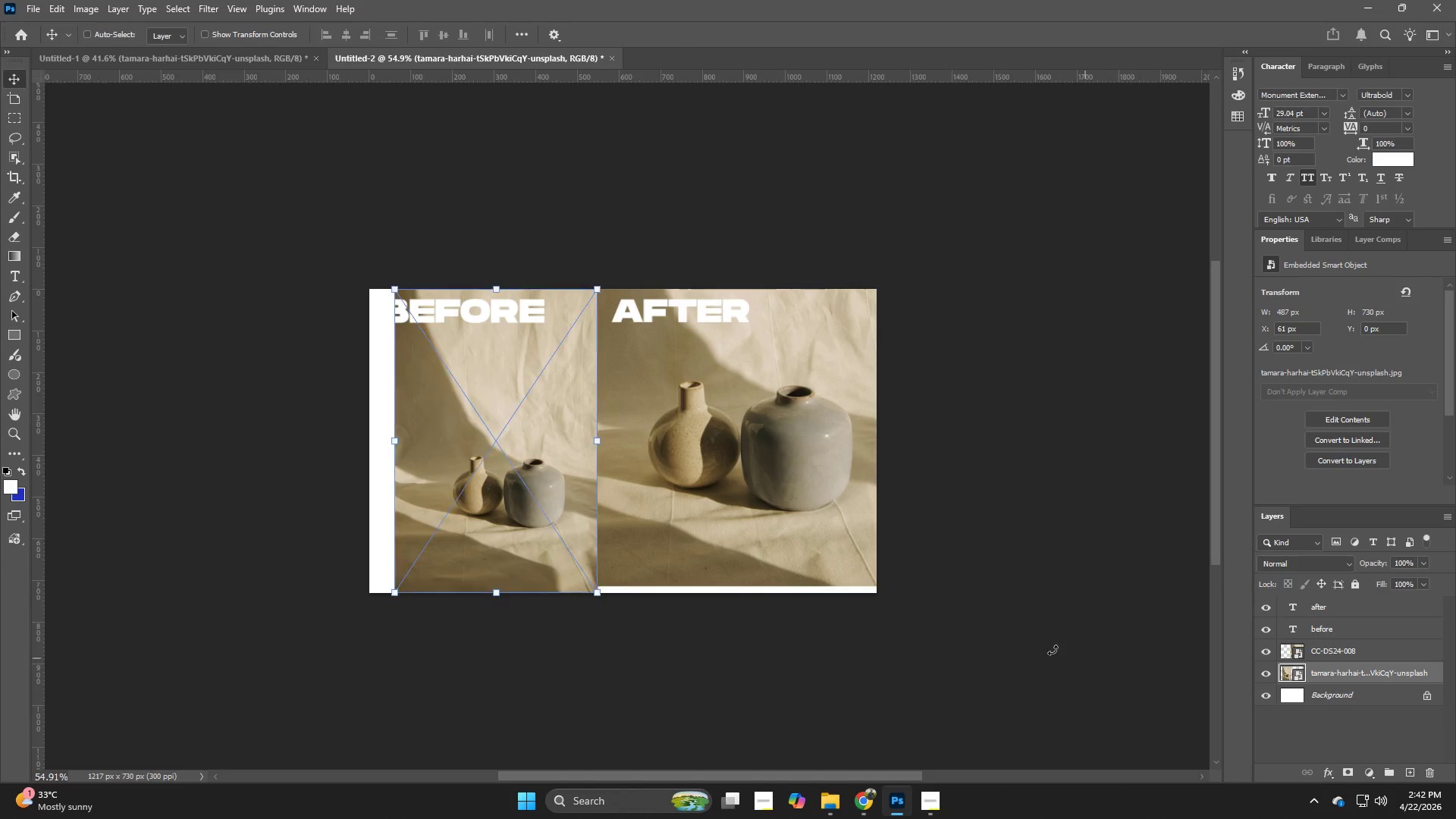 
key(Control+T)
 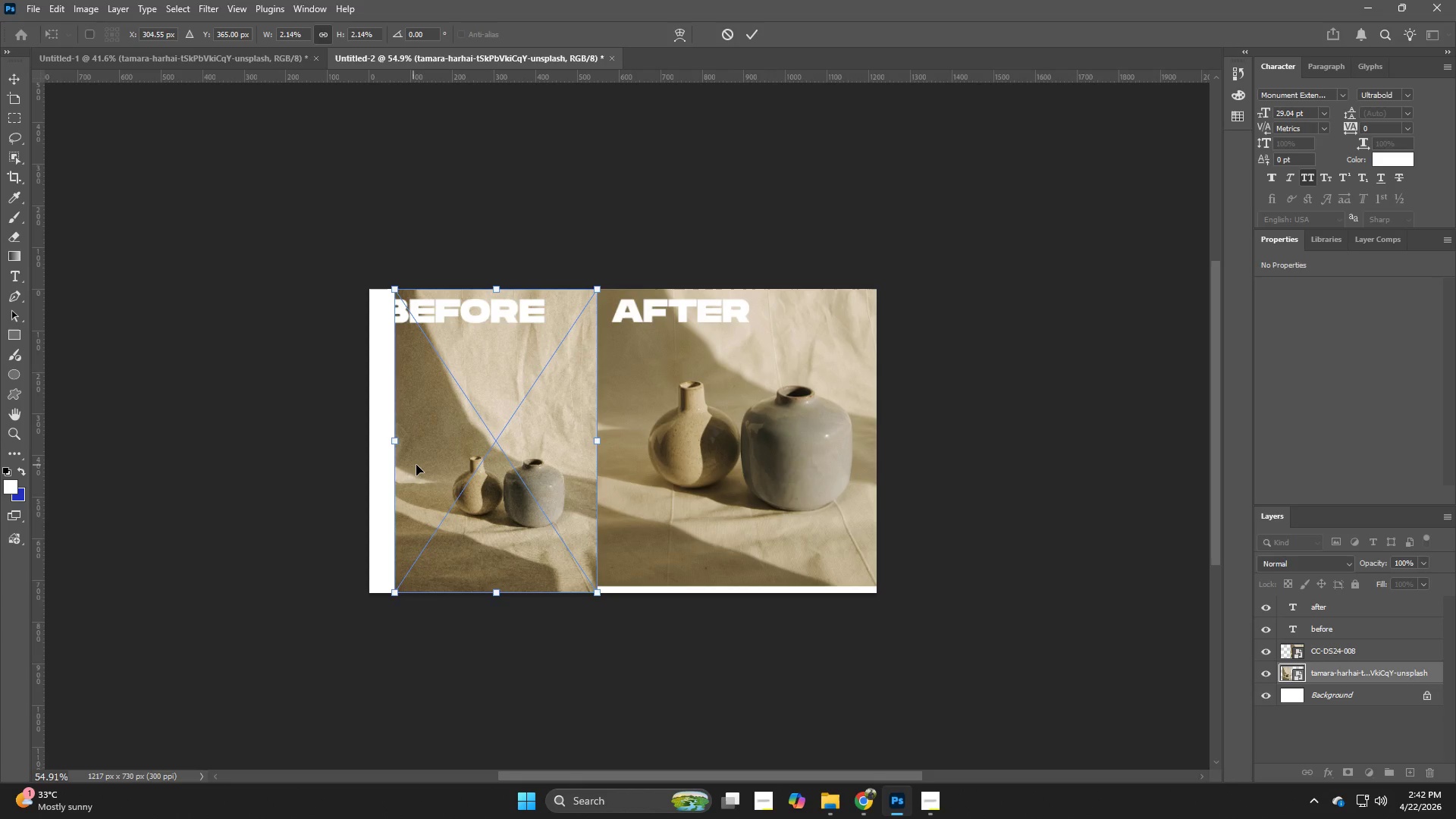 
left_click_drag(start_coordinate=[418, 467], to_coordinate=[391, 472])
 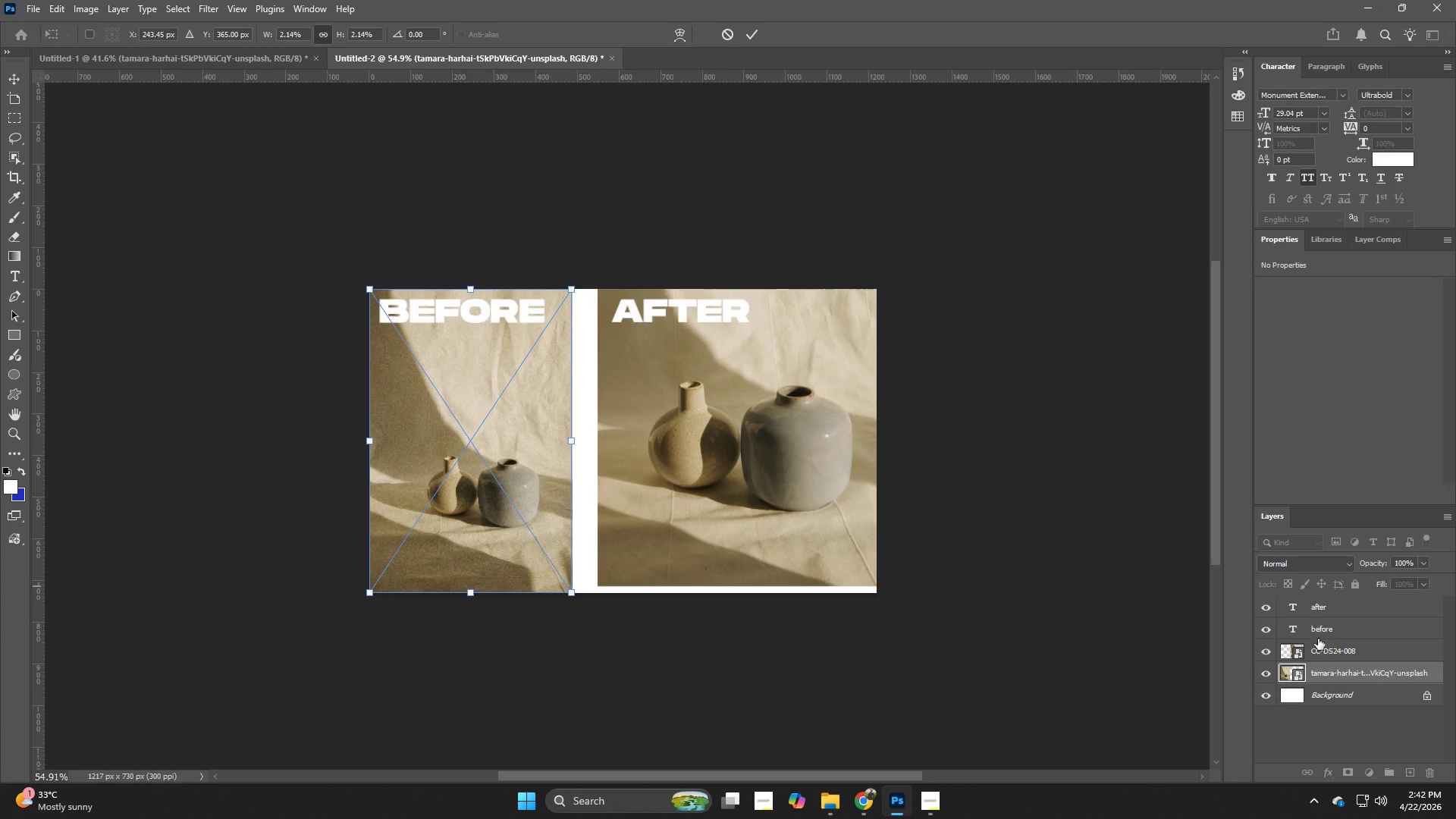 
left_click([1325, 656])
 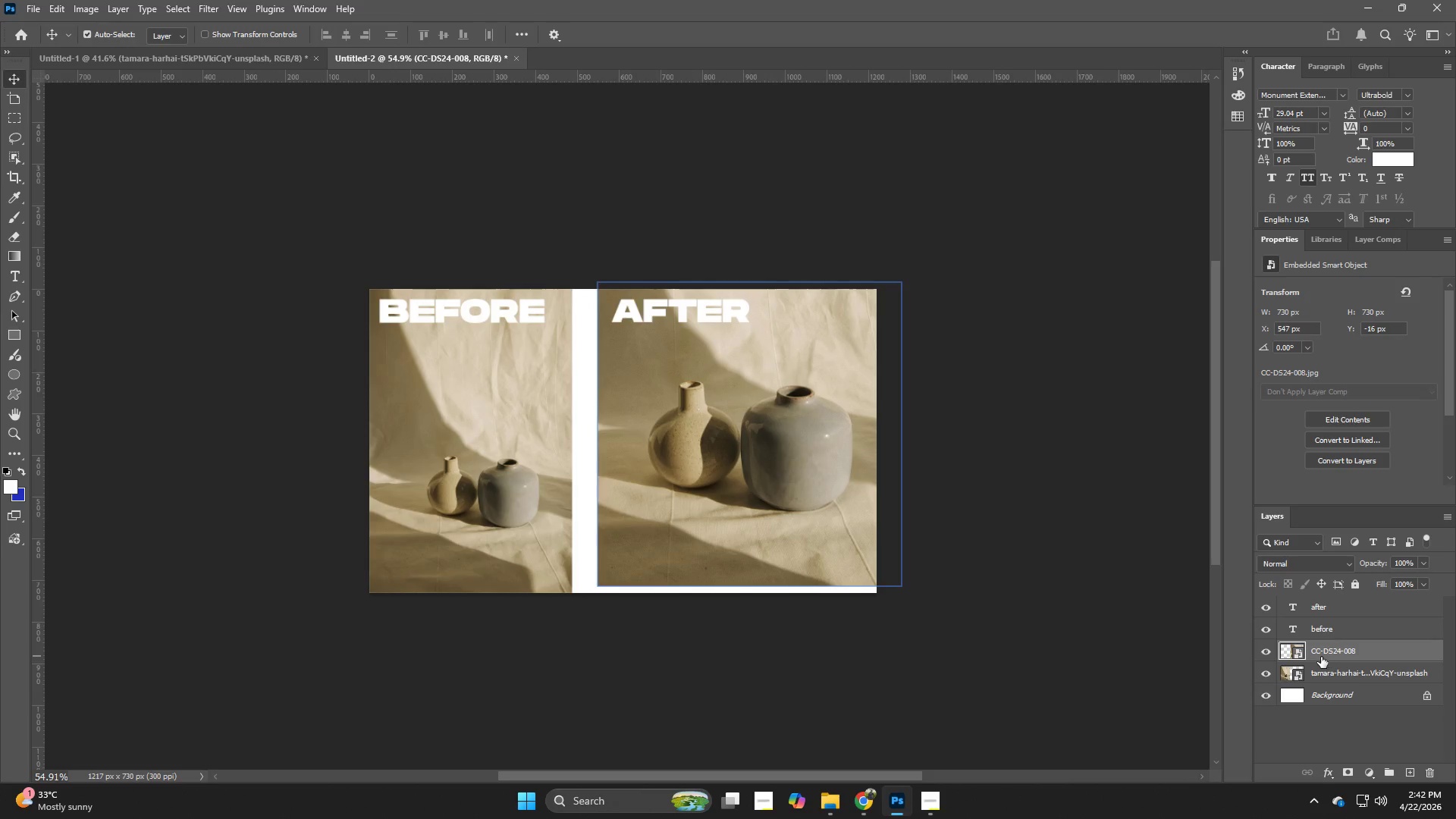 
key(Control+T)
 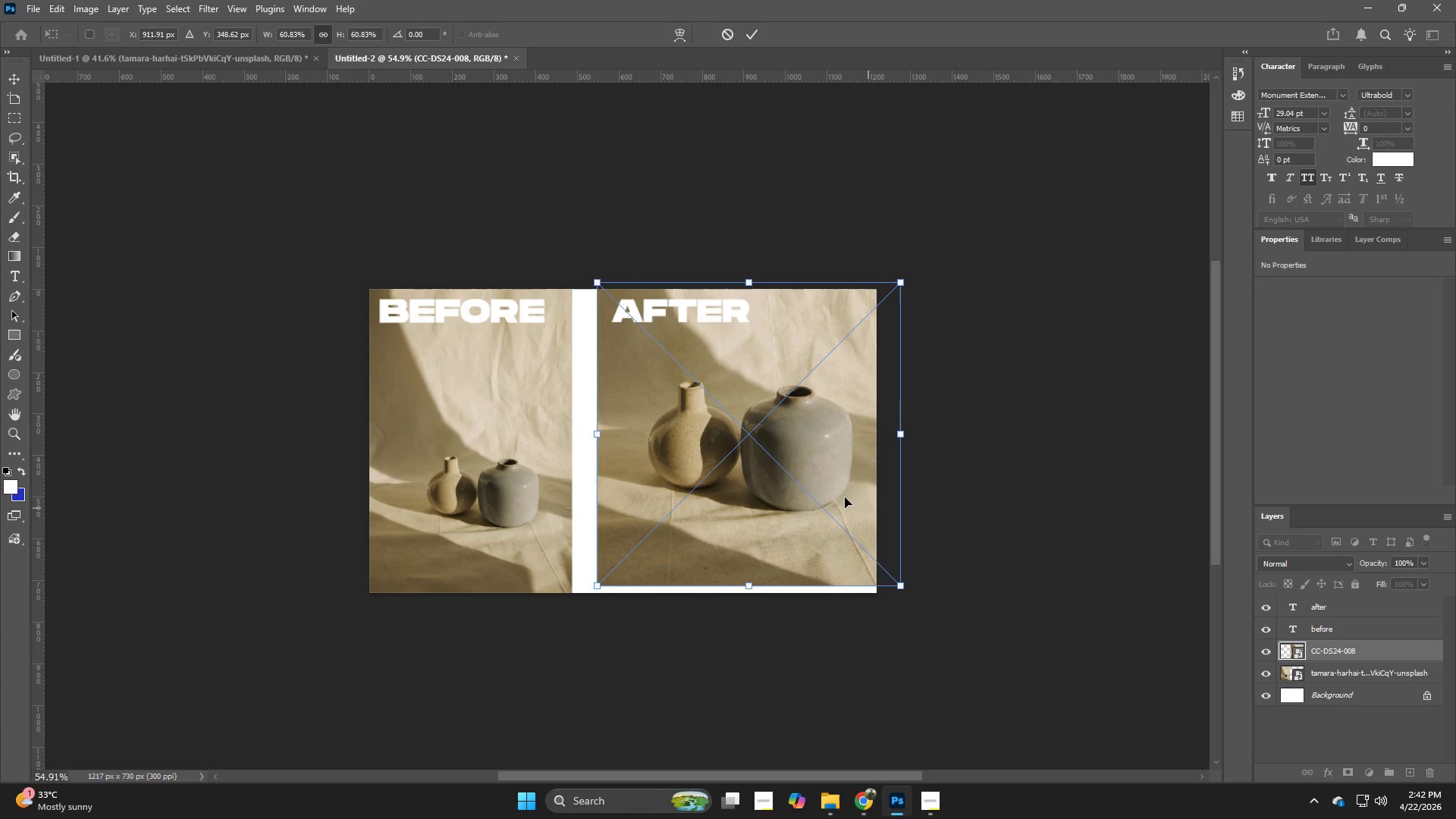 
left_click_drag(start_coordinate=[809, 475], to_coordinate=[786, 481])
 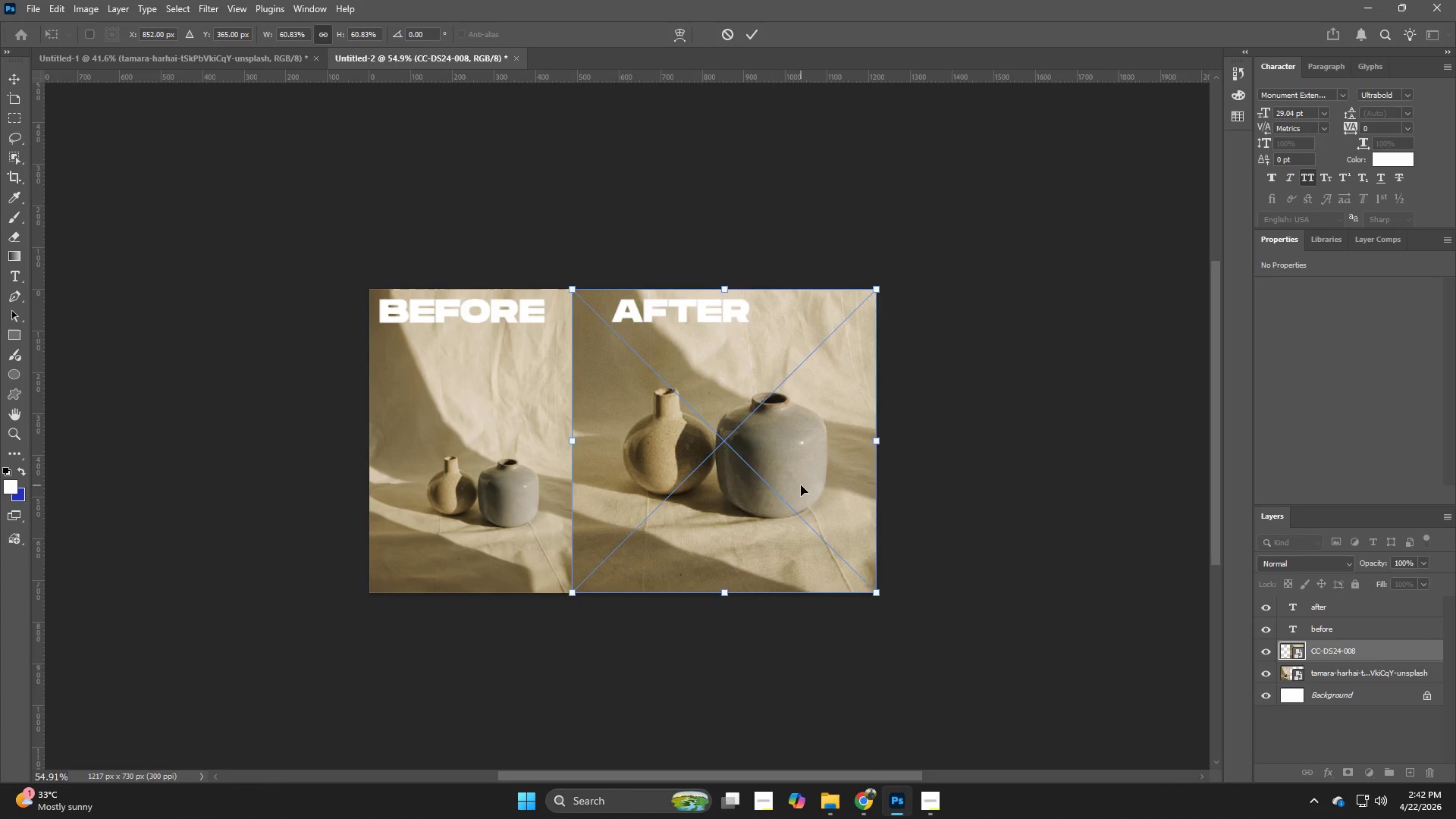 
key(NumpadEnter)
 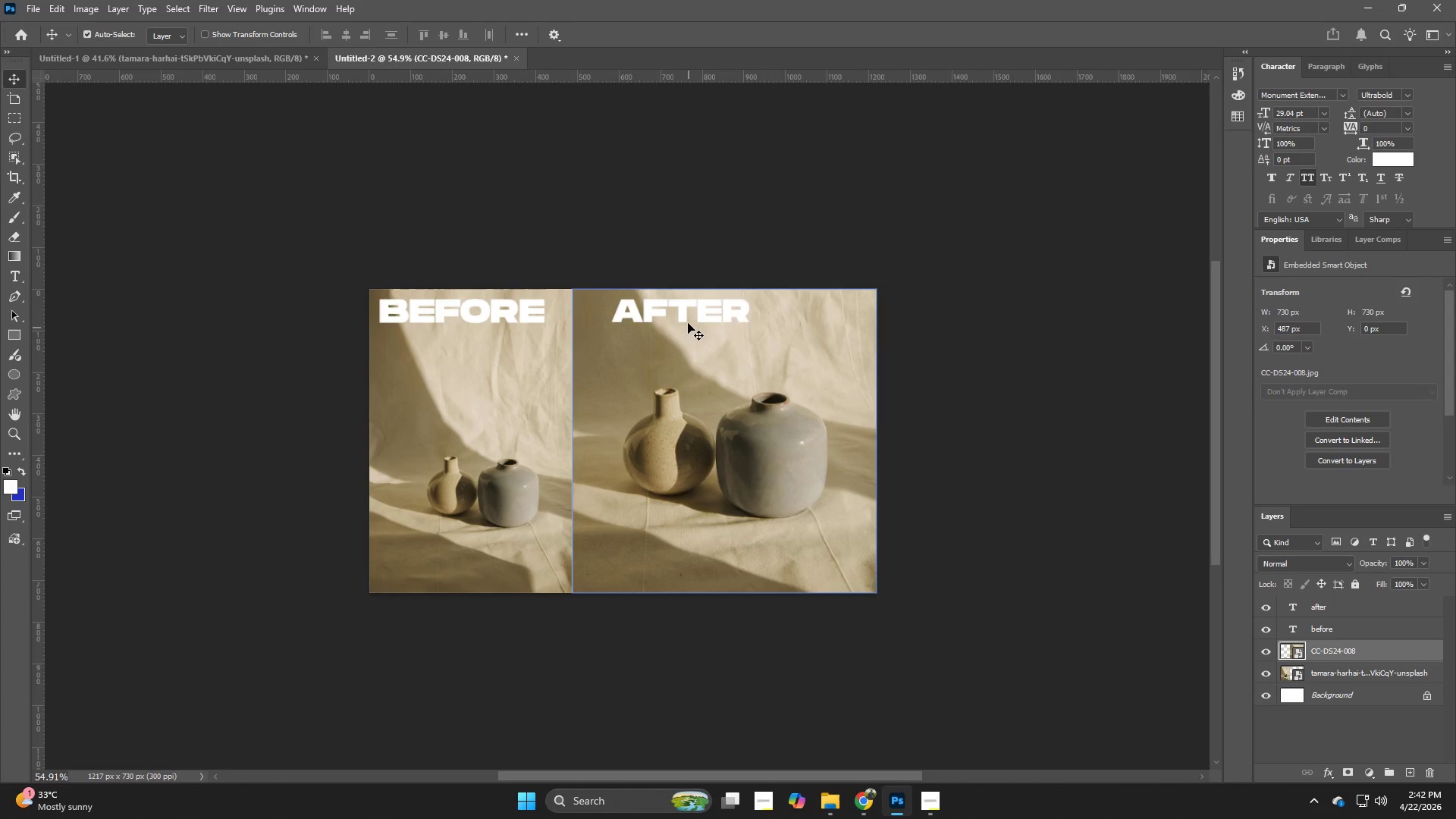 
left_click_drag(start_coordinate=[686, 314], to_coordinate=[657, 313])
 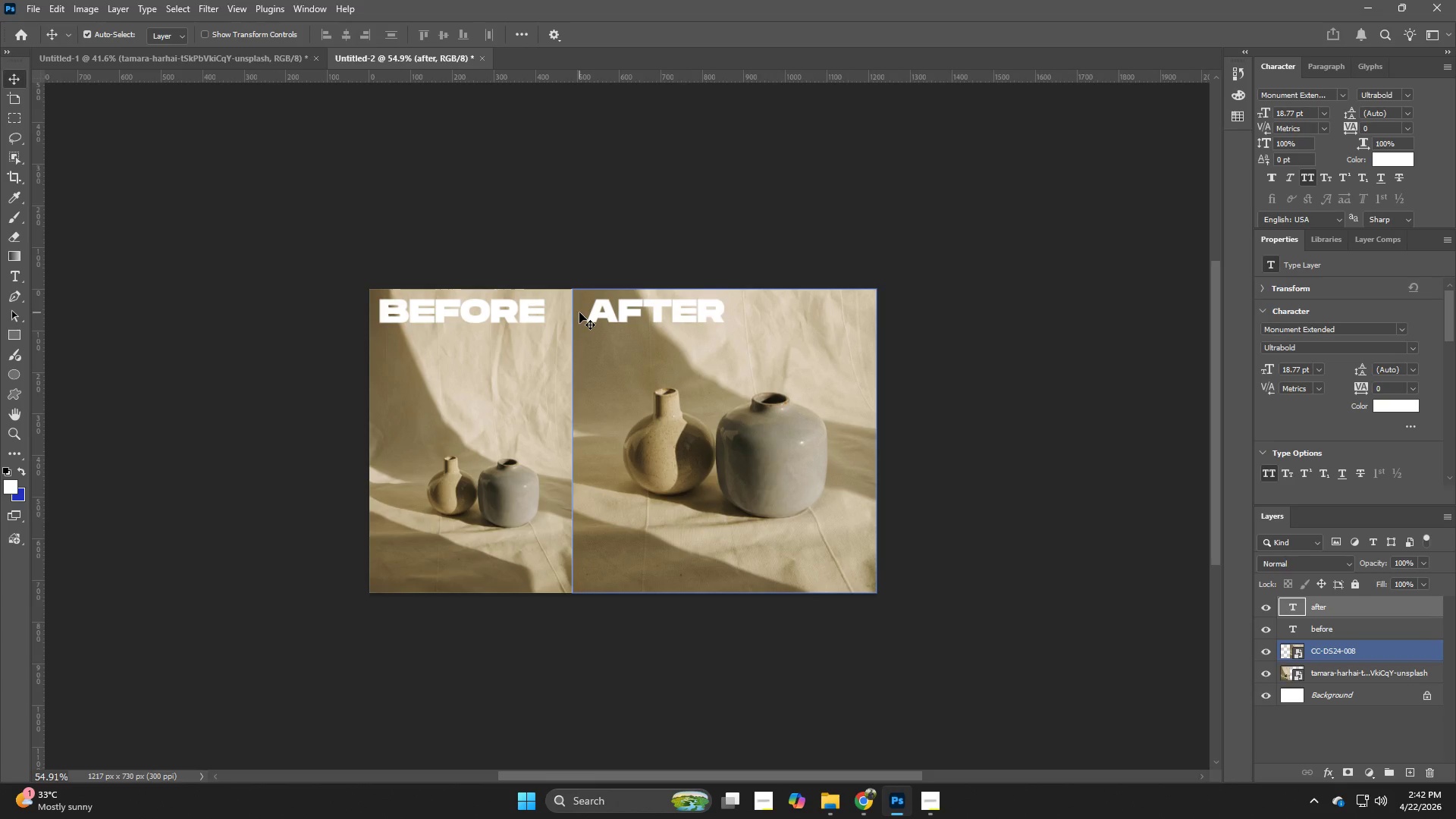 
key(NumpadEnter)
 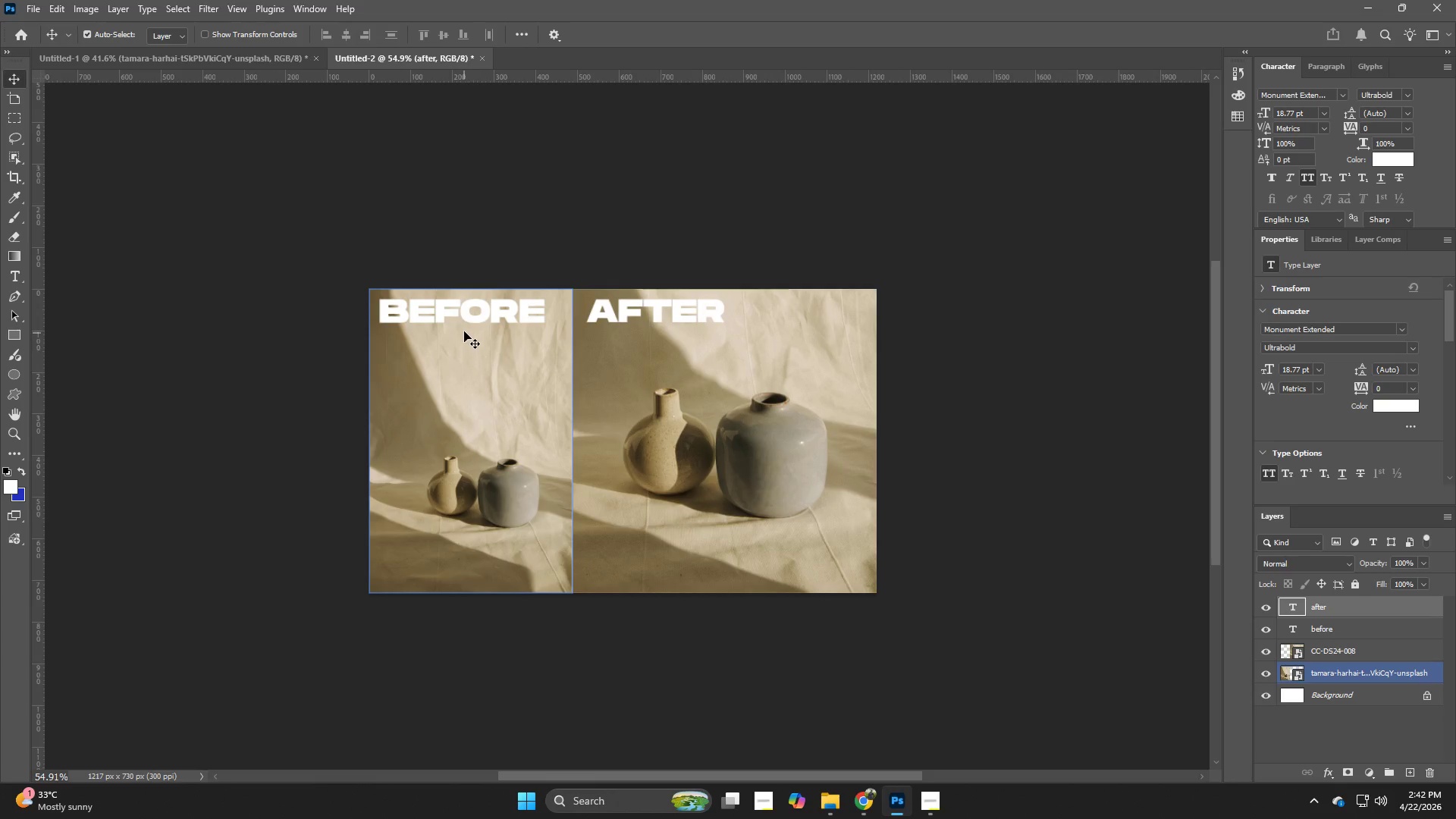 
left_click_drag(start_coordinate=[461, 315], to_coordinate=[466, 320])
 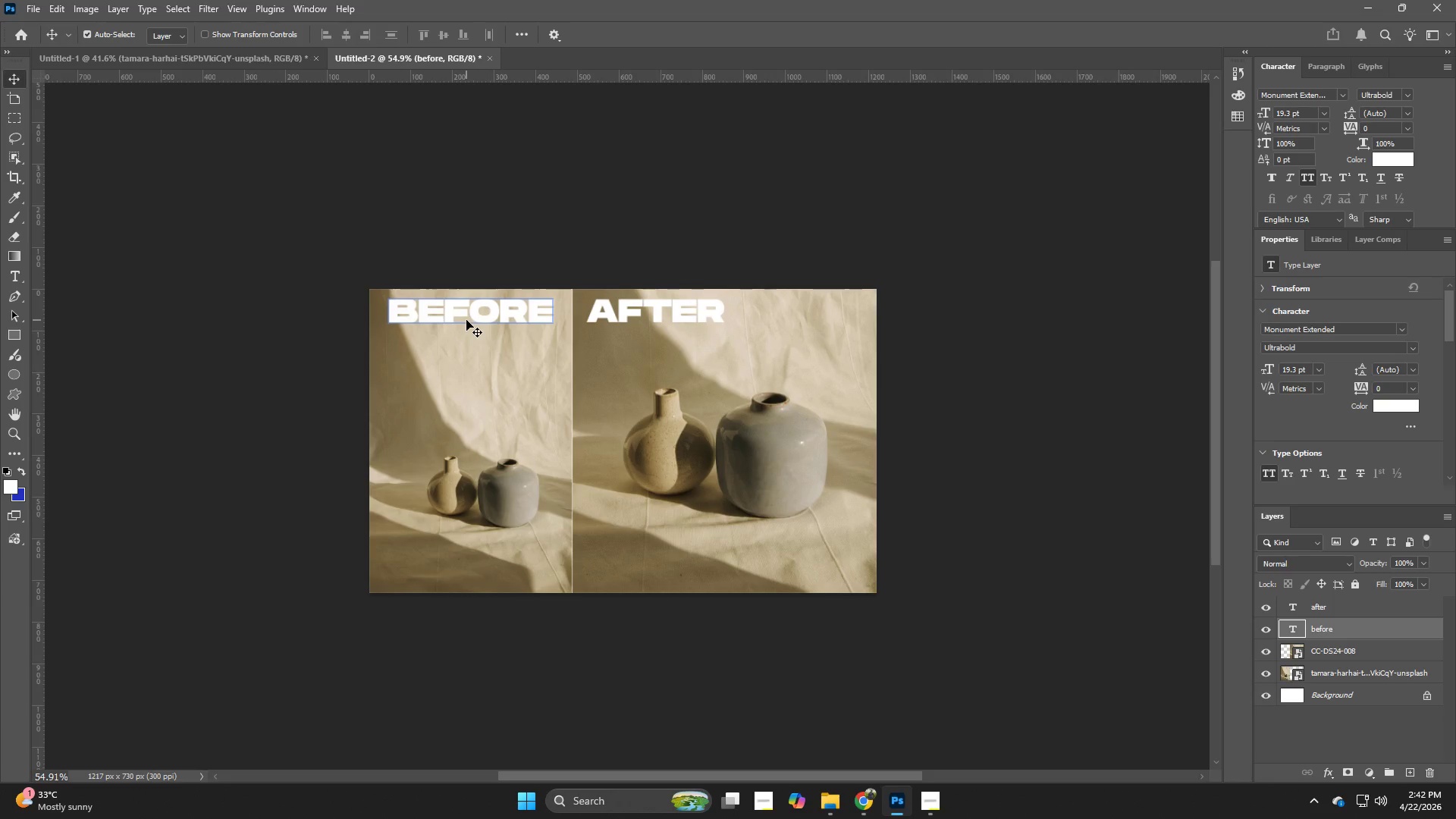 
key(ArrowDown)
 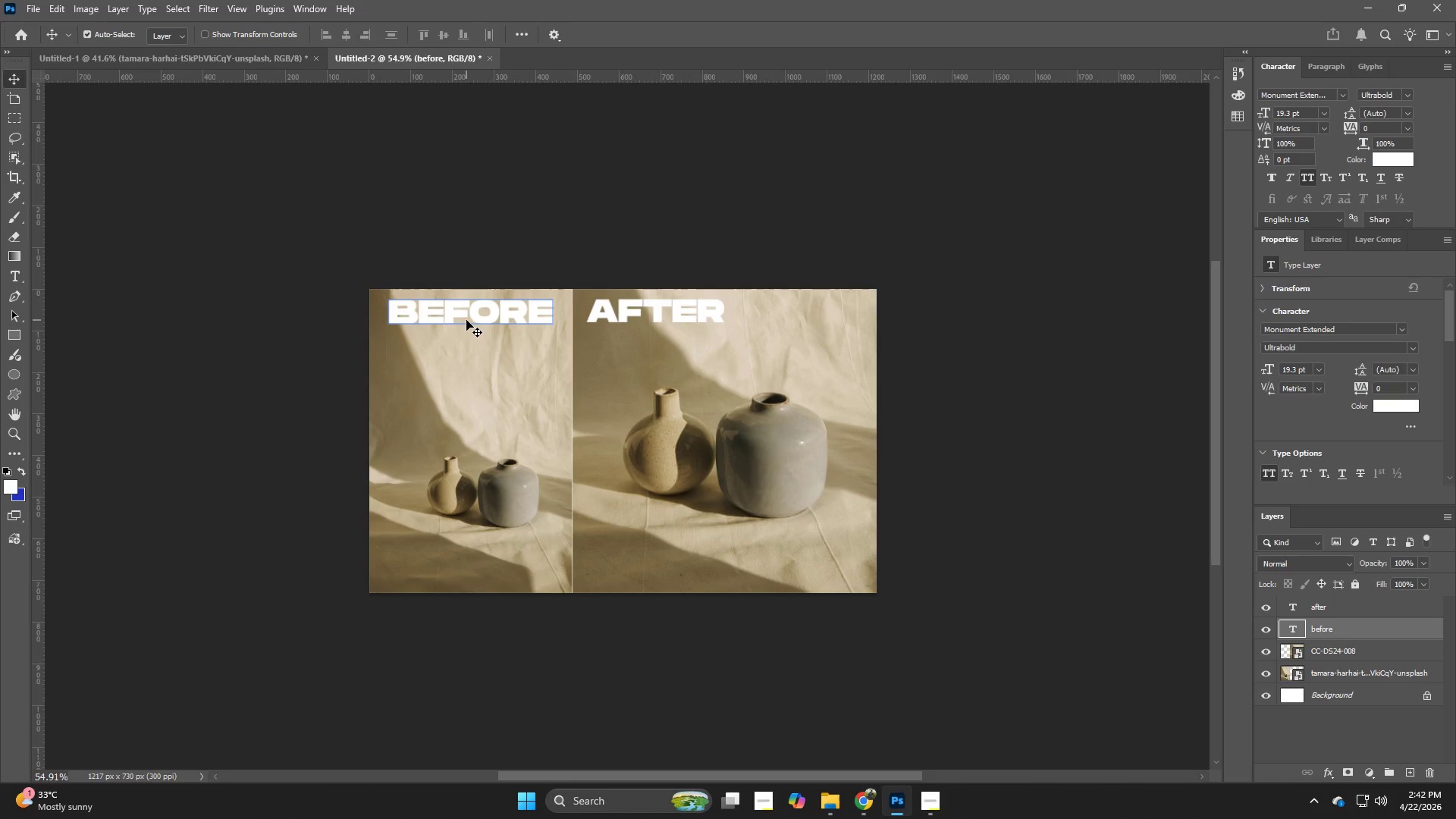 
key(NumpadEnter)
 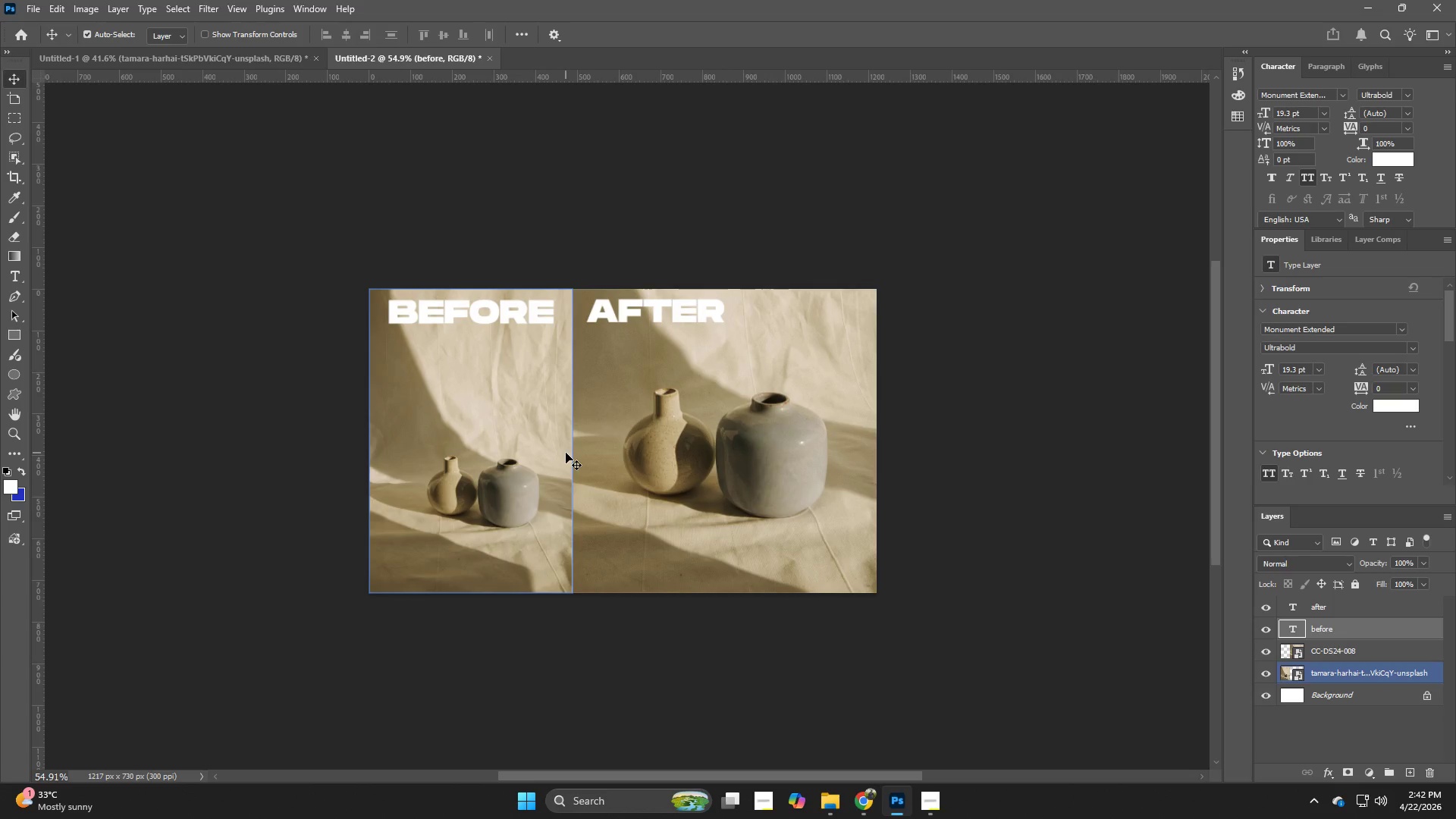 
key(Alt+Control+Shift+W)
 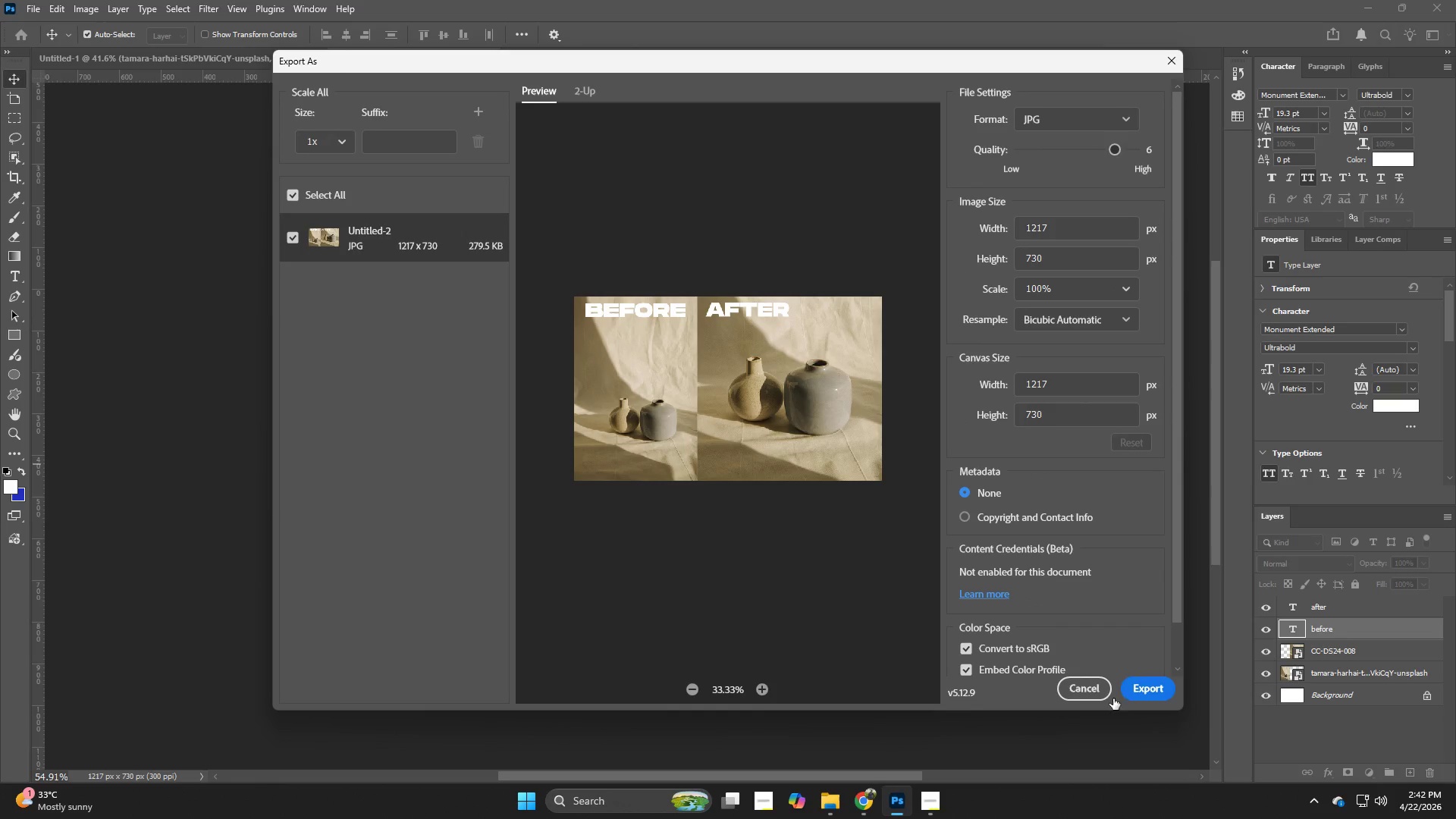 
left_click([1146, 686])
 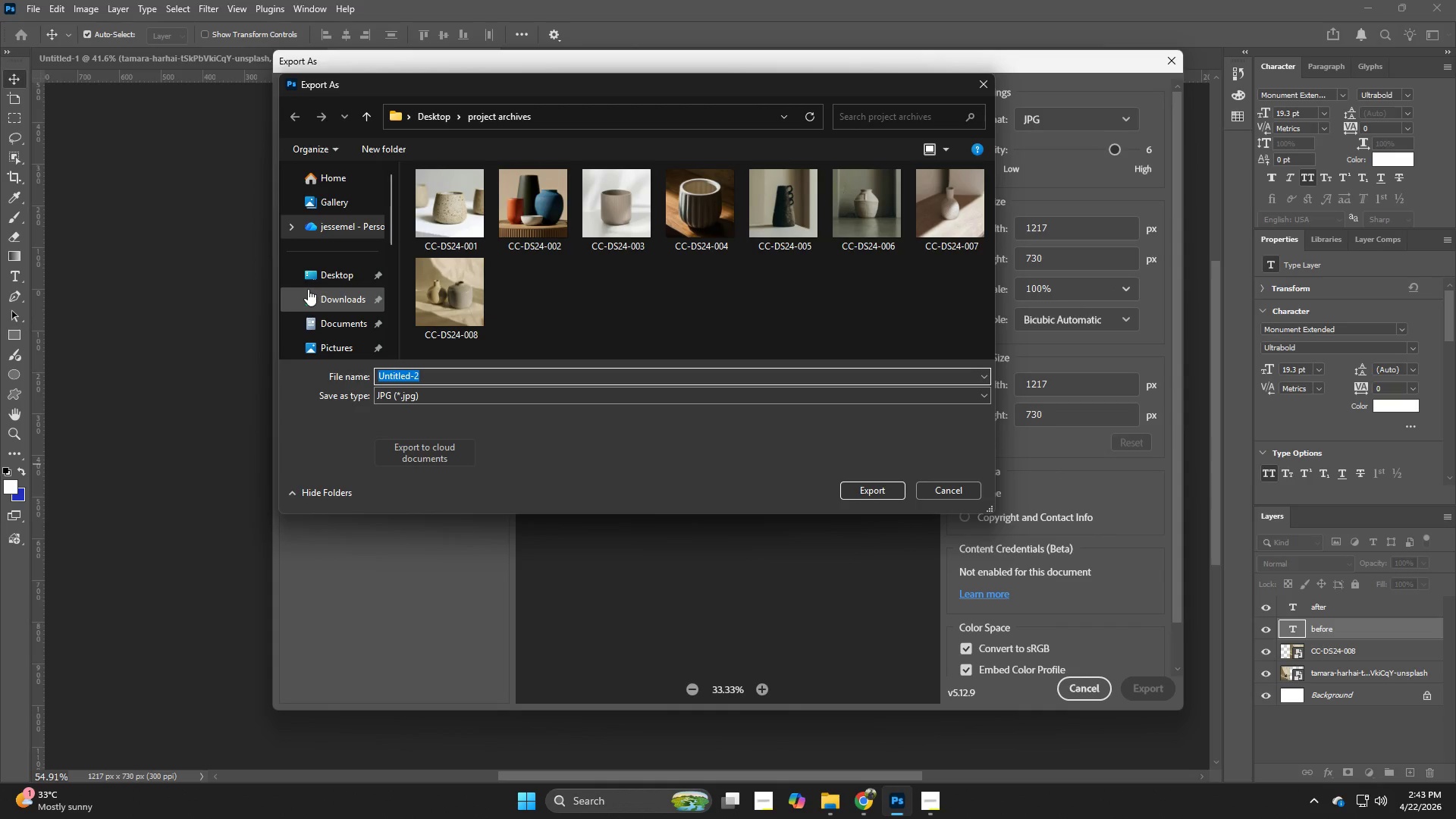 
left_click([325, 283])
 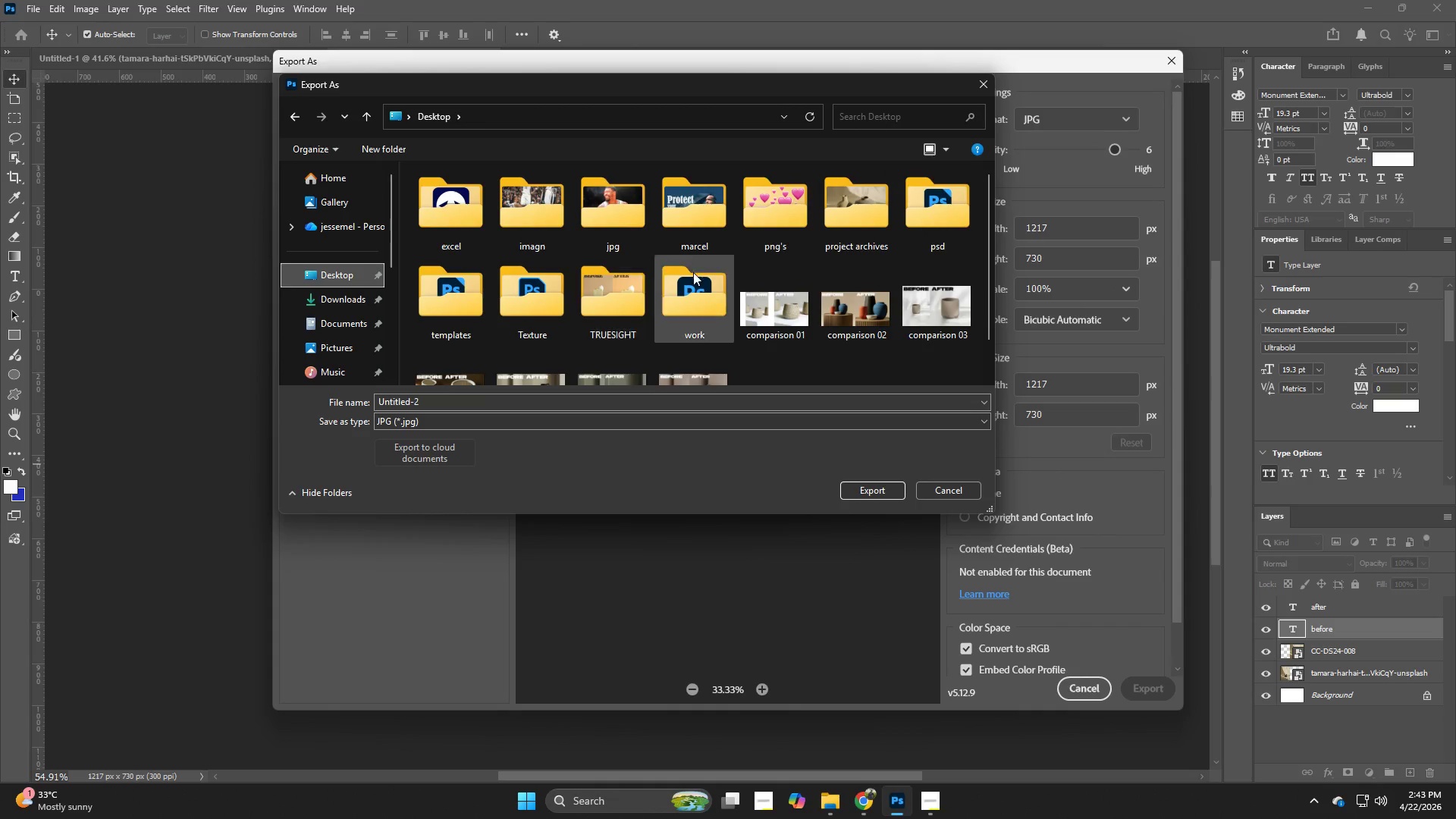 
scroll: coordinate [734, 272], scroll_direction: down, amount: 1.0
 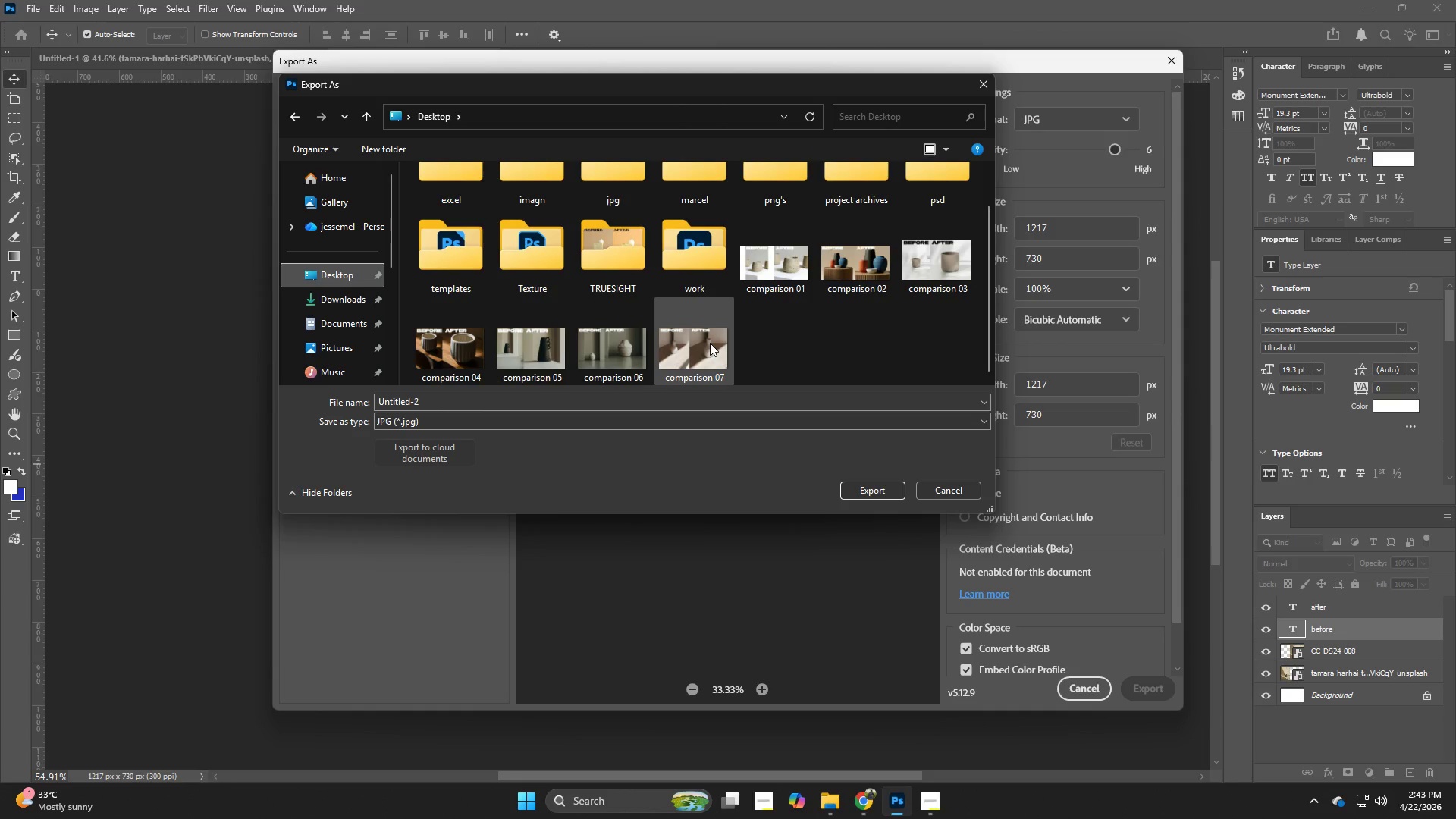 
left_click([710, 343])
 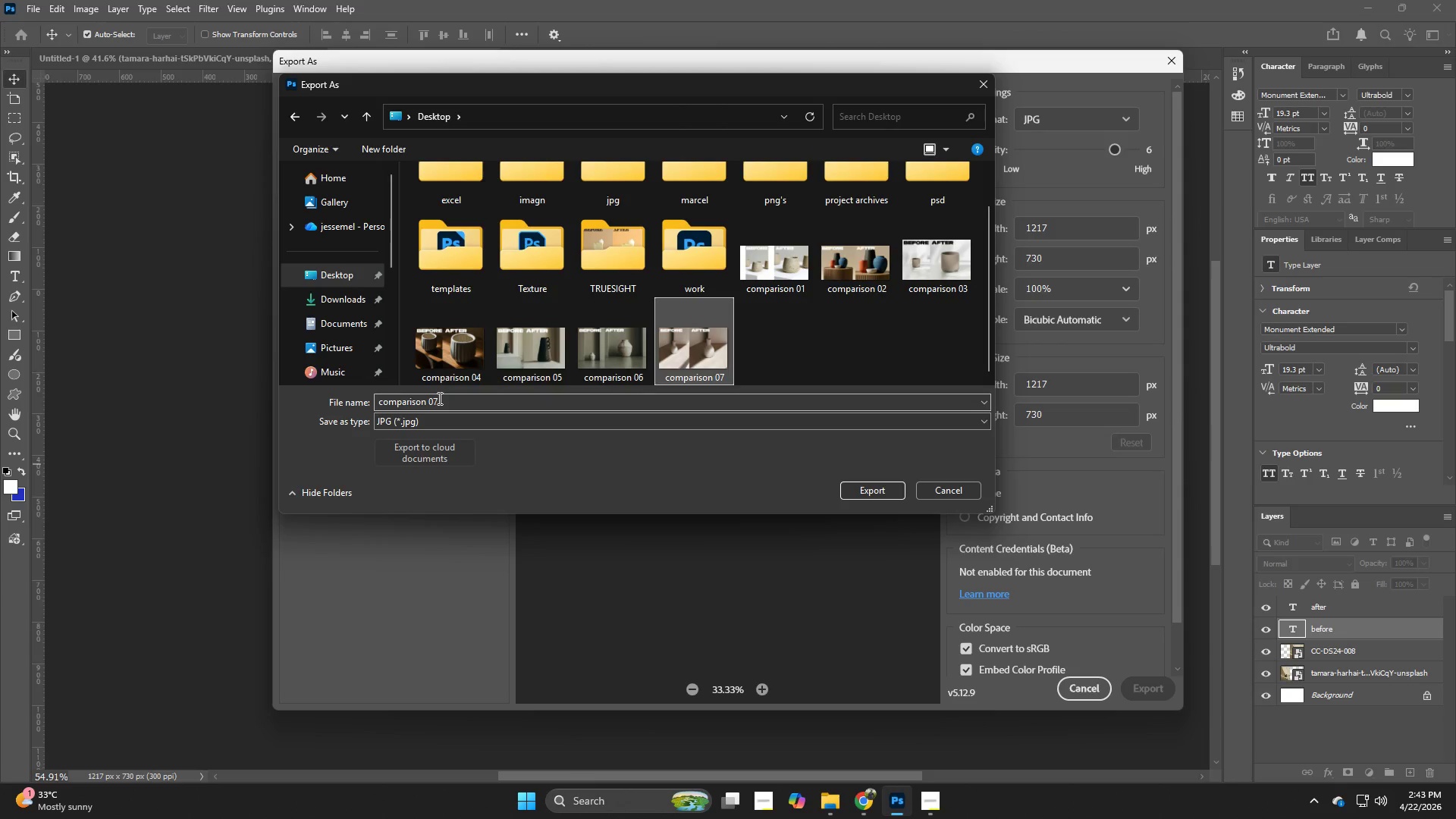 
double_click([438, 398])
 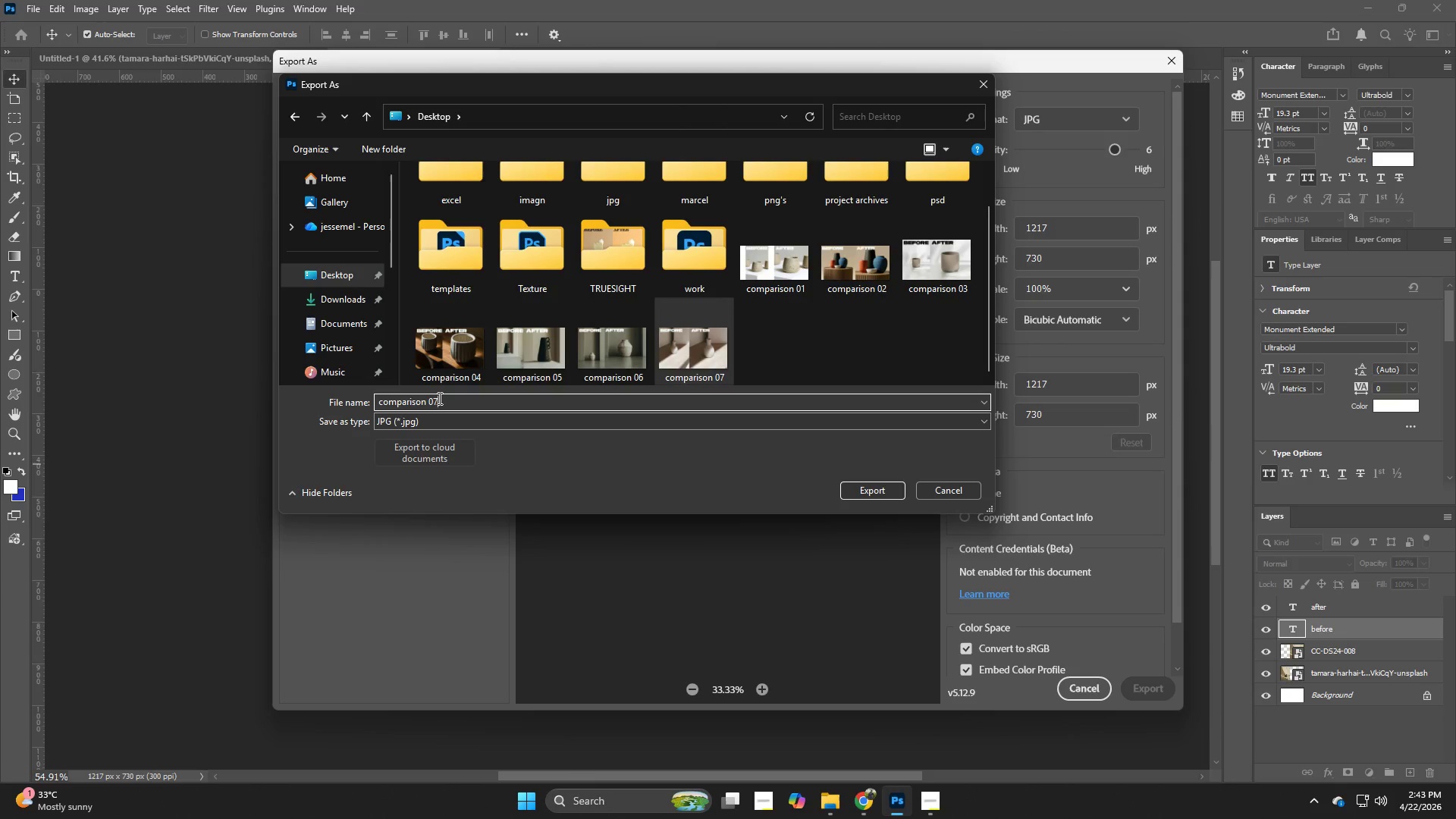 
triple_click([438, 398])
 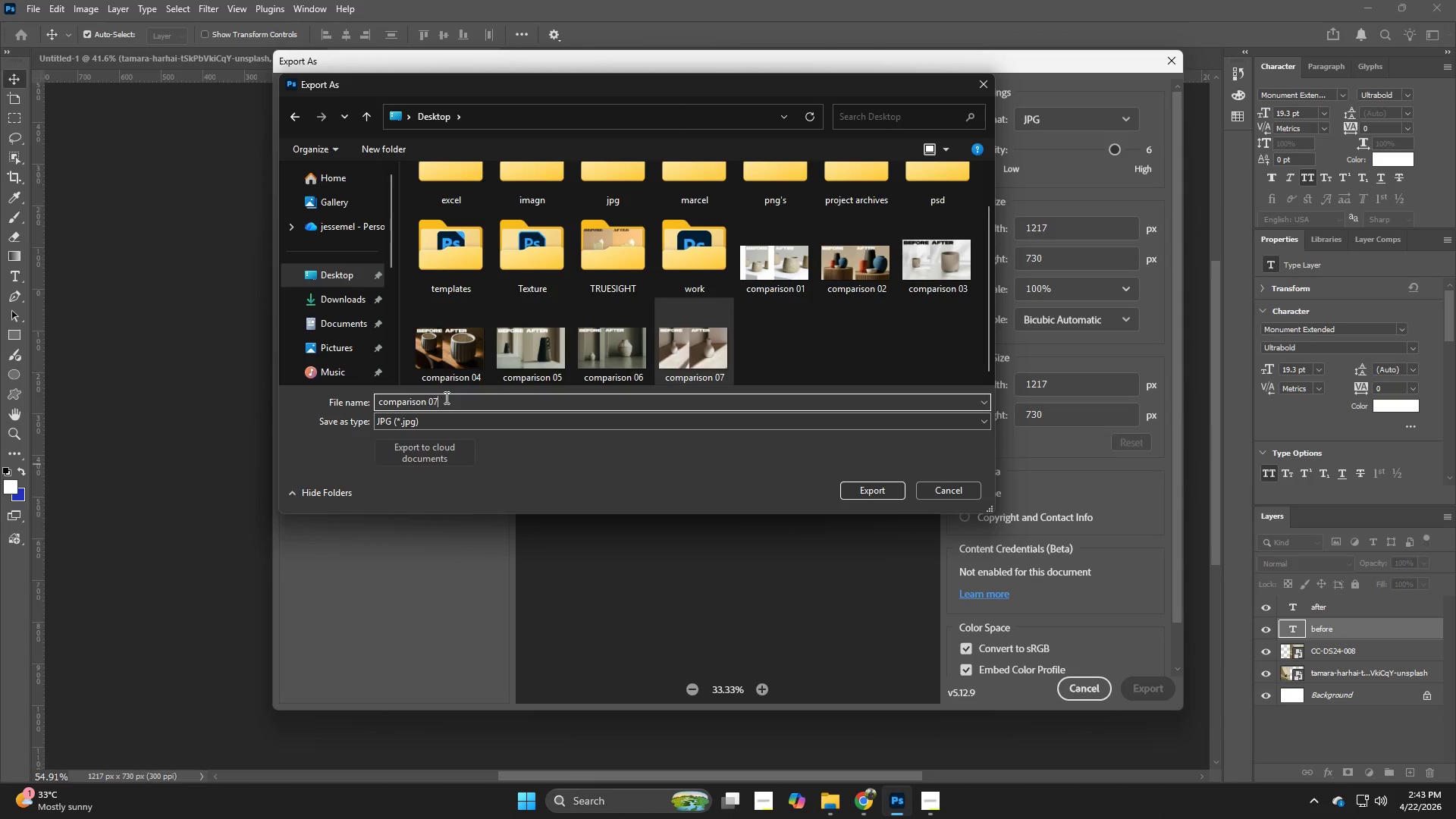 
key(Backspace)
 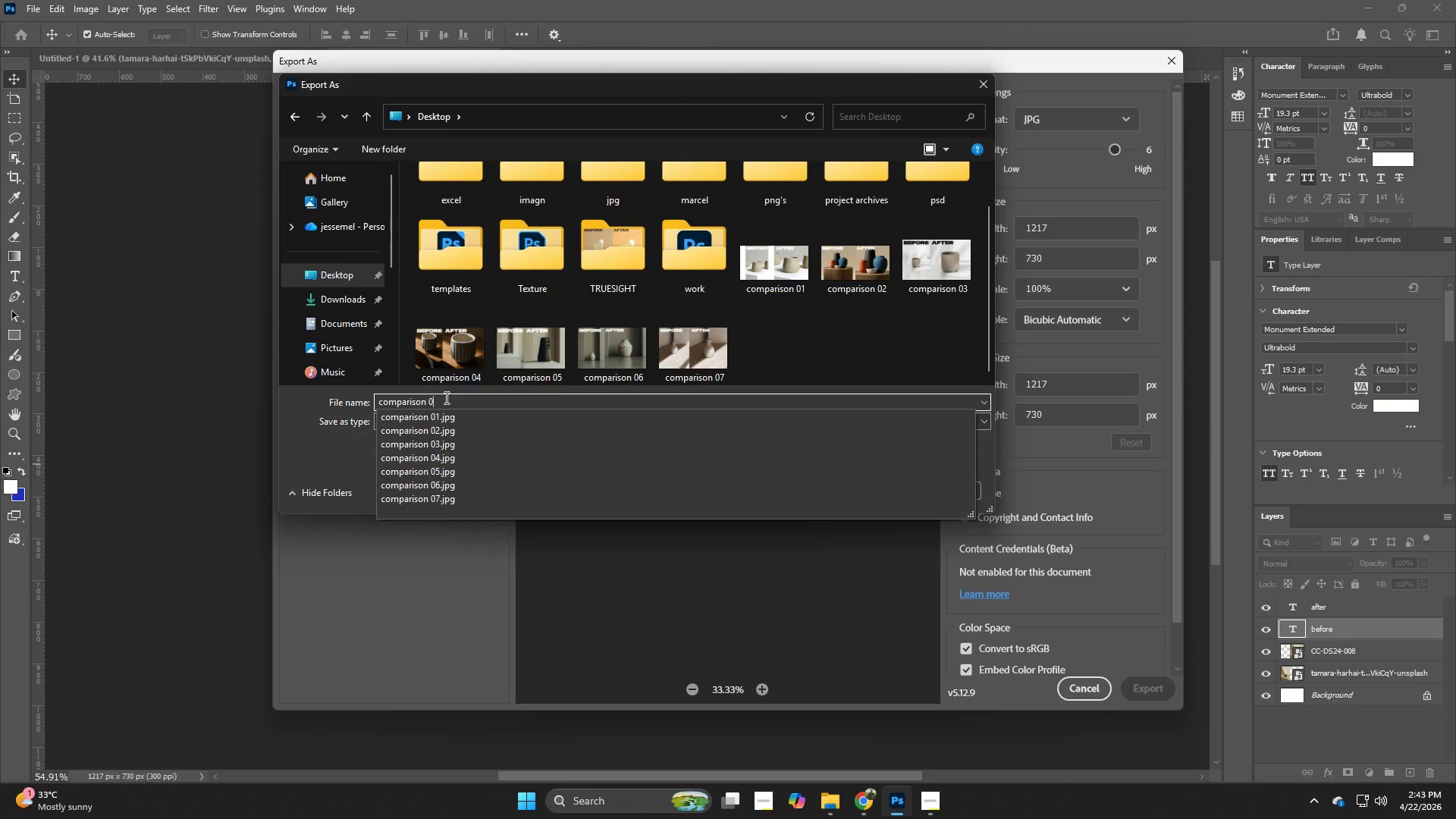 
key(8)
 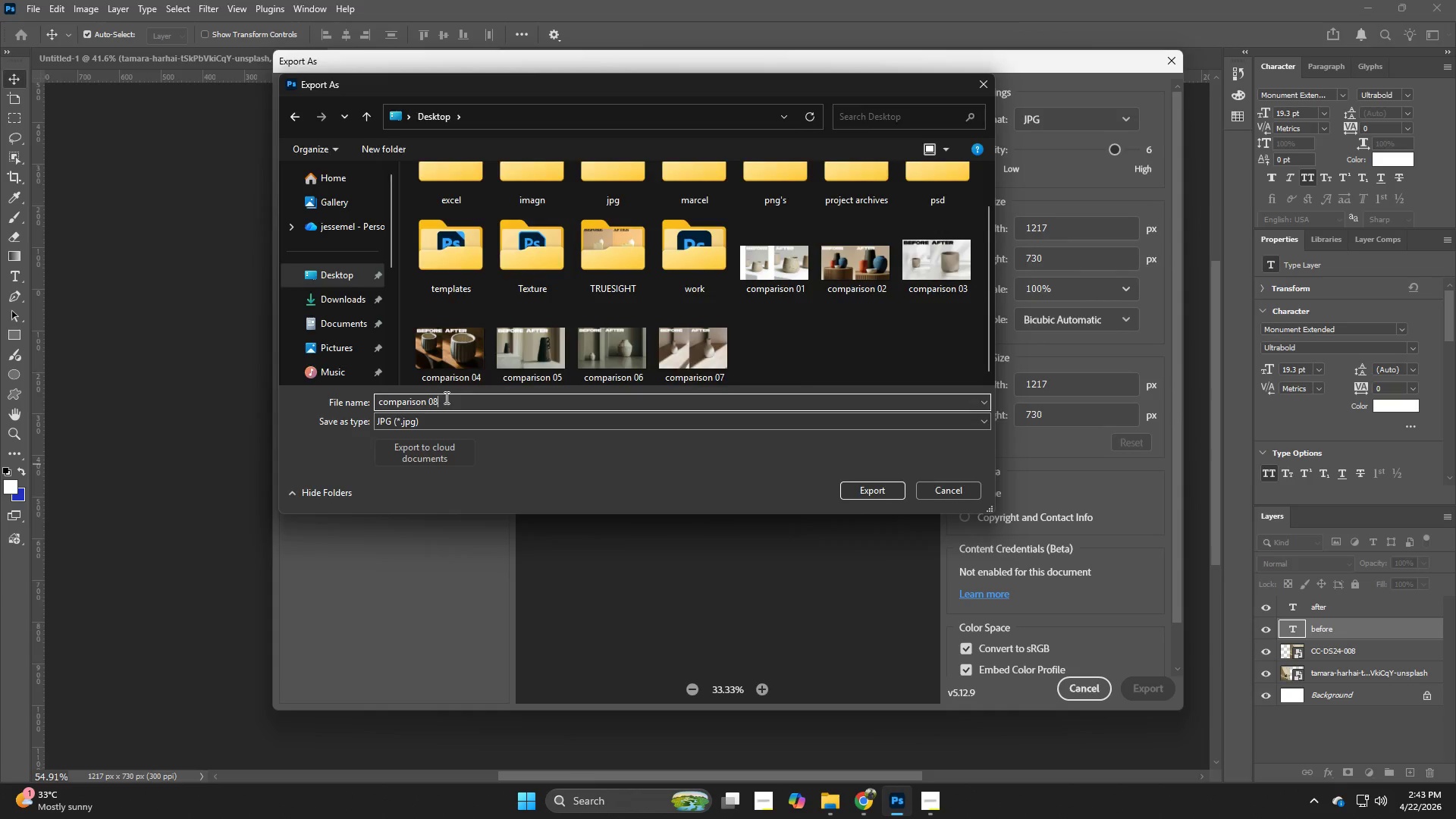 
key(NumpadEnter)
 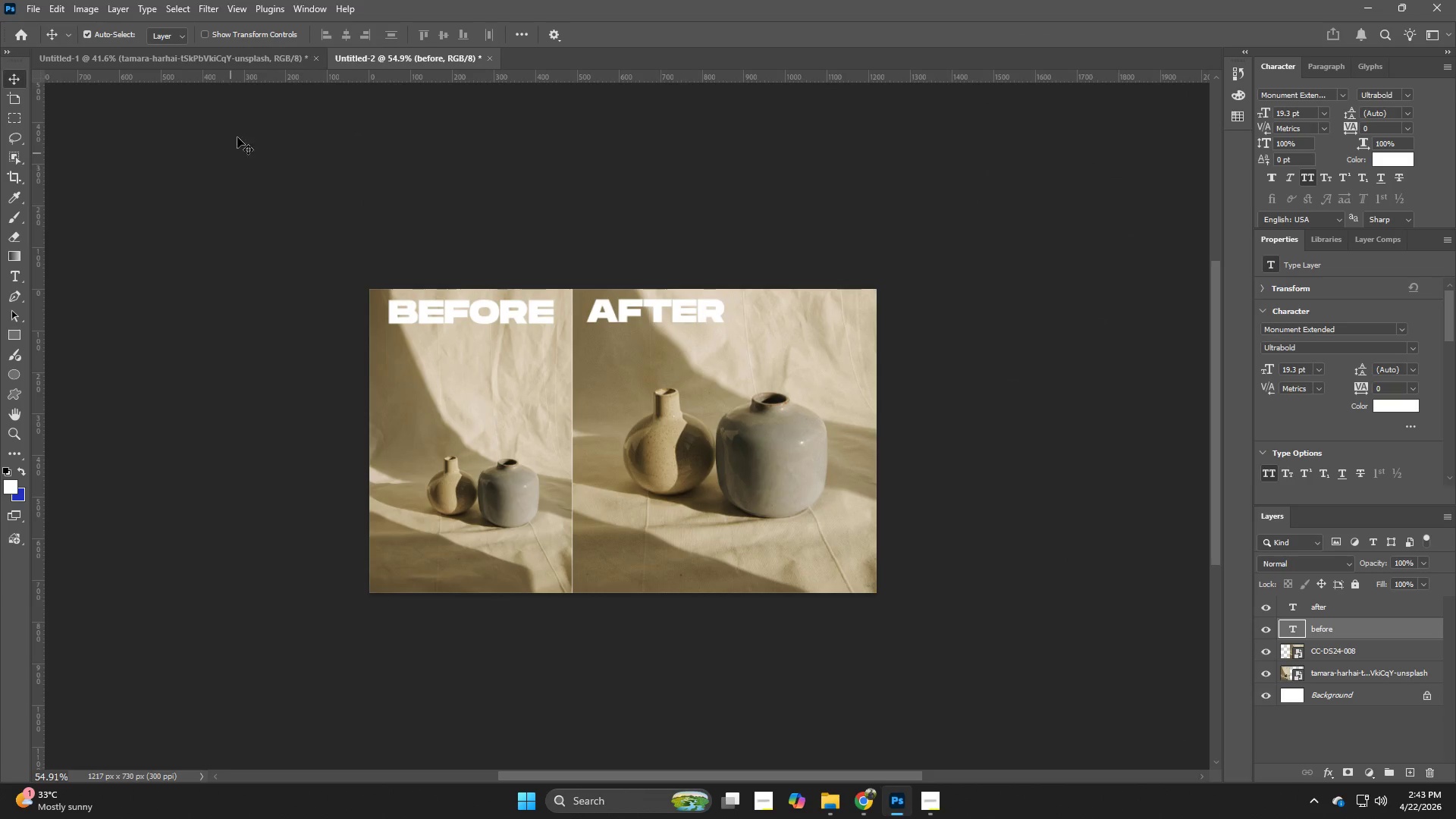 
left_click([259, 58])
 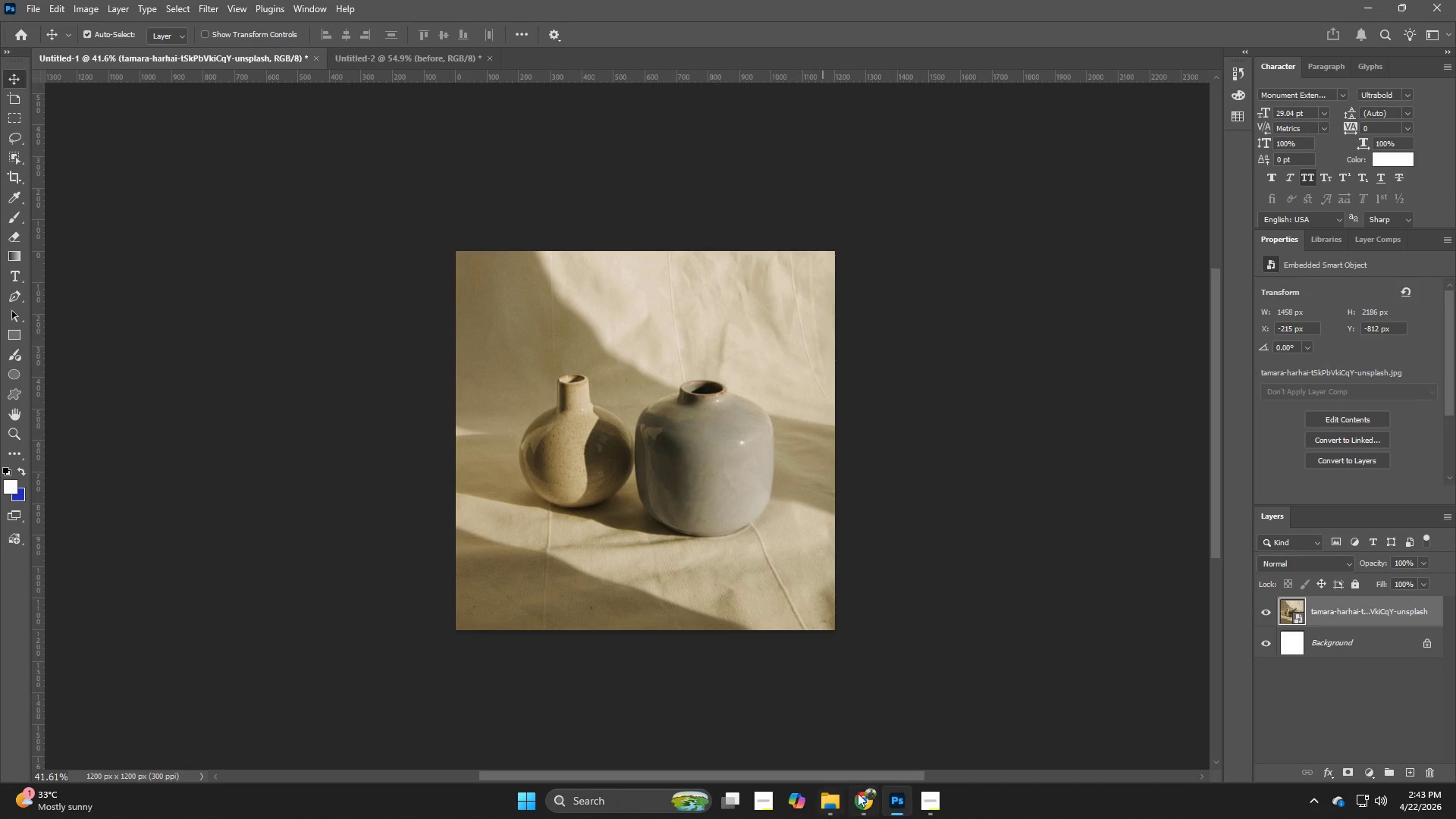 
left_click([860, 792])
 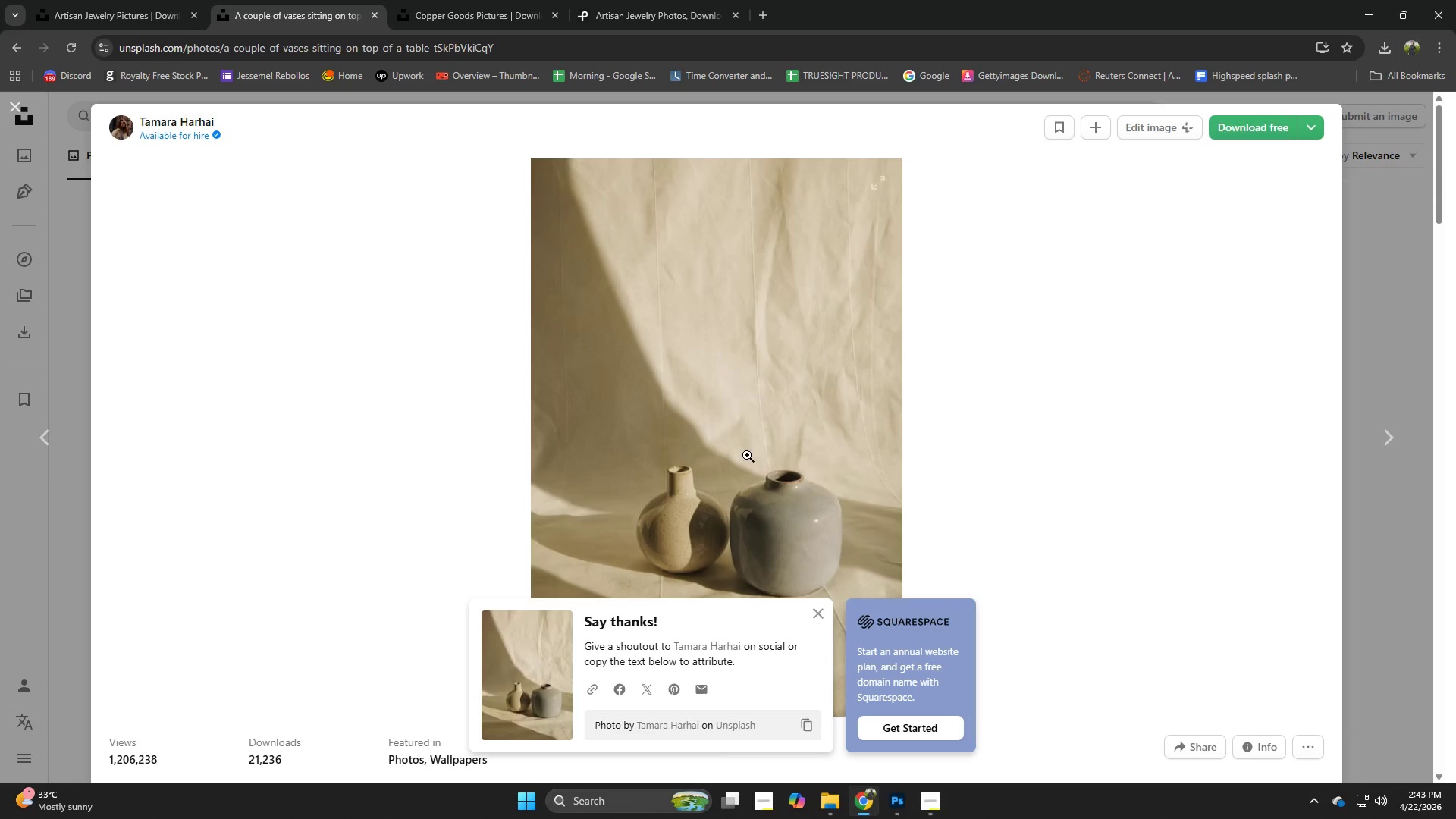 
scroll: coordinate [747, 447], scroll_direction: down, amount: 3.0
 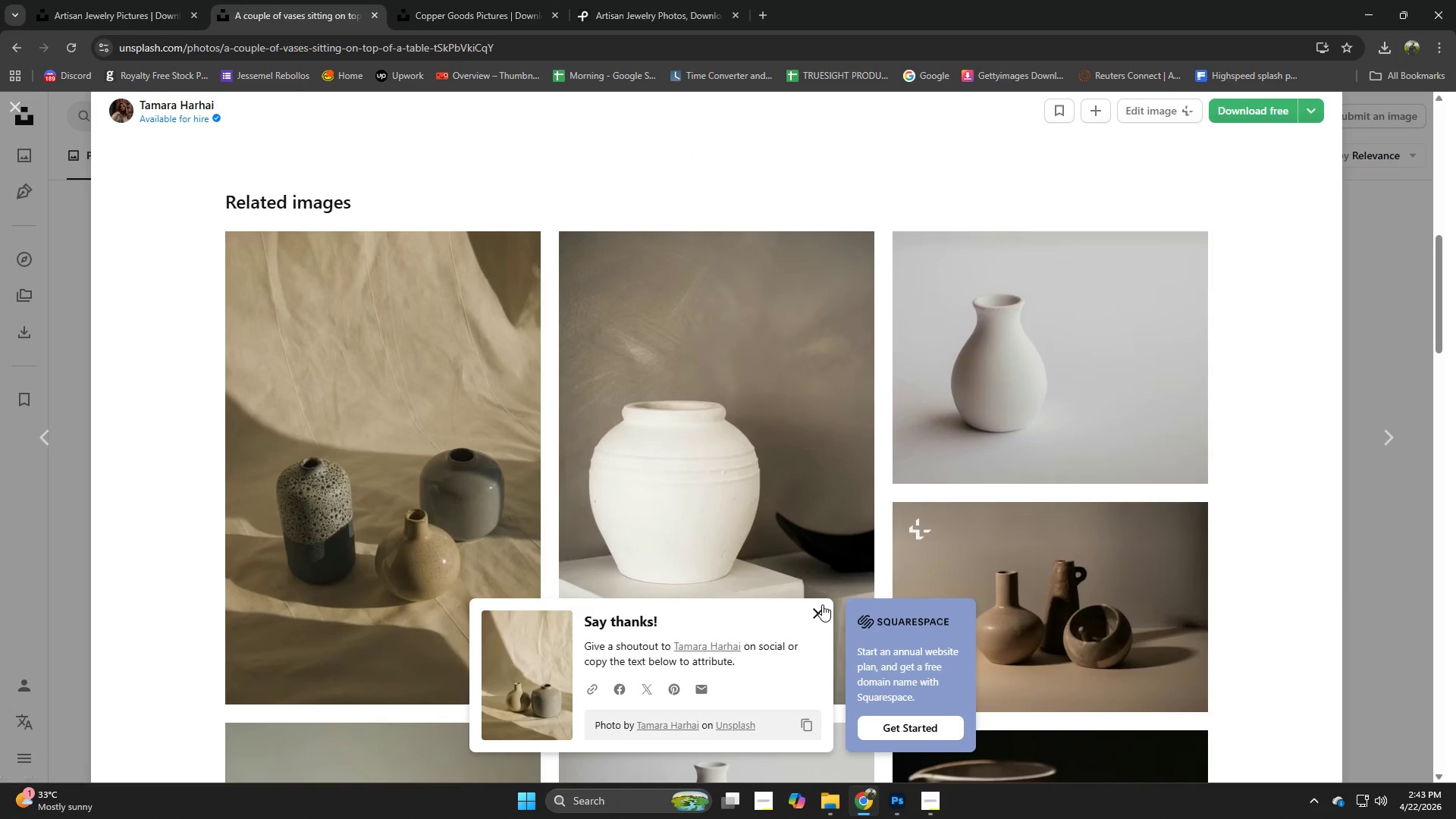 
left_click([821, 606])
 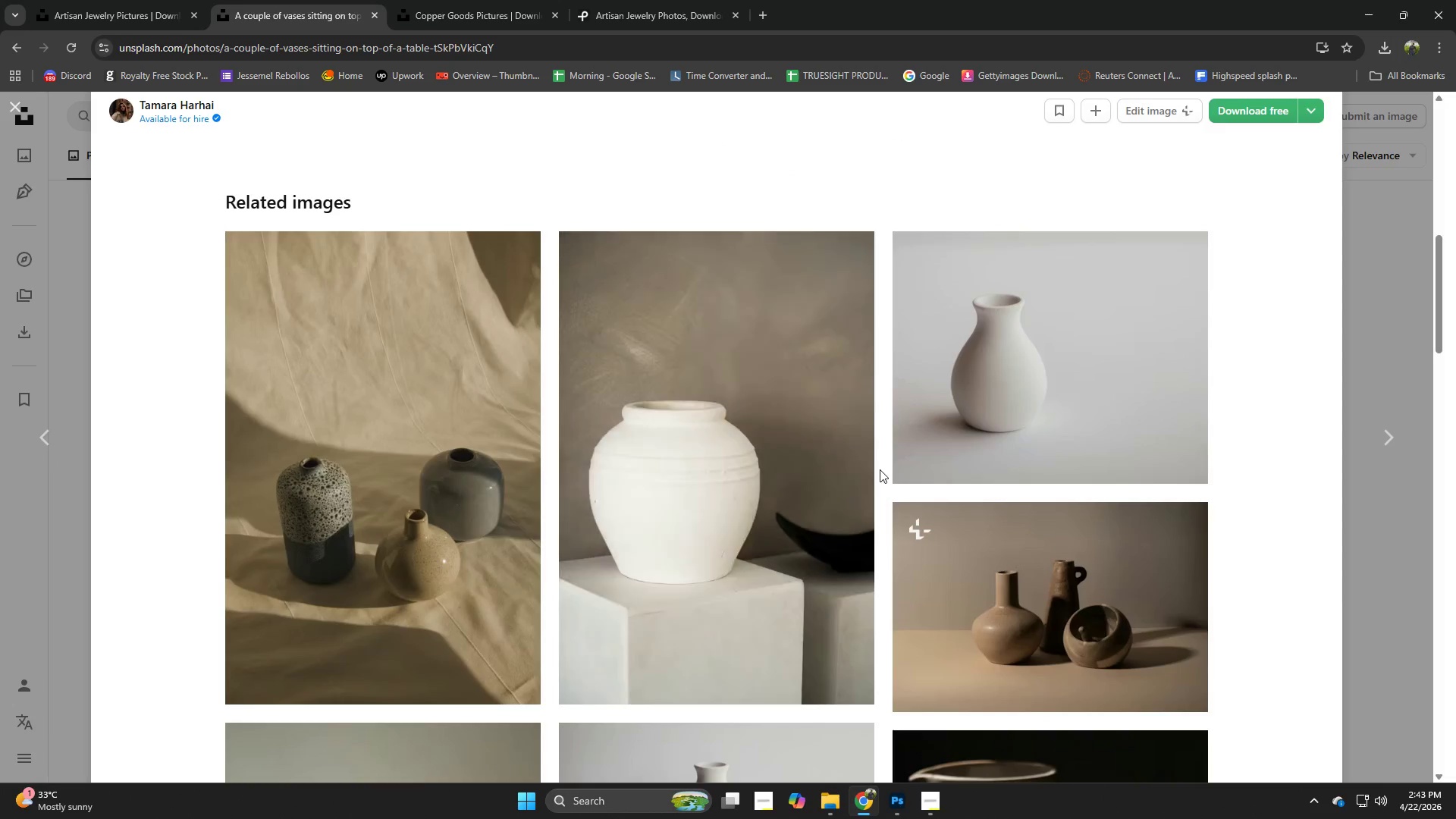 
scroll: coordinate [880, 463], scroll_direction: down, amount: 2.0
 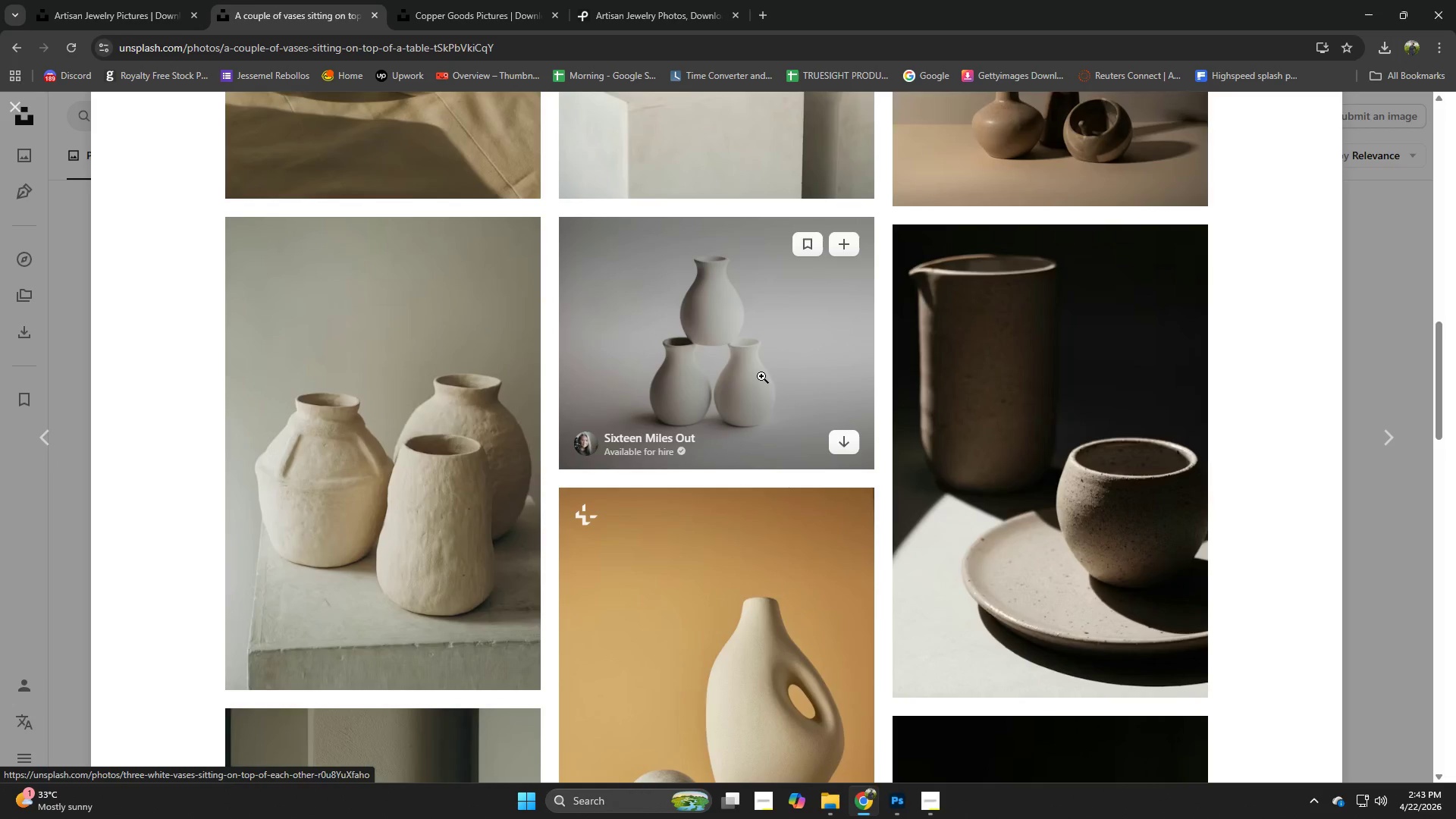 
left_click([761, 376])
 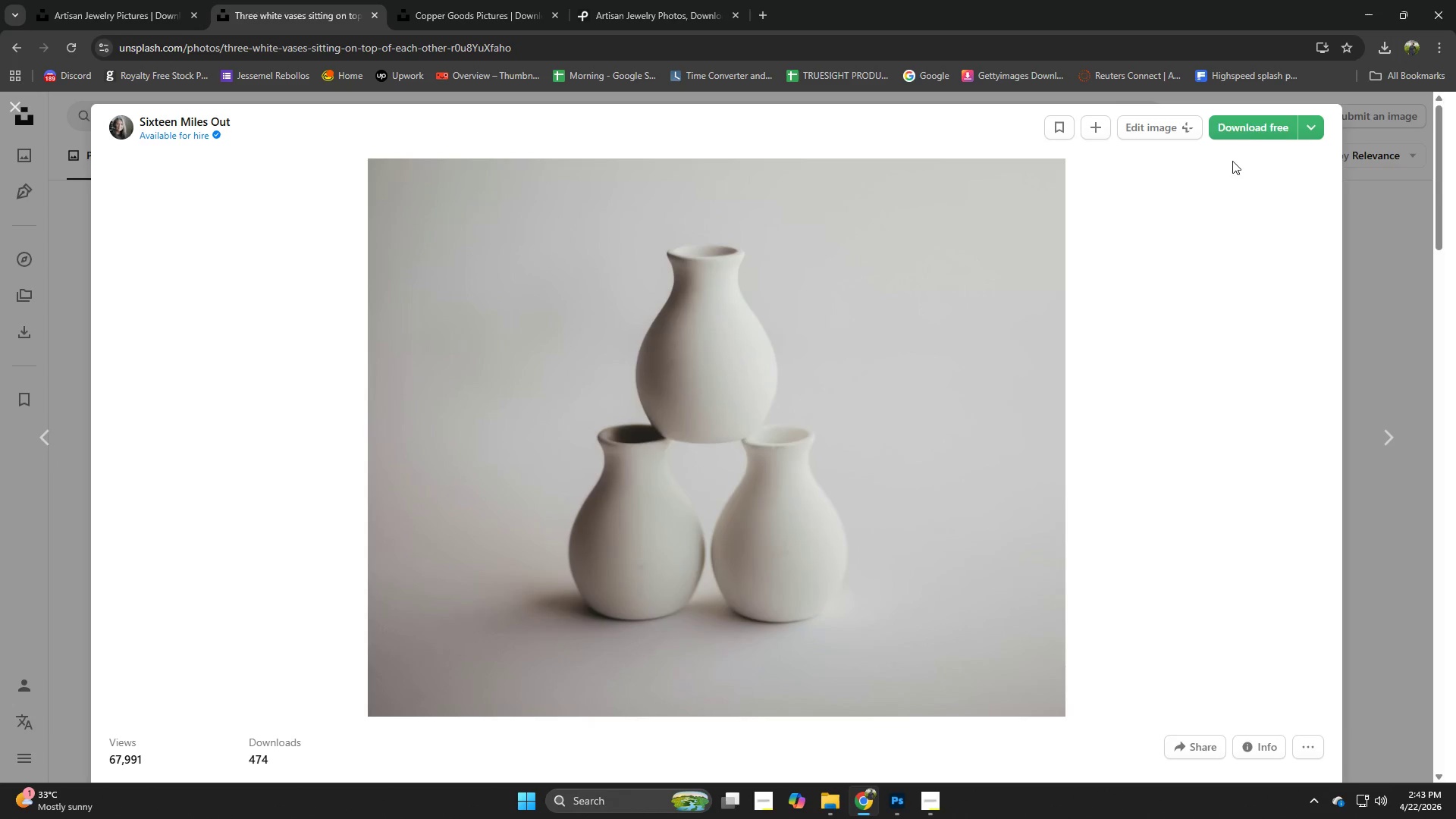 
left_click([1252, 130])
 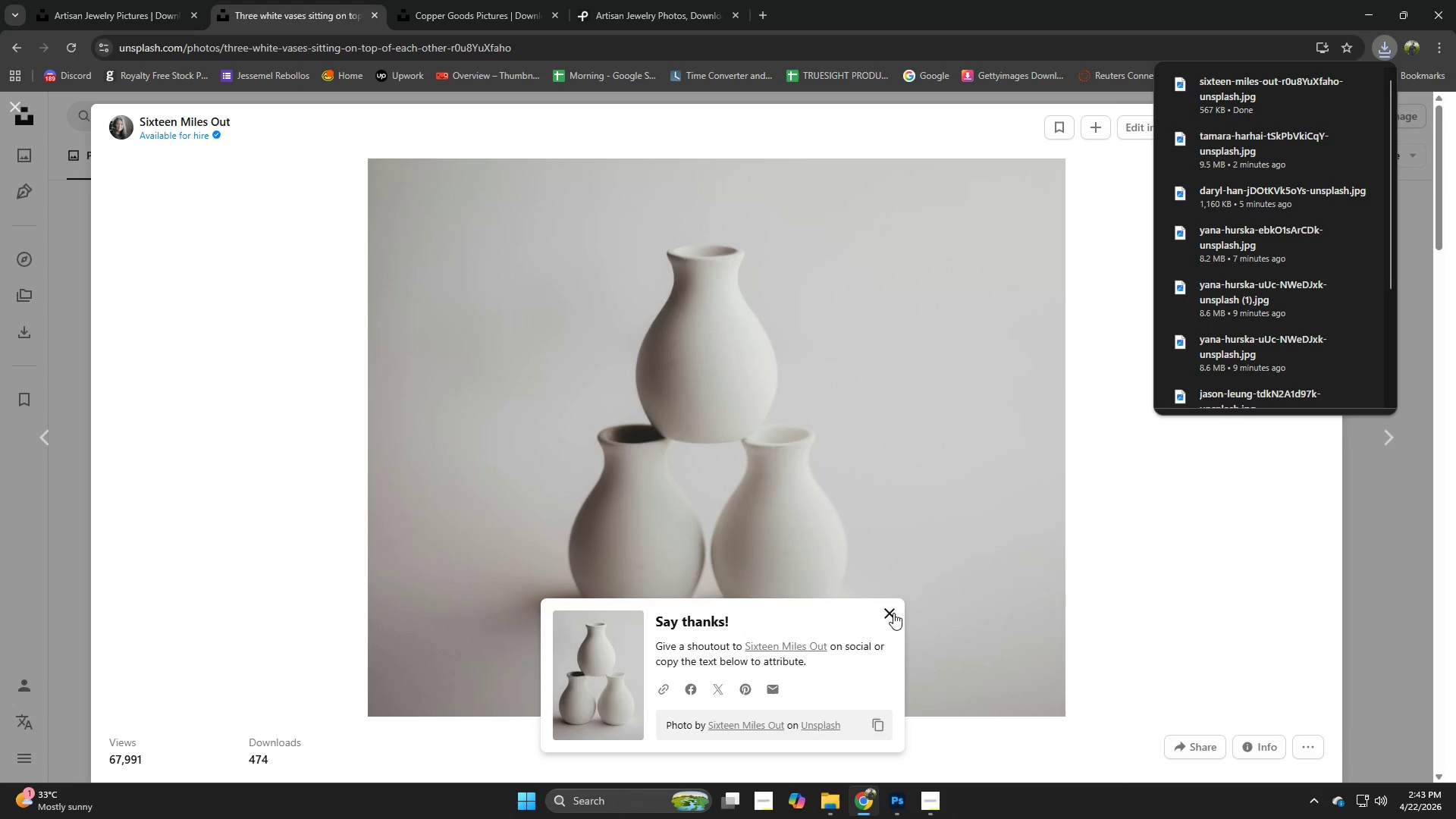 
left_click([893, 613])
 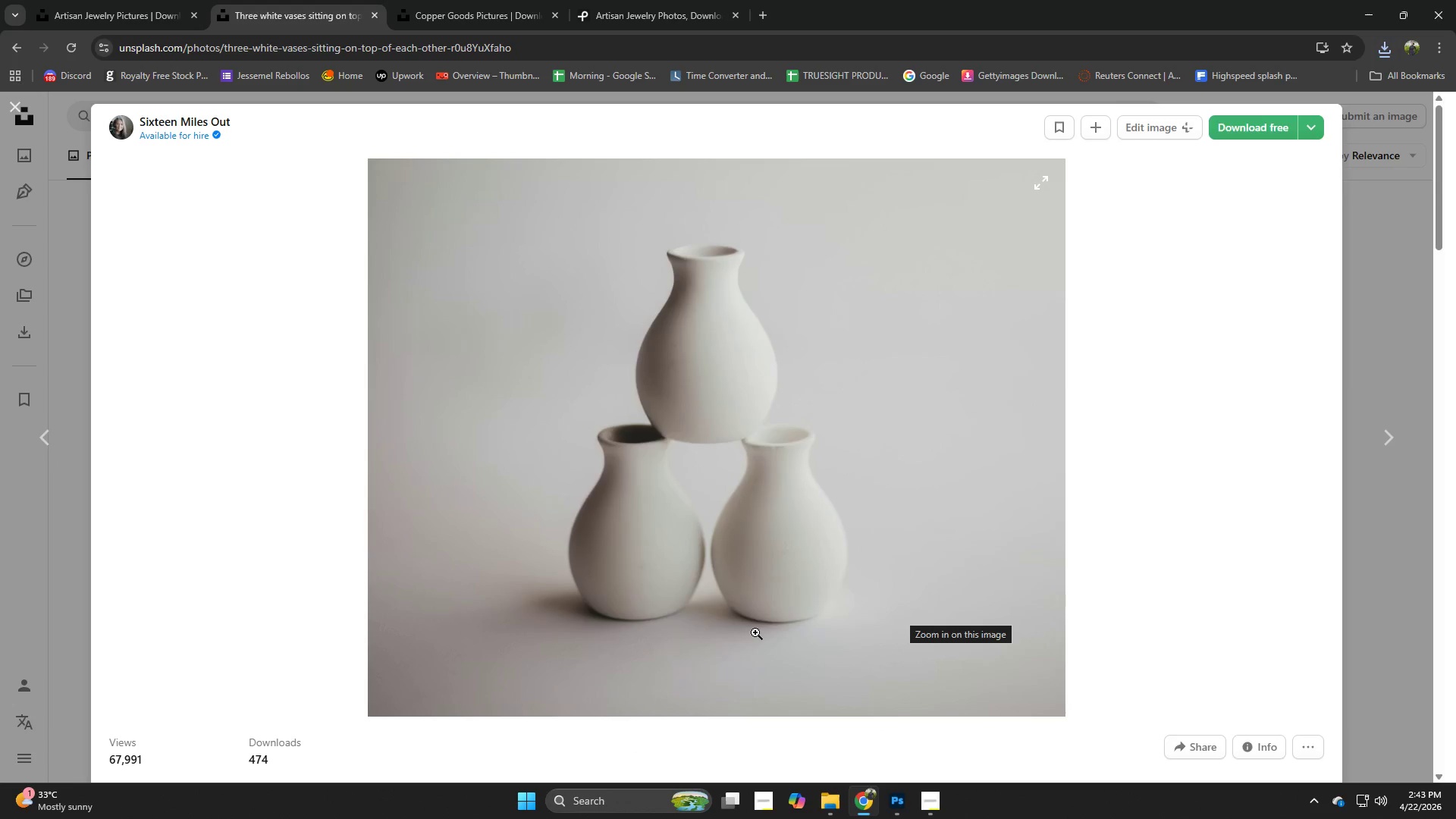 
wait(7.11)
 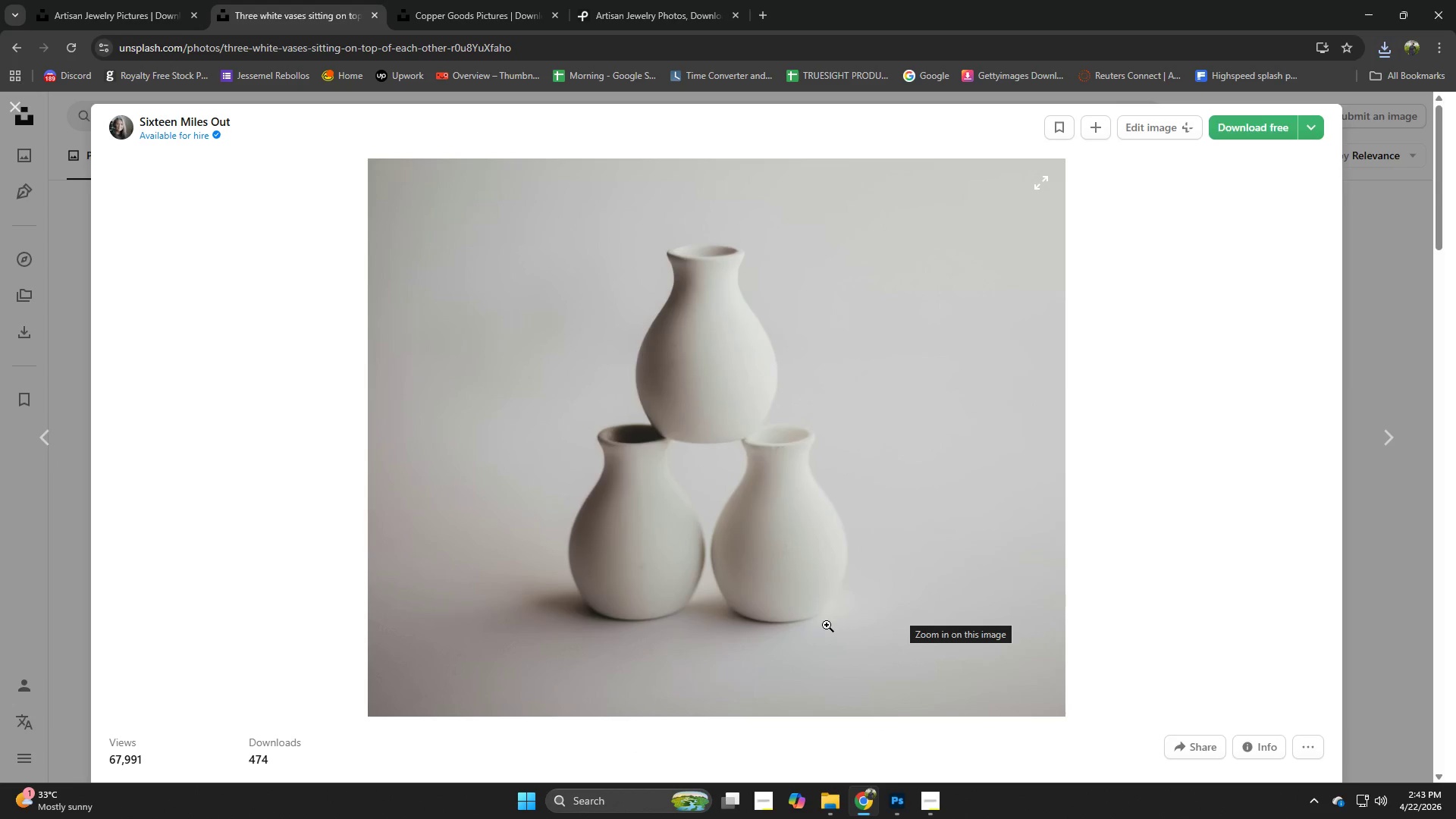 
left_click([468, 0])
 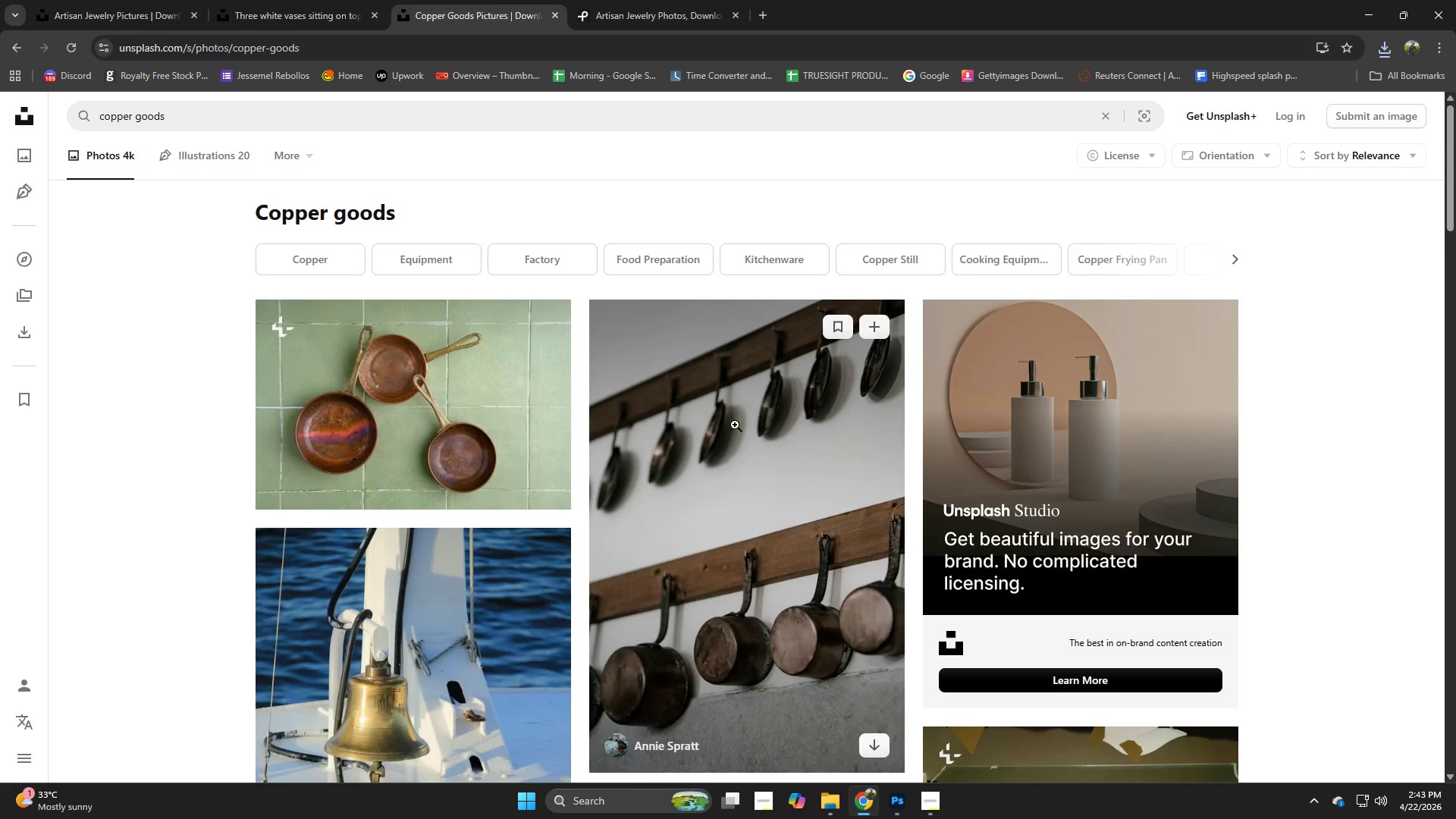 
scroll: coordinate [736, 431], scroll_direction: down, amount: 2.0
 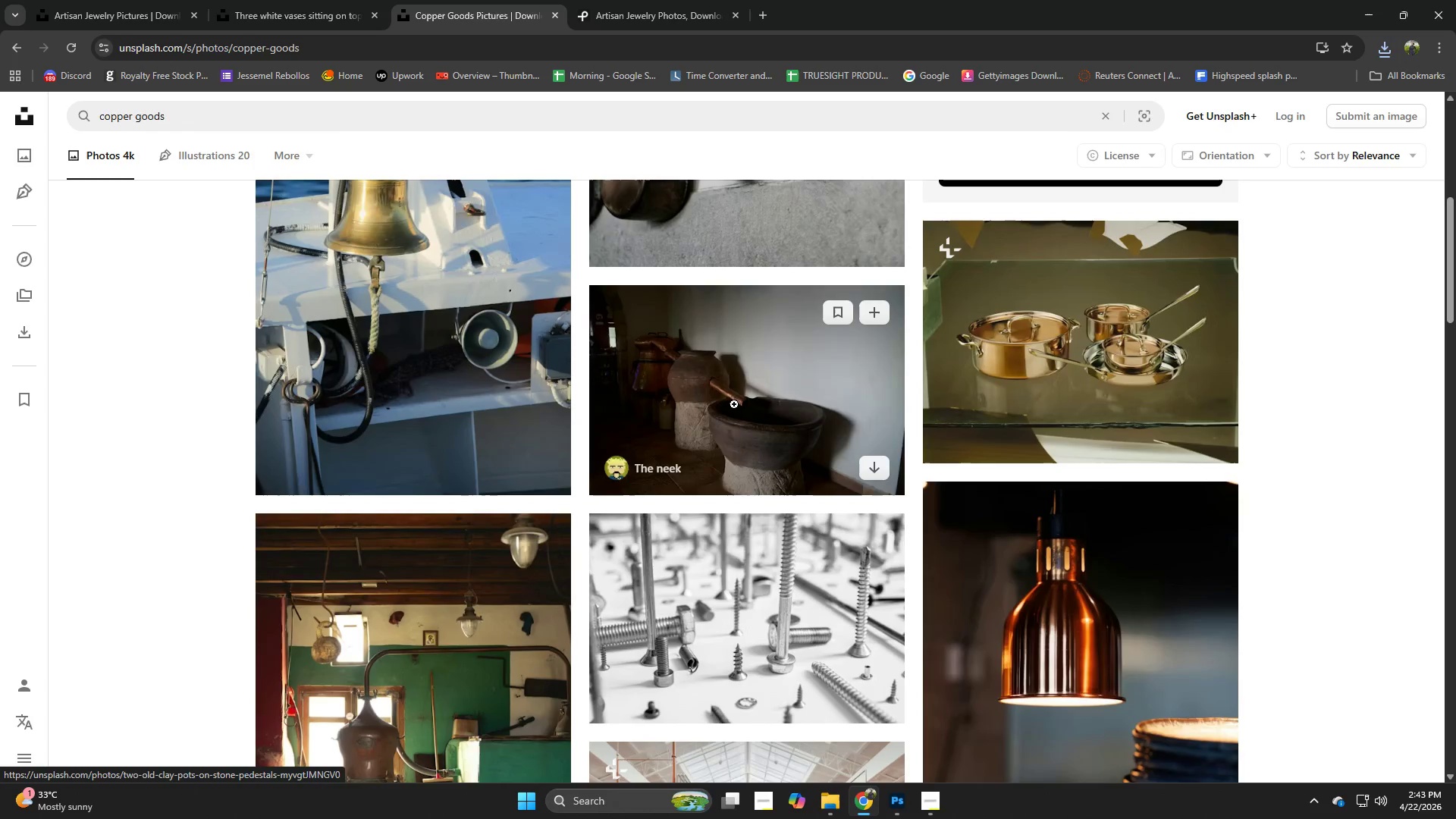 
mouse_move([721, 388])
 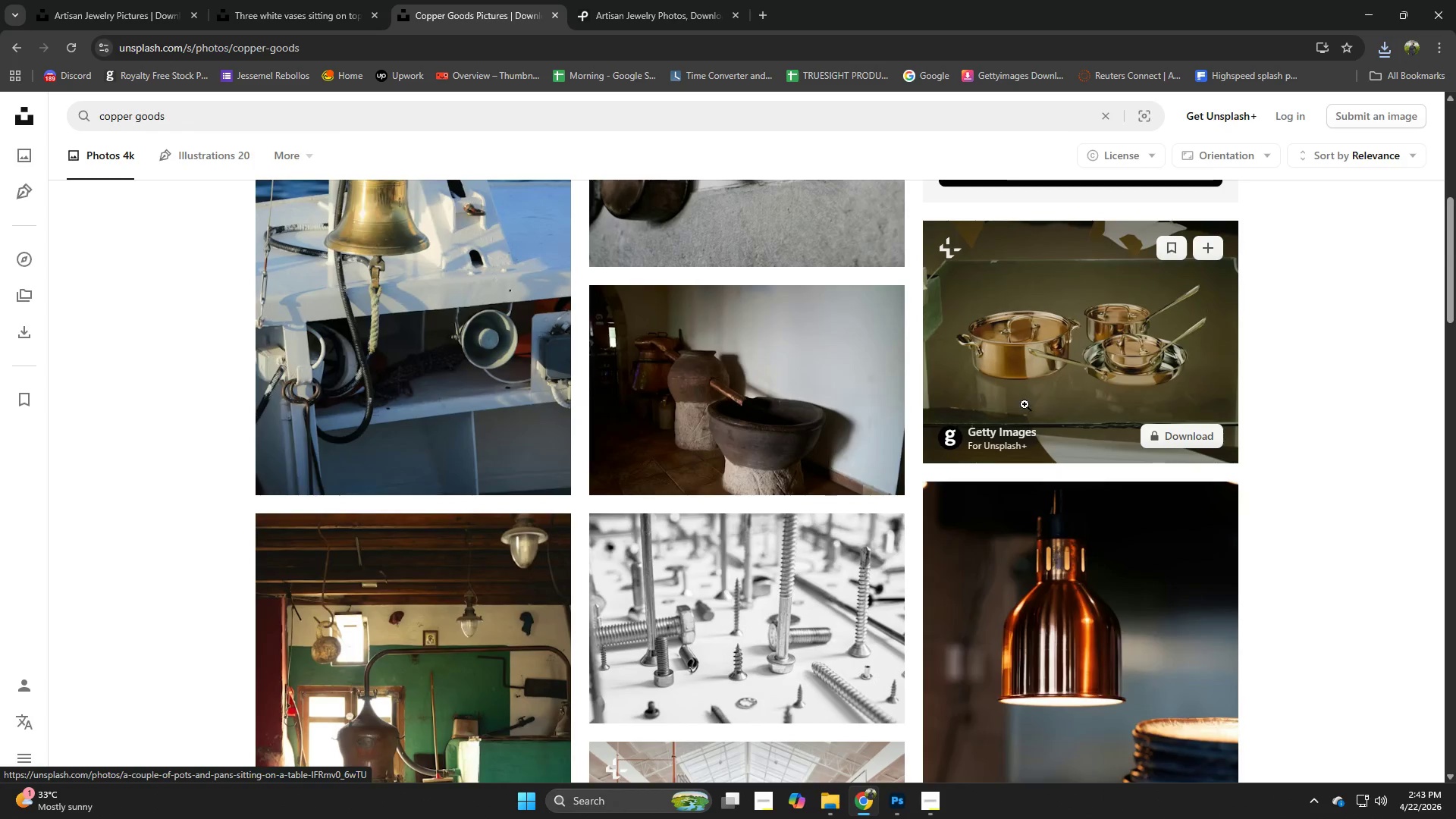 
scroll: coordinate [738, 431], scroll_direction: down, amount: 4.0
 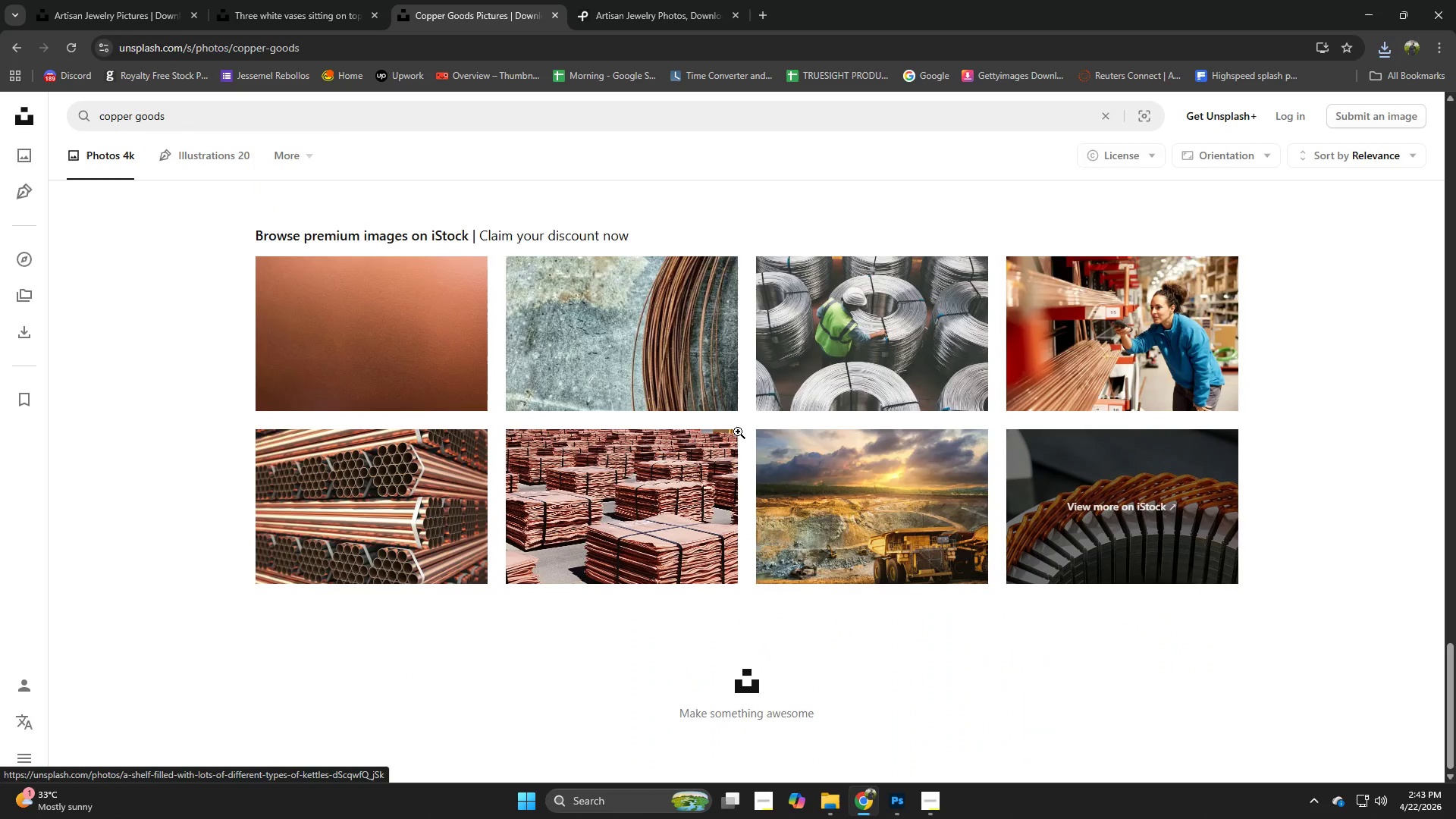 
scroll: coordinate [738, 431], scroll_direction: up, amount: 1.0
 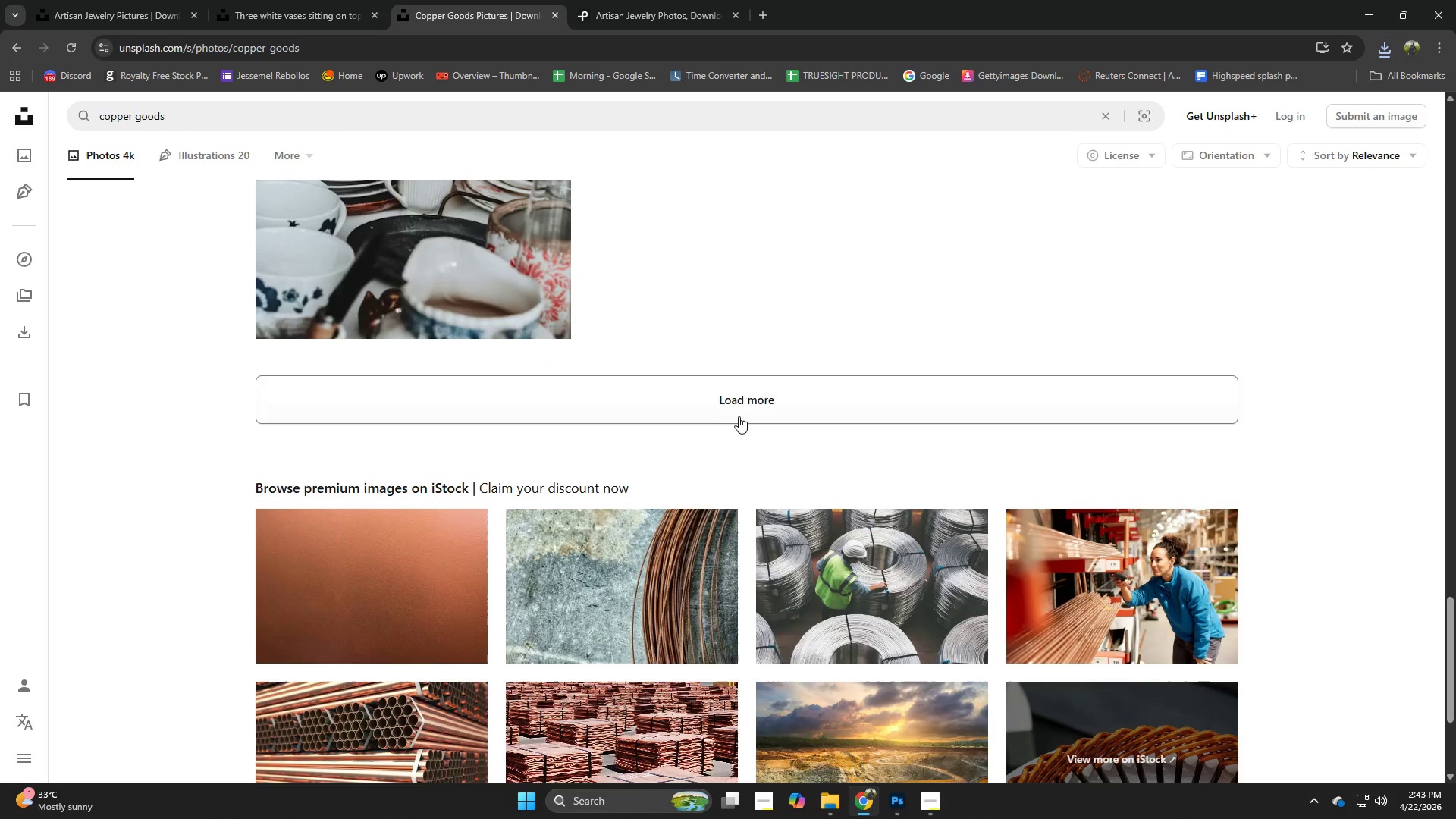 
left_click([740, 412])
 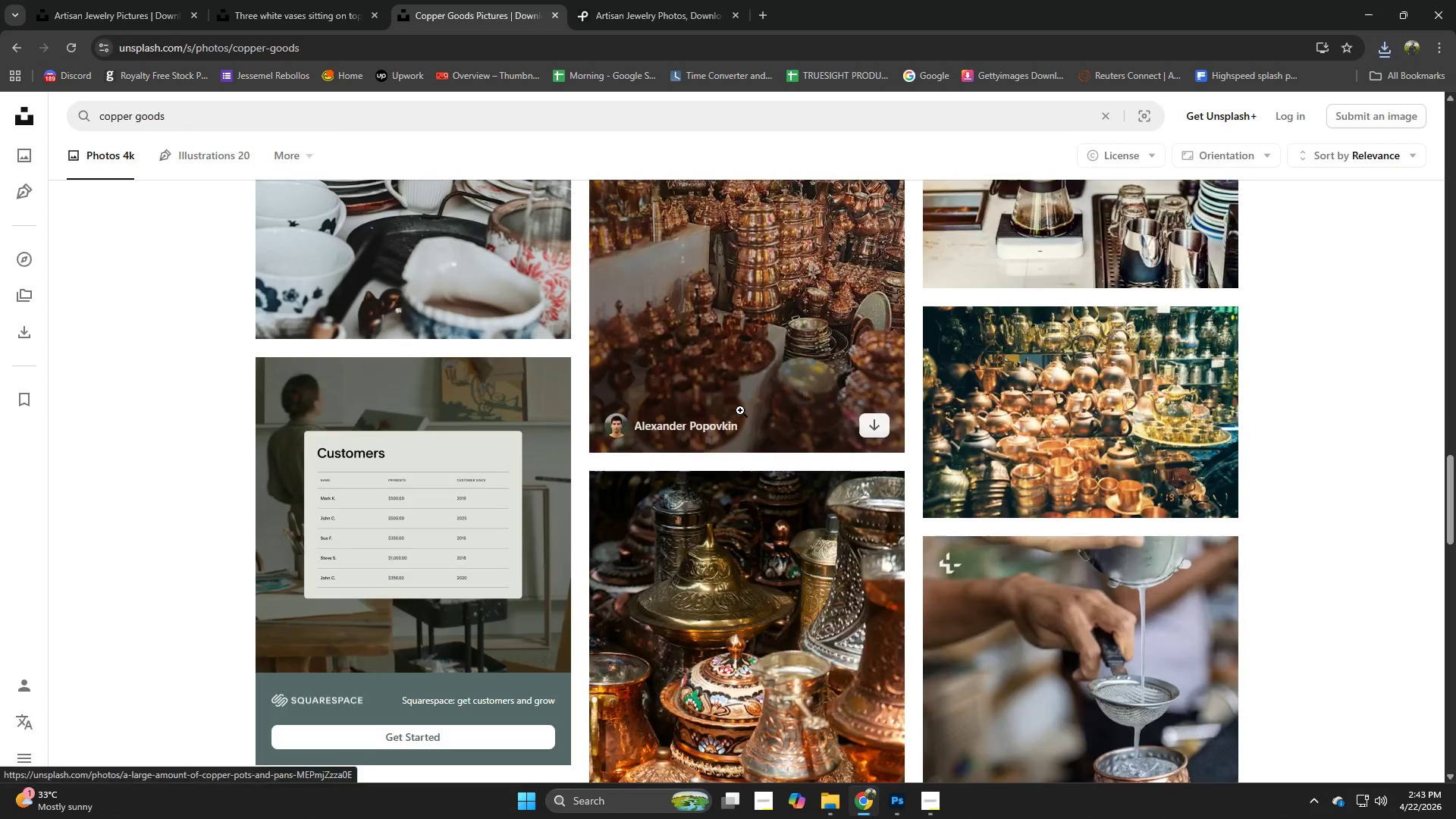 
scroll: coordinate [740, 402], scroll_direction: down, amount: 2.0
 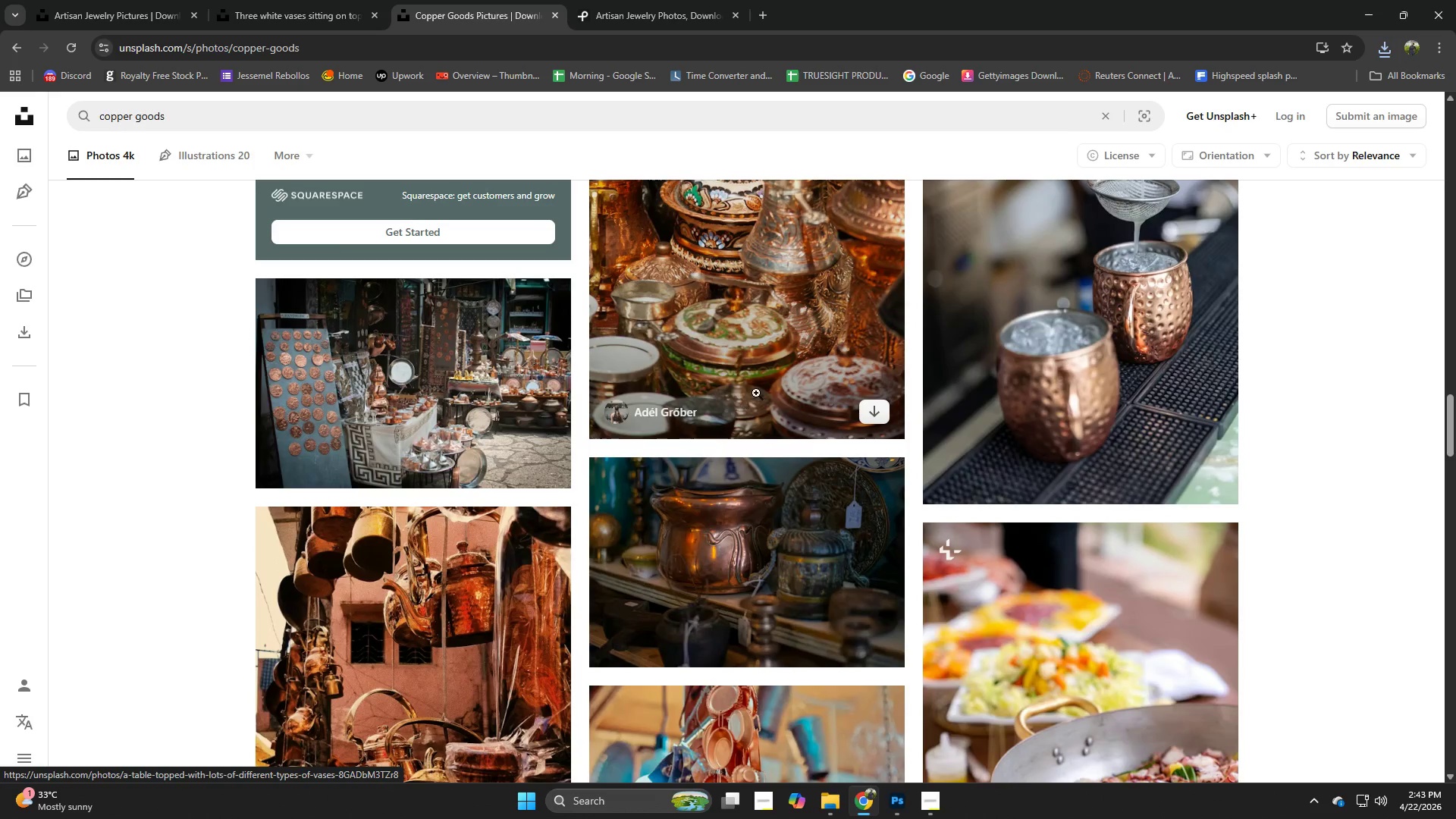 
scroll: coordinate [760, 390], scroll_direction: up, amount: 1.0
 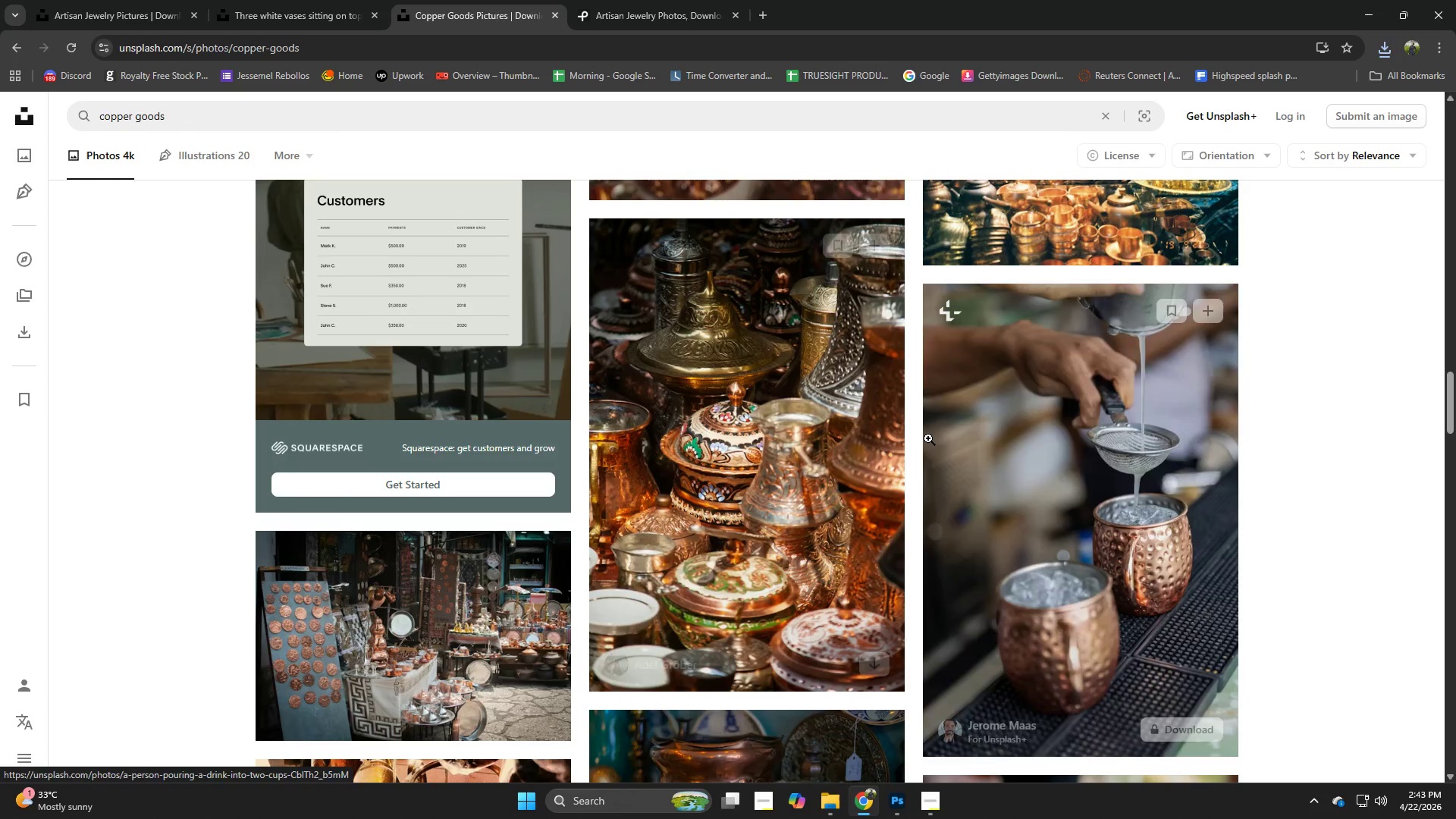 
scroll: coordinate [912, 442], scroll_direction: down, amount: 7.0
 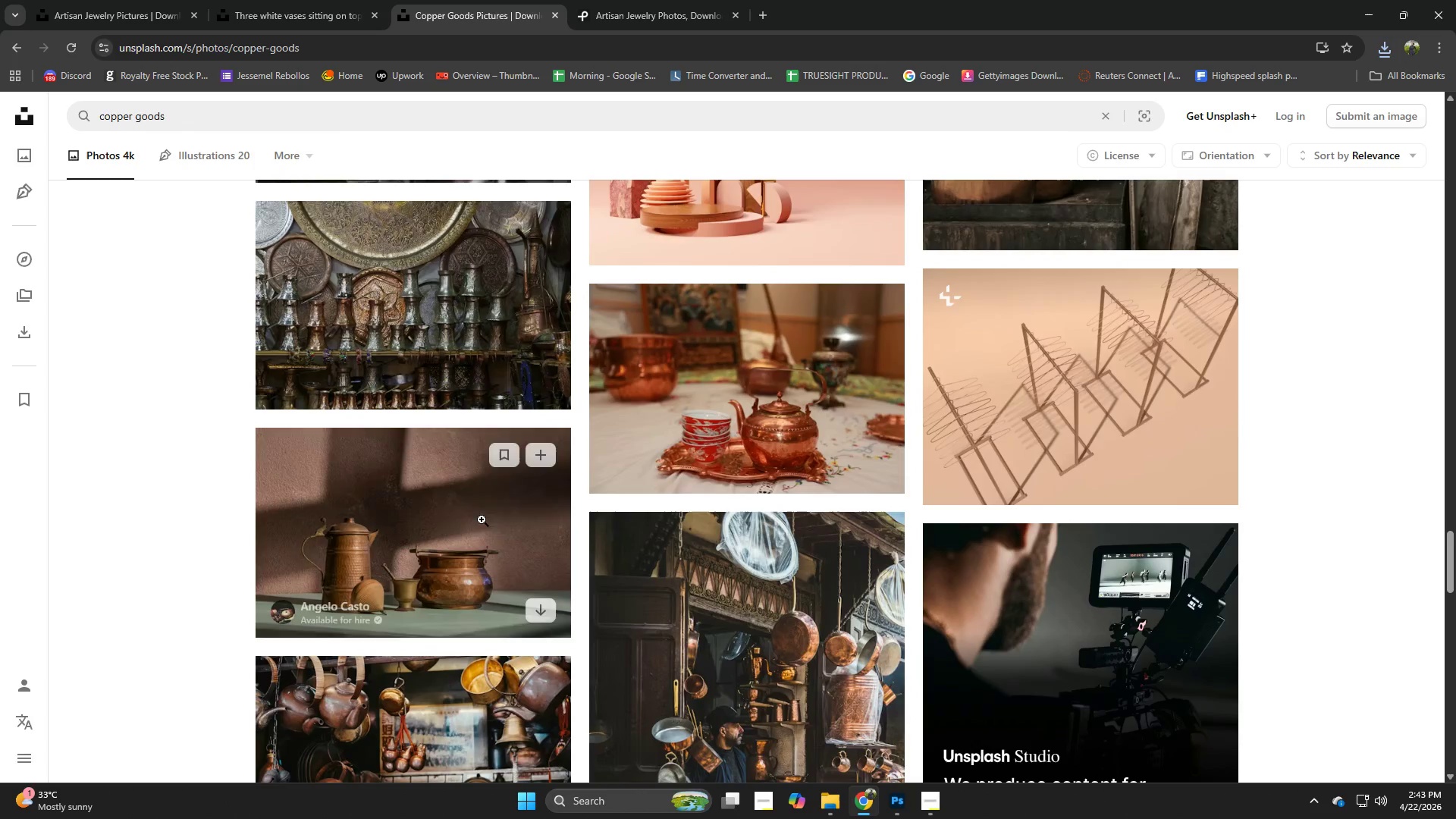 
left_click([441, 519])
 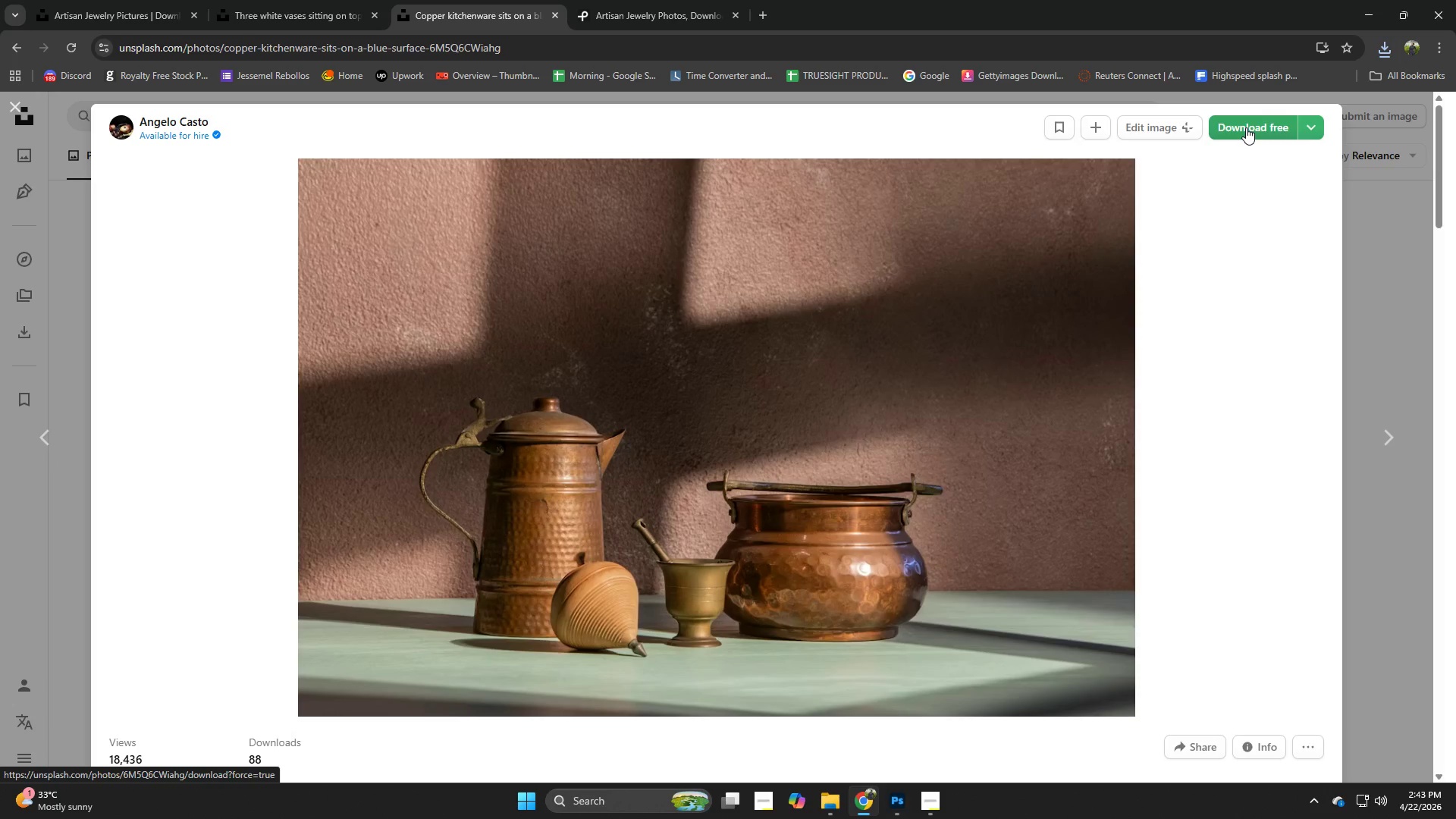 
wait(5.19)
 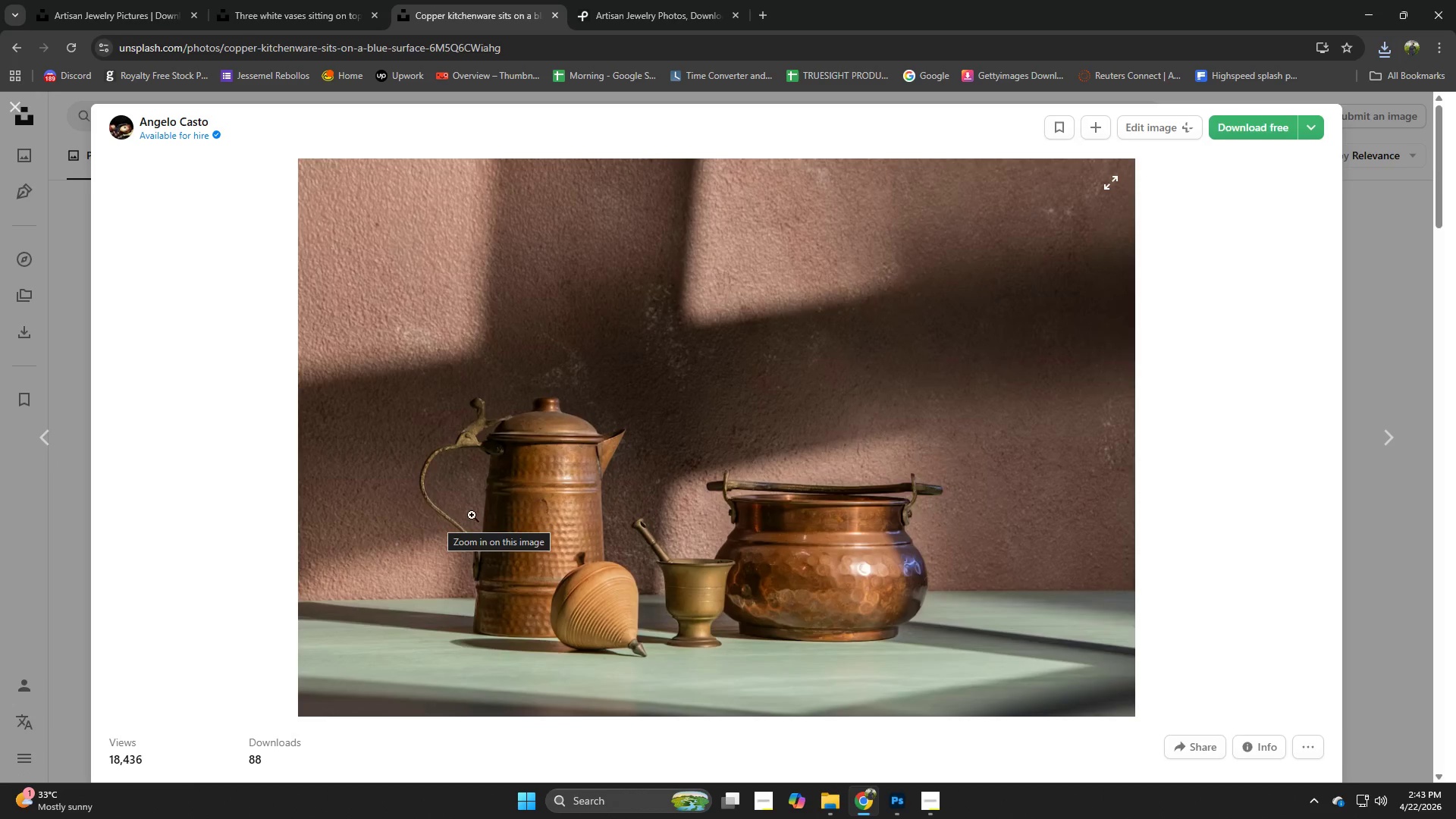 
left_click([1250, 127])
 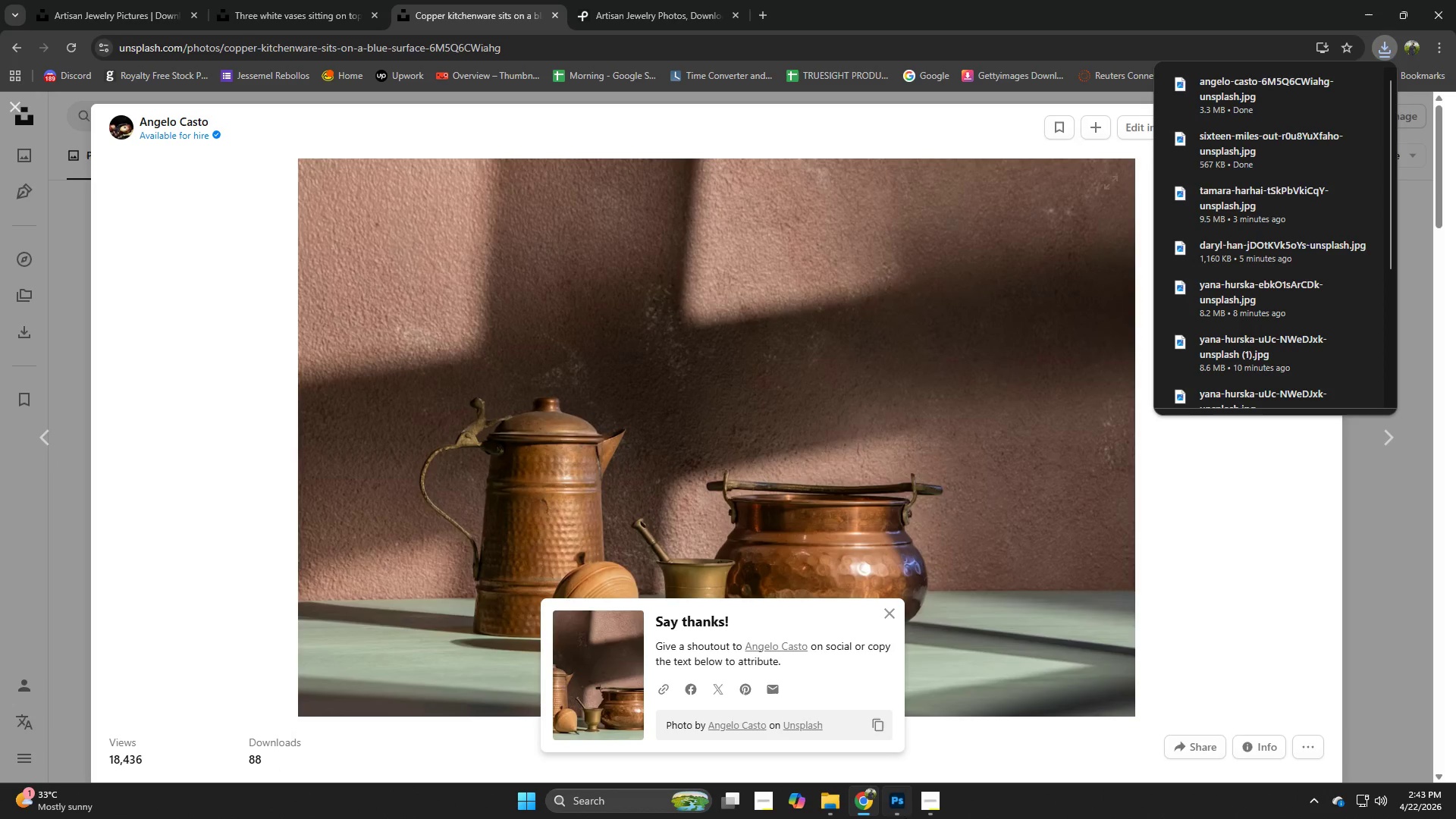 
left_click([899, 803])
 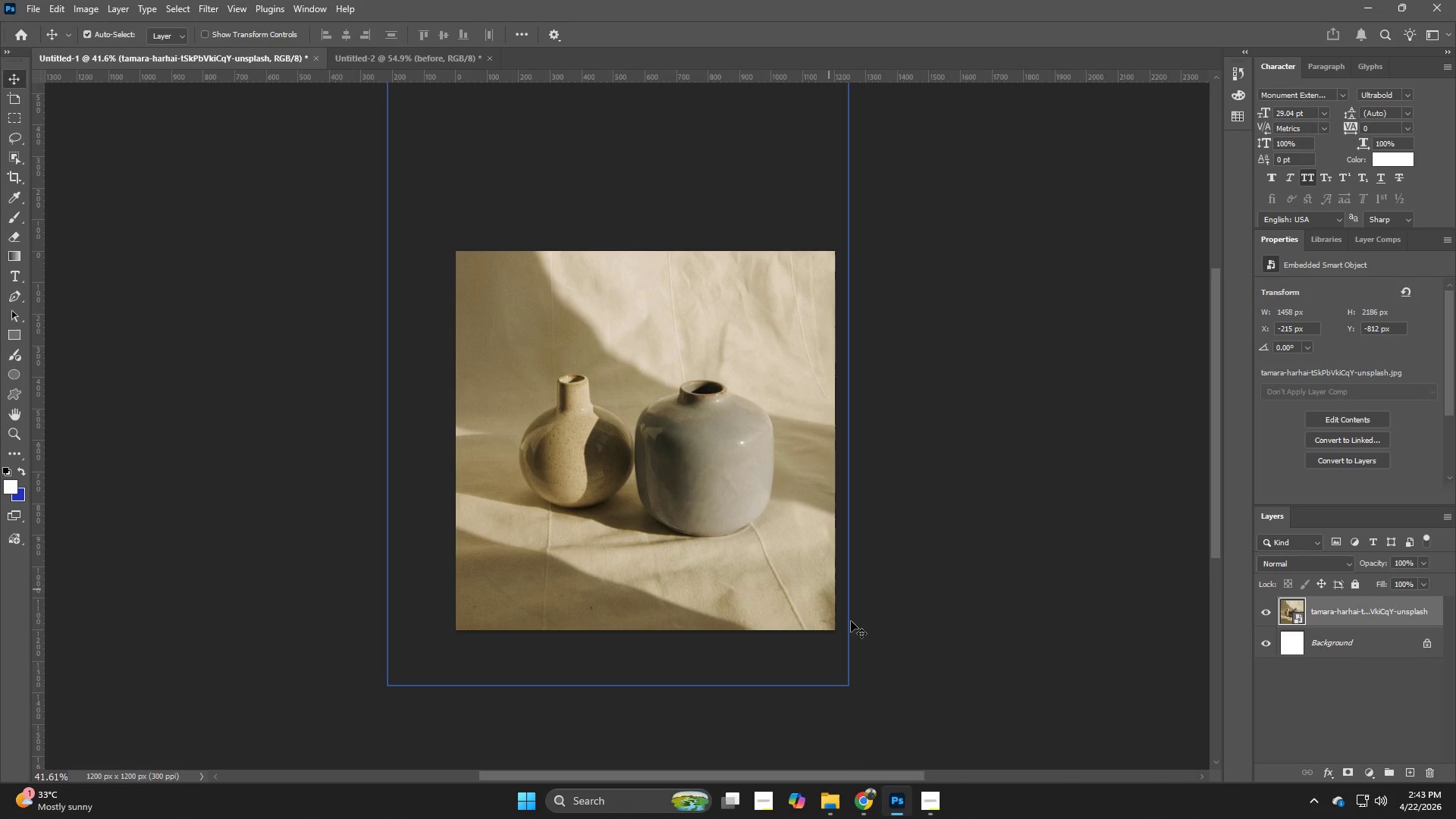 
left_click([833, 803])
 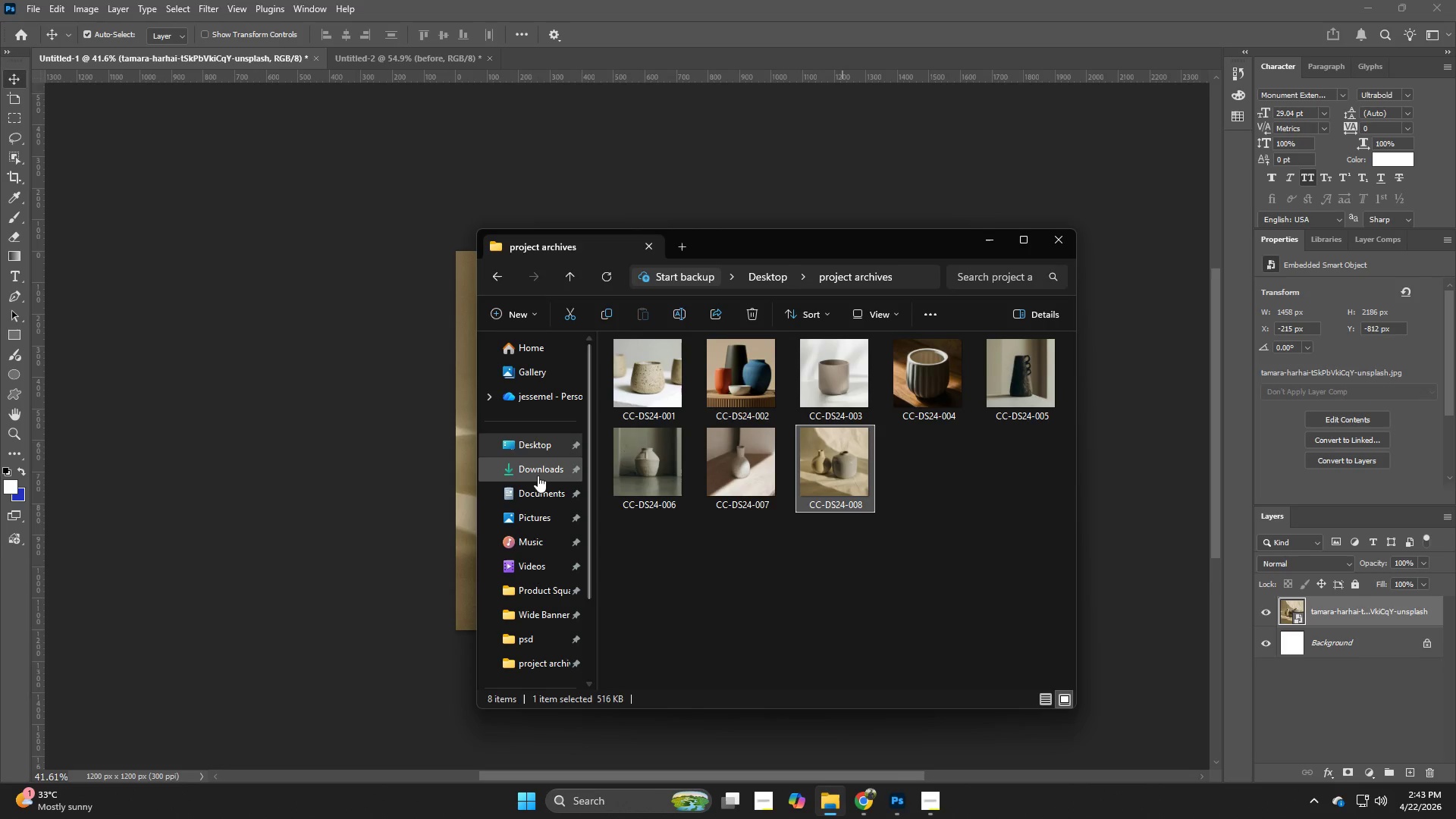 
left_click([536, 471])
 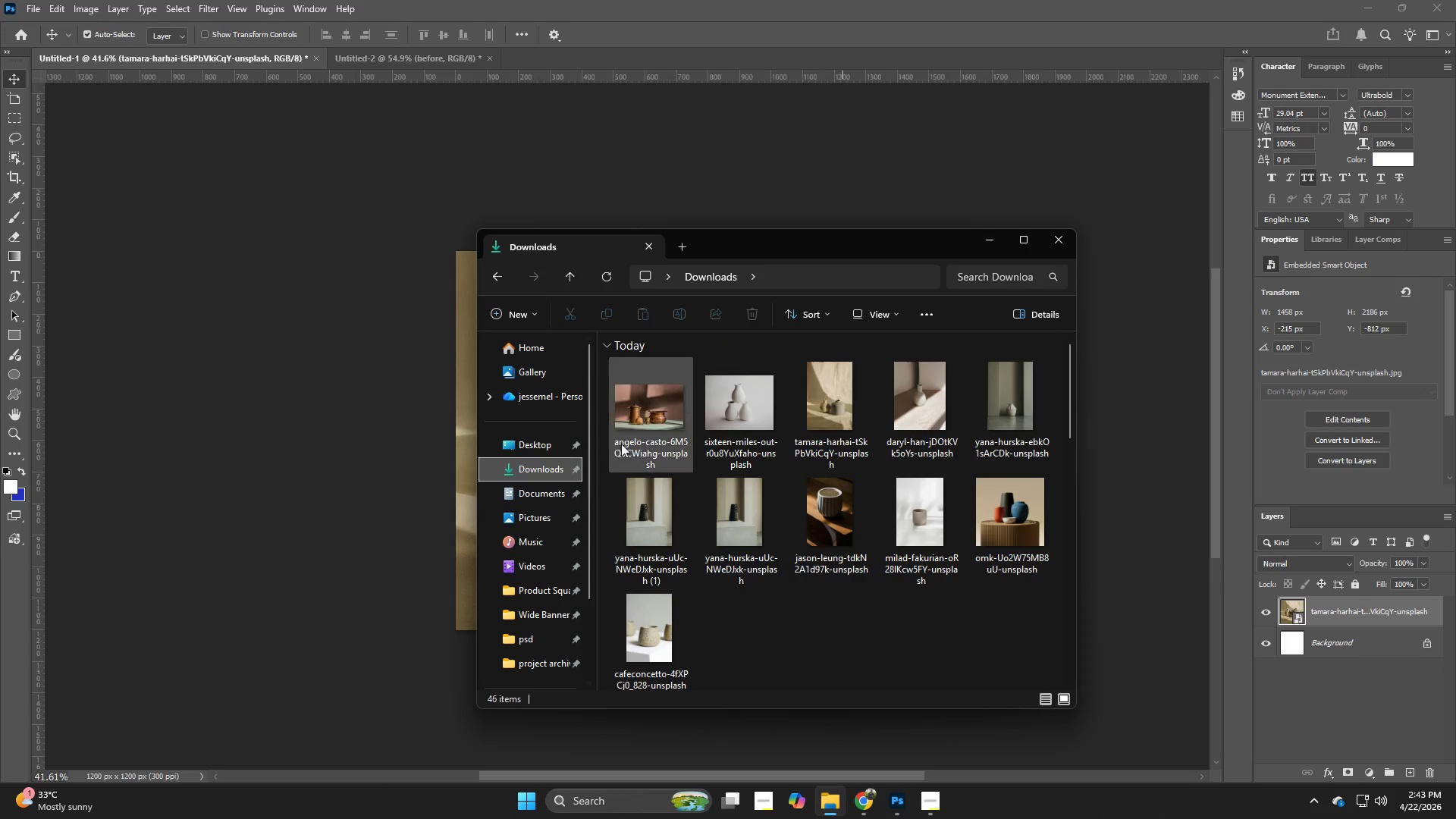 
left_click_drag(start_coordinate=[652, 428], to_coordinate=[384, 447])
 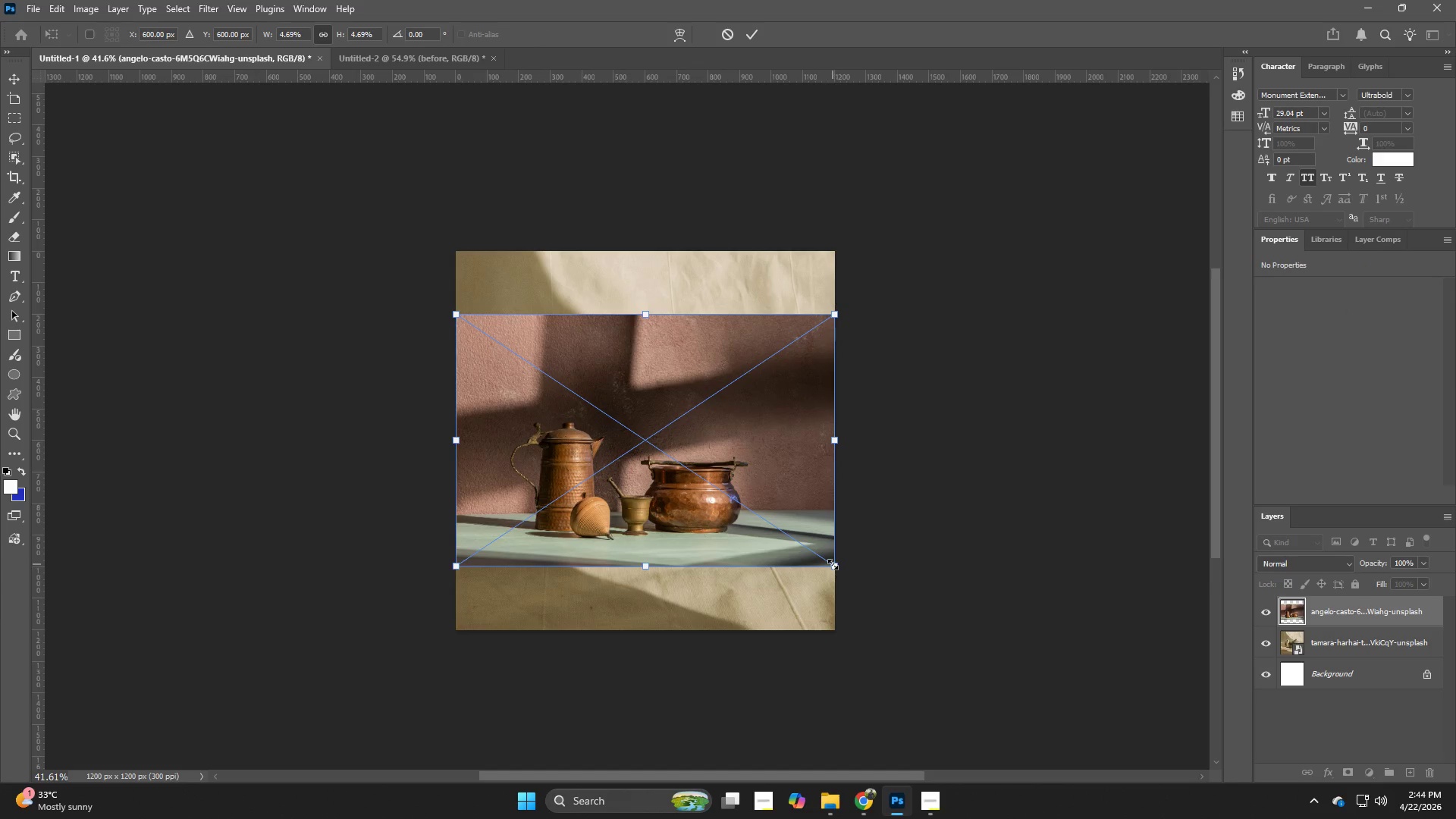 
hold_key(key=AltLeft, duration=1.28)
left_click_drag(start_coordinate=[833, 564], to_coordinate=[953, 639])
 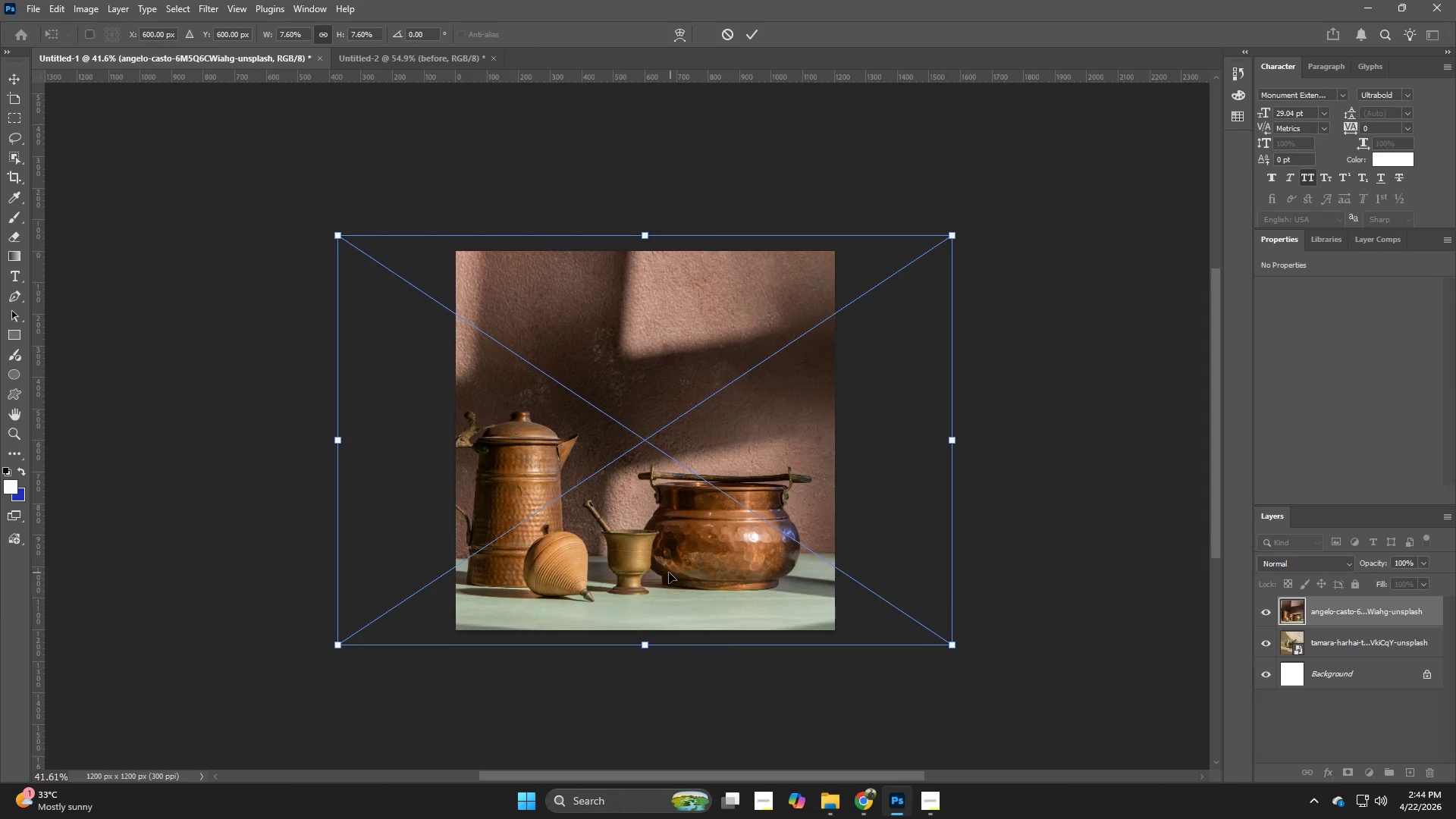 
left_click_drag(start_coordinate=[669, 573], to_coordinate=[695, 570])
 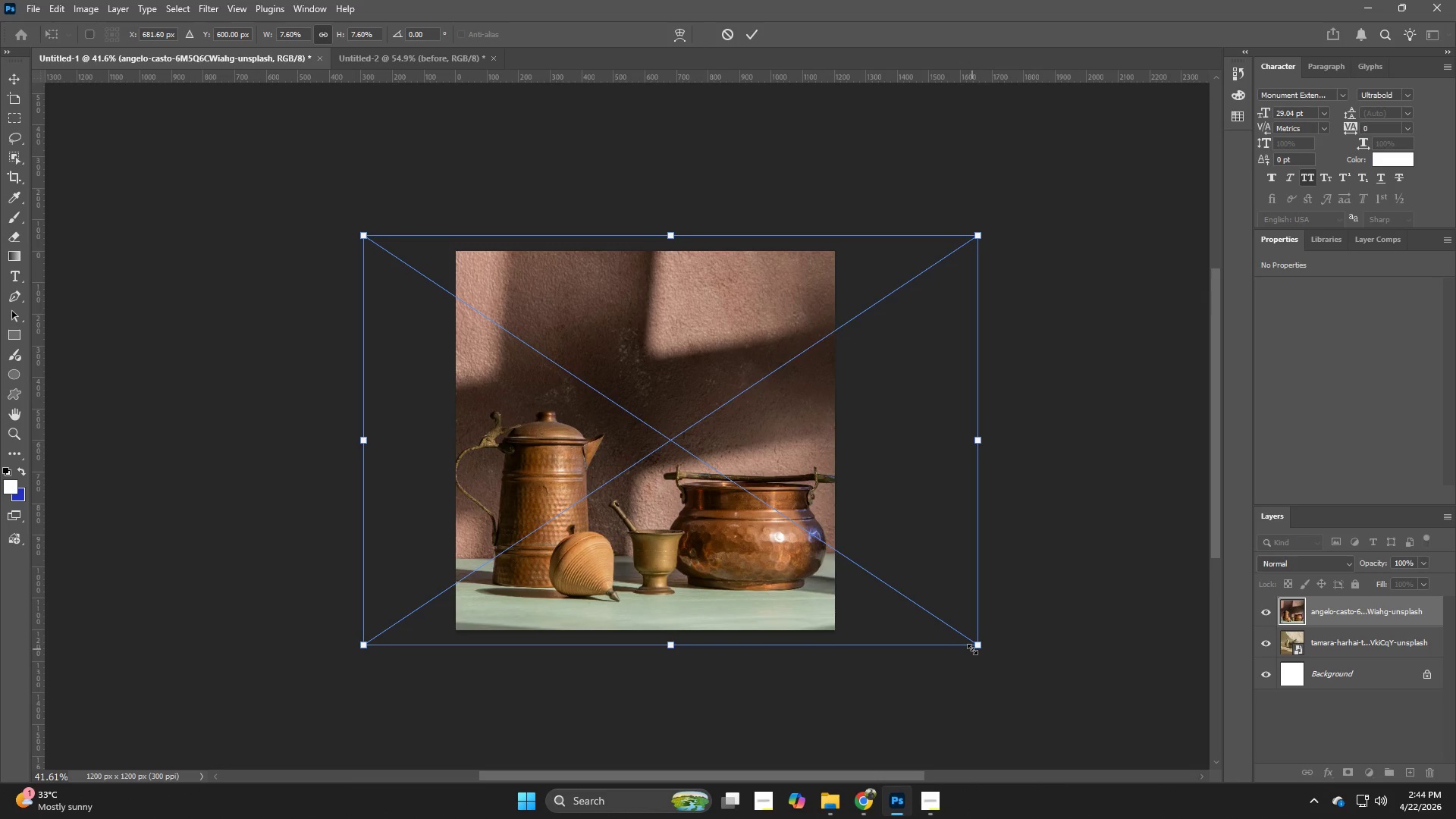 
hold_key(key=AltLeft, duration=1.14)
left_click_drag(start_coordinate=[972, 649], to_coordinate=[950, 650])
 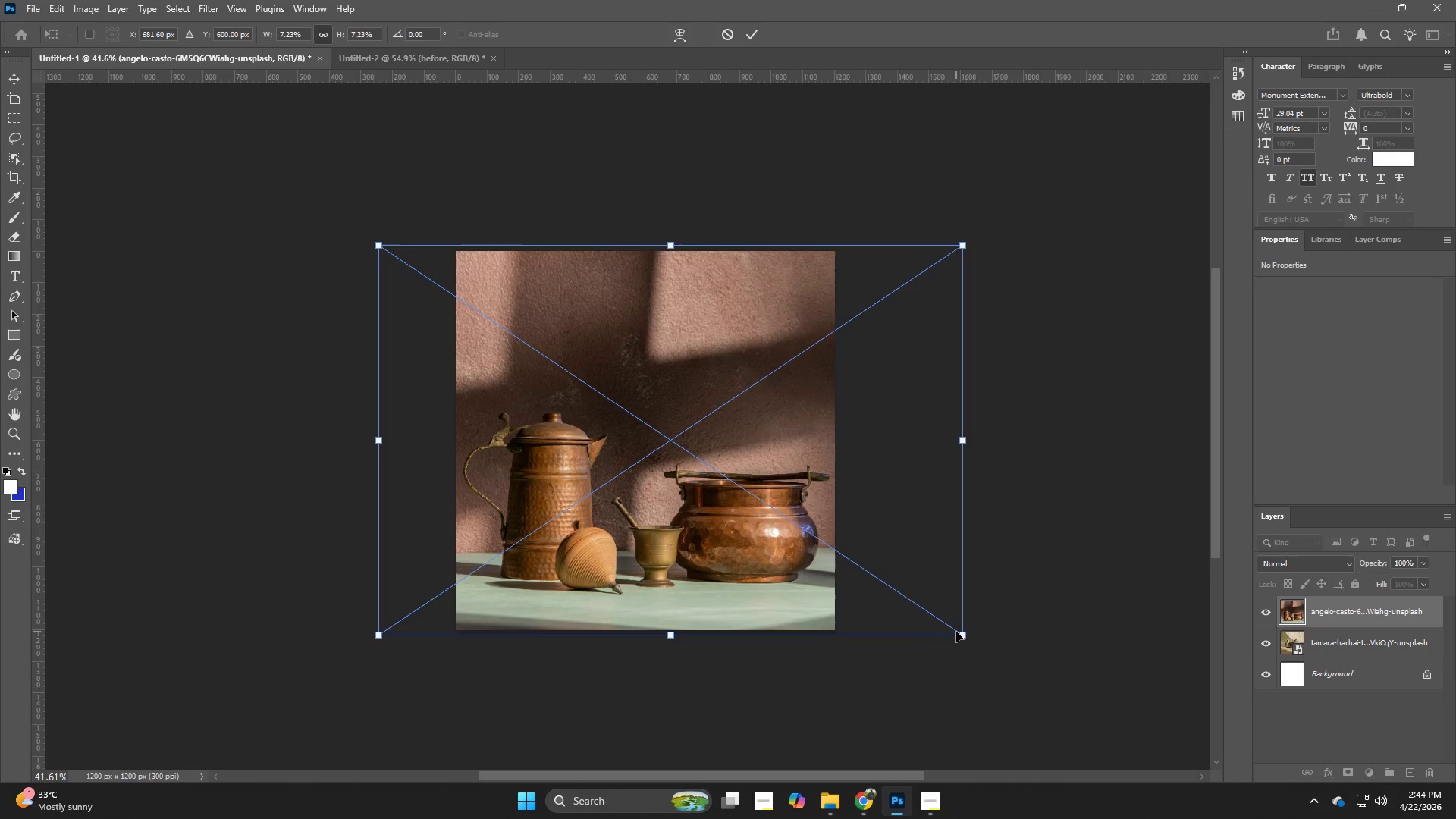 
left_click_drag(start_coordinate=[957, 632], to_coordinate=[965, 644])
 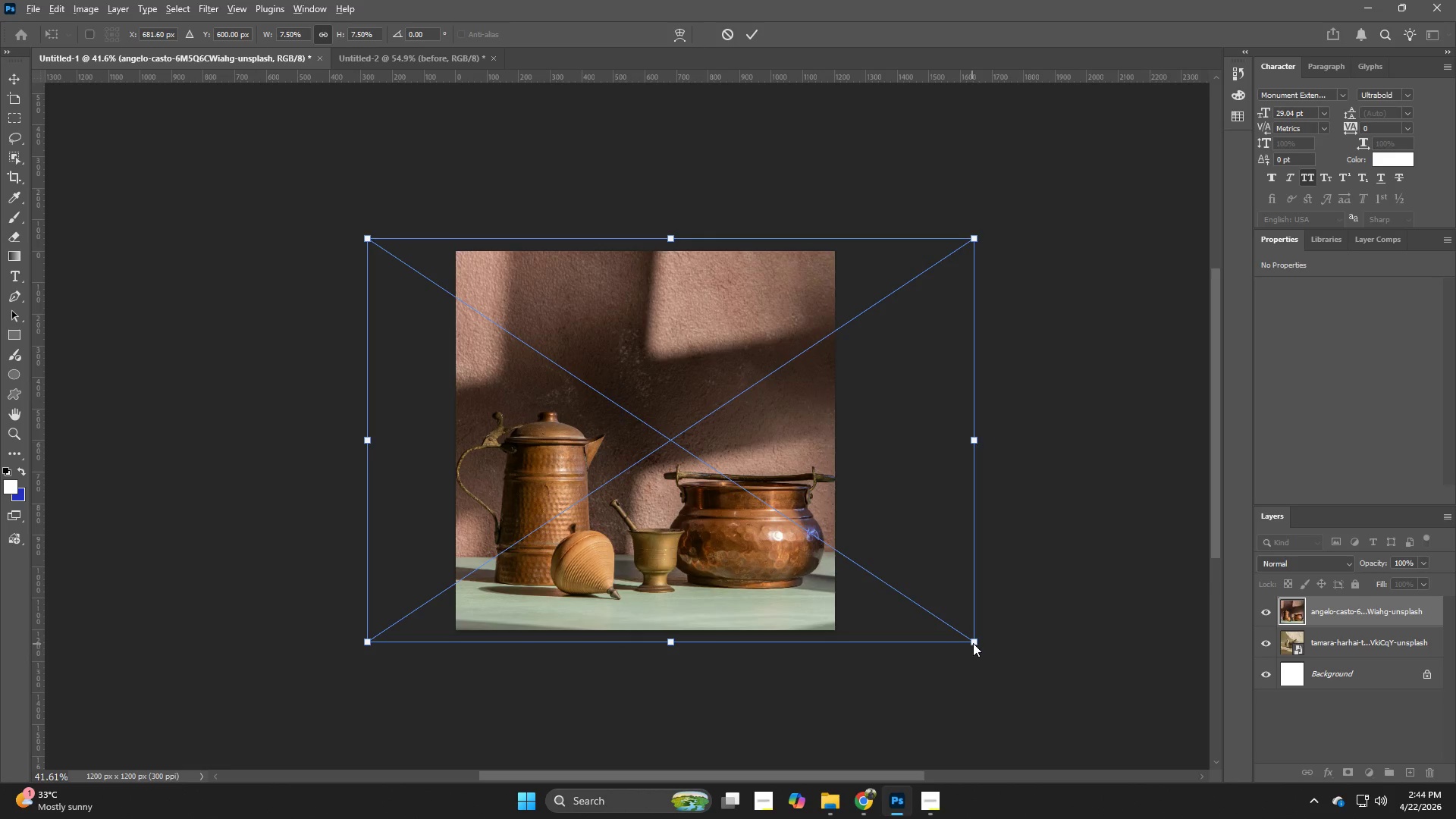 
hold_key(key=AltLeft, duration=0.84)
 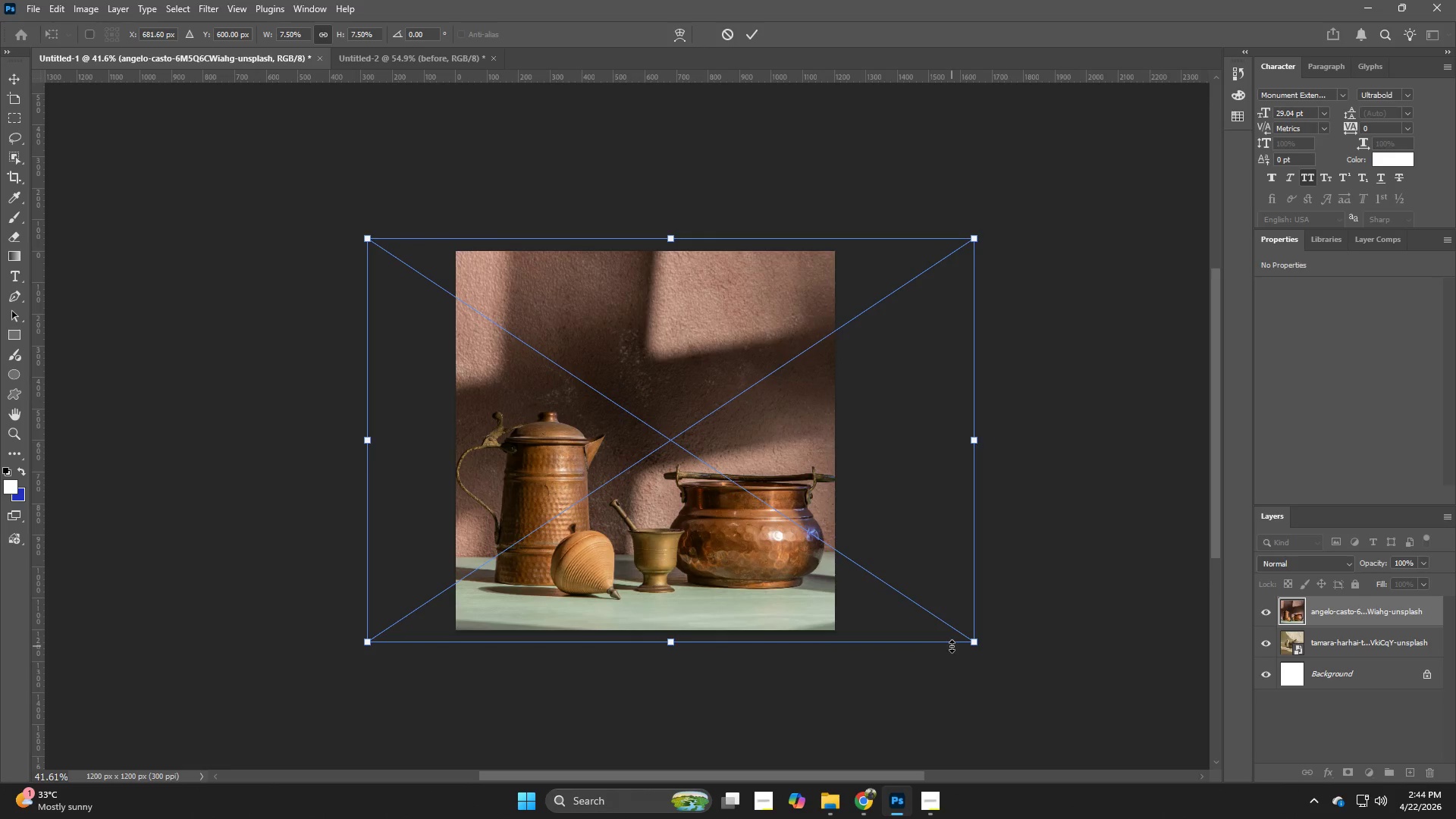 
key(Alt+AltLeft)
 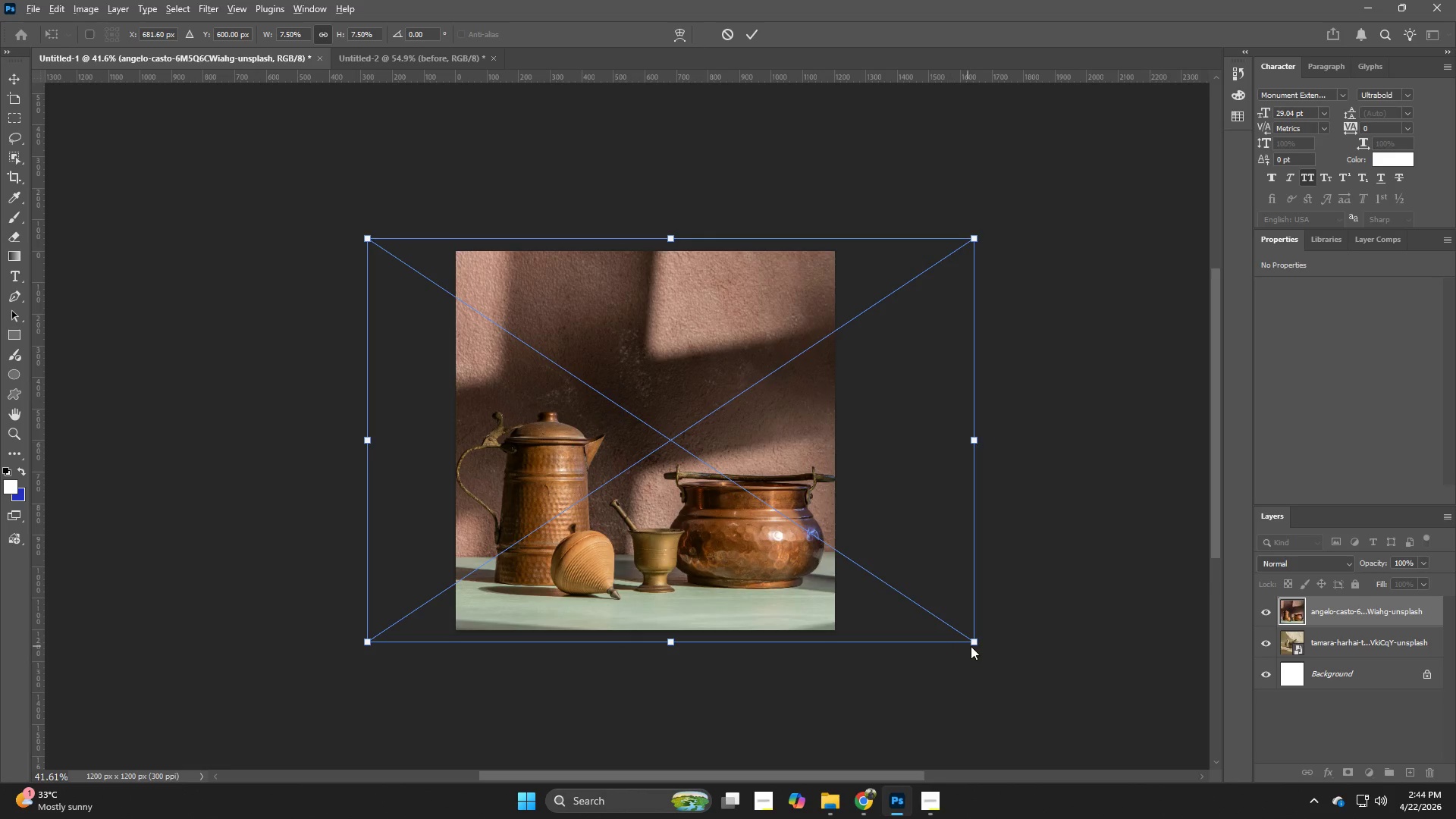 
hold_key(key=AltLeft, duration=1.12)
 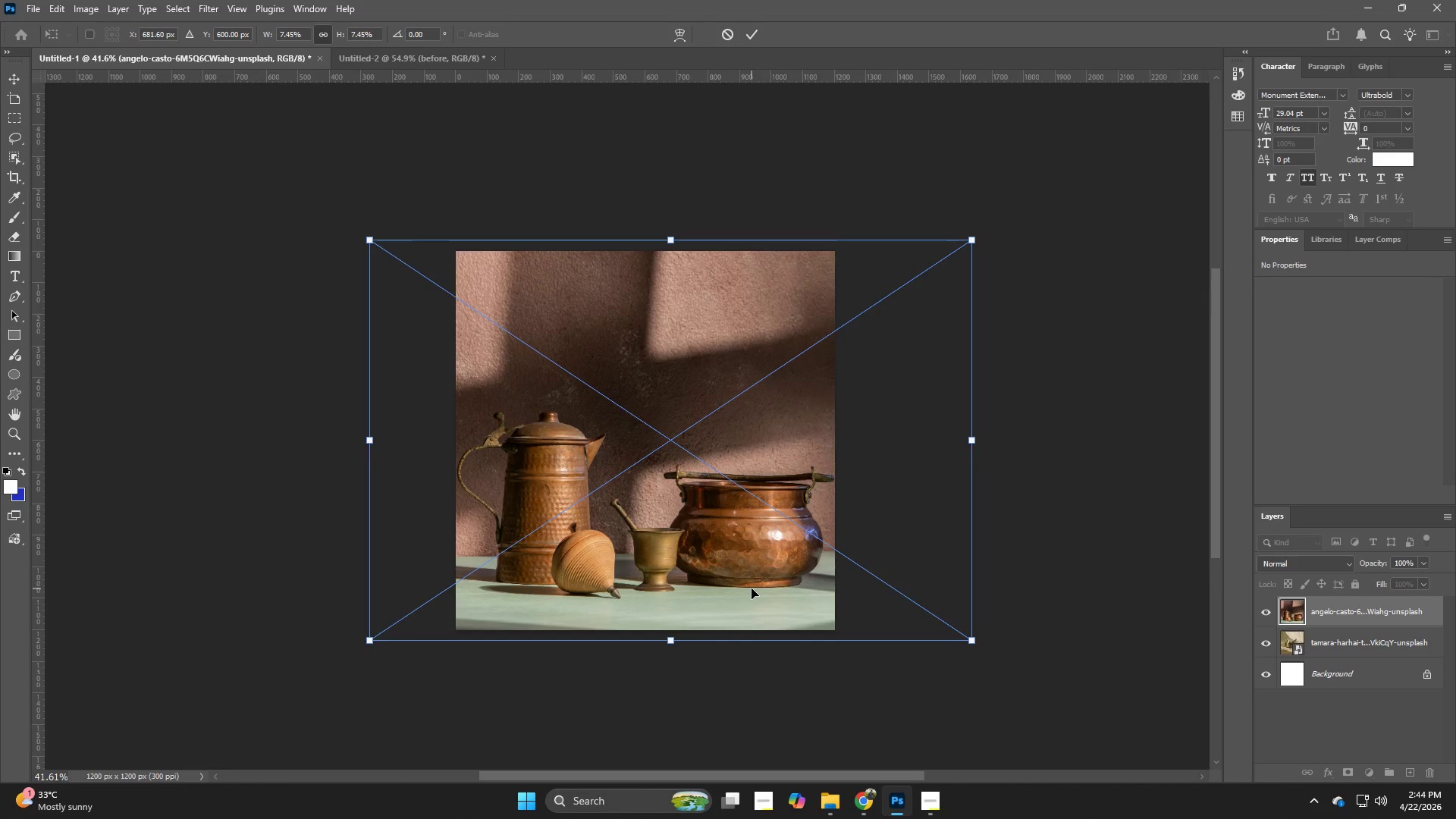 
left_click_drag(start_coordinate=[752, 588], to_coordinate=[749, 522])
 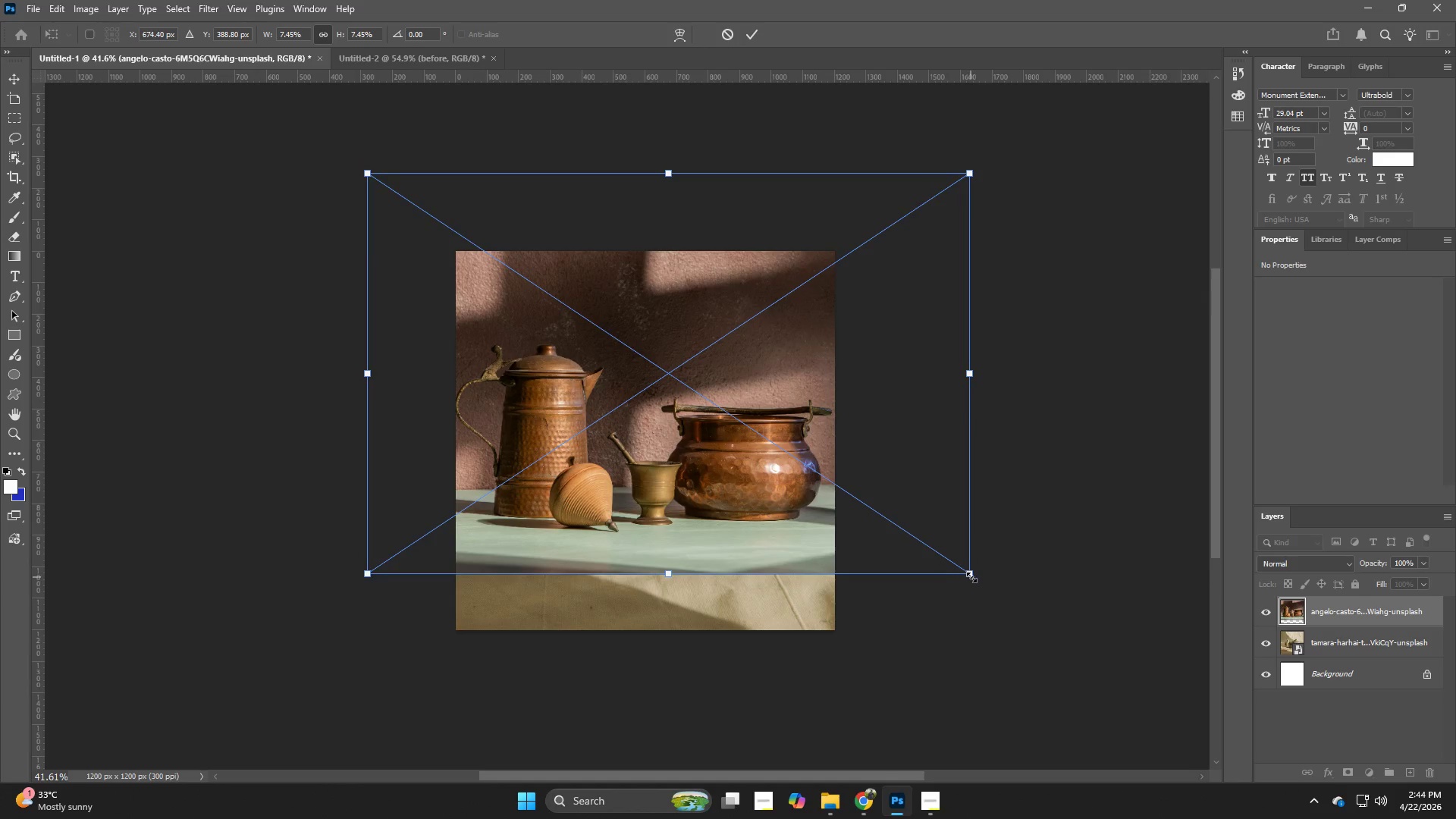 
hold_key(key=ControlLeft, duration=1.39)
 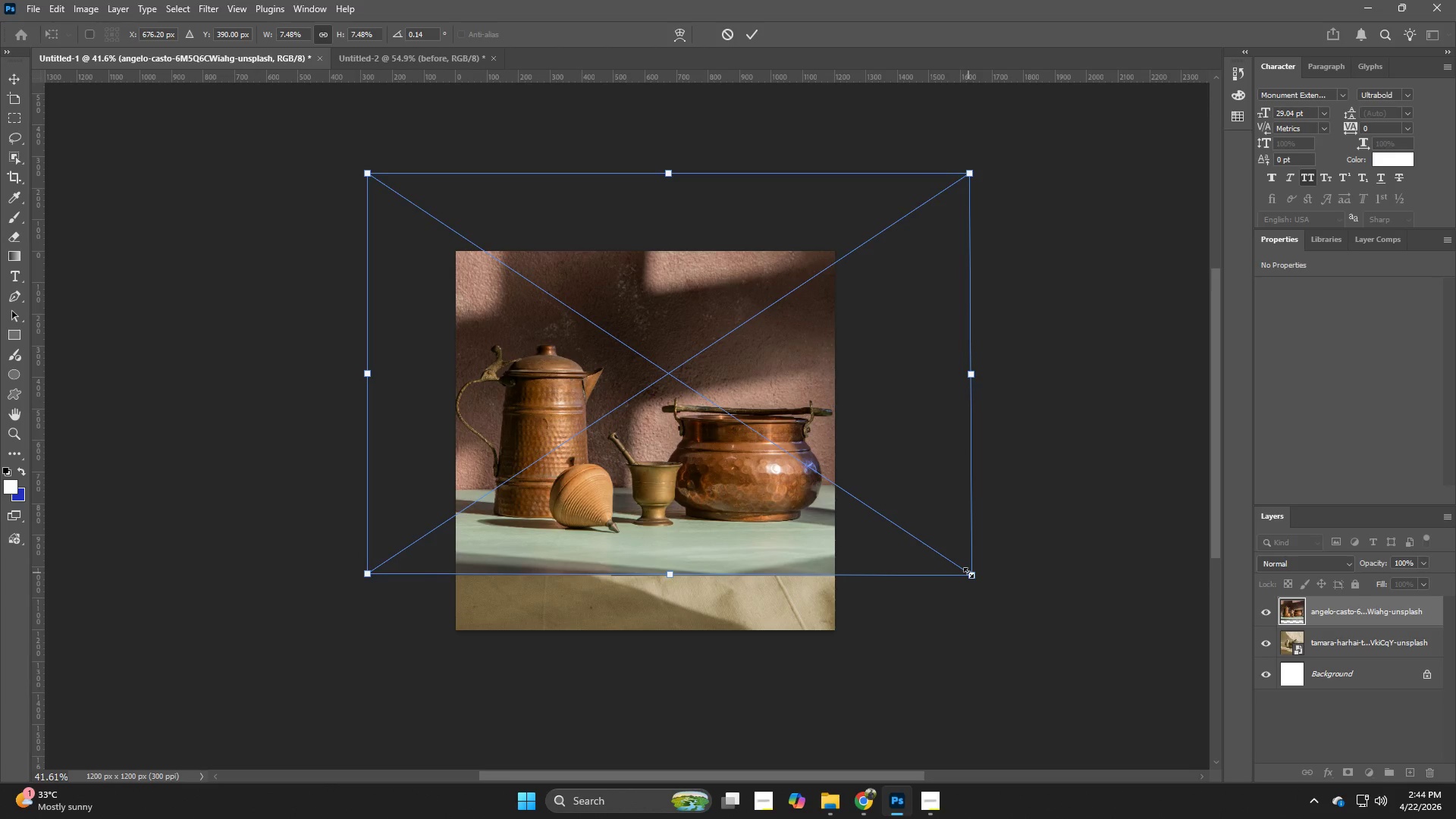 
left_click_drag(start_coordinate=[968, 573], to_coordinate=[939, 570])
 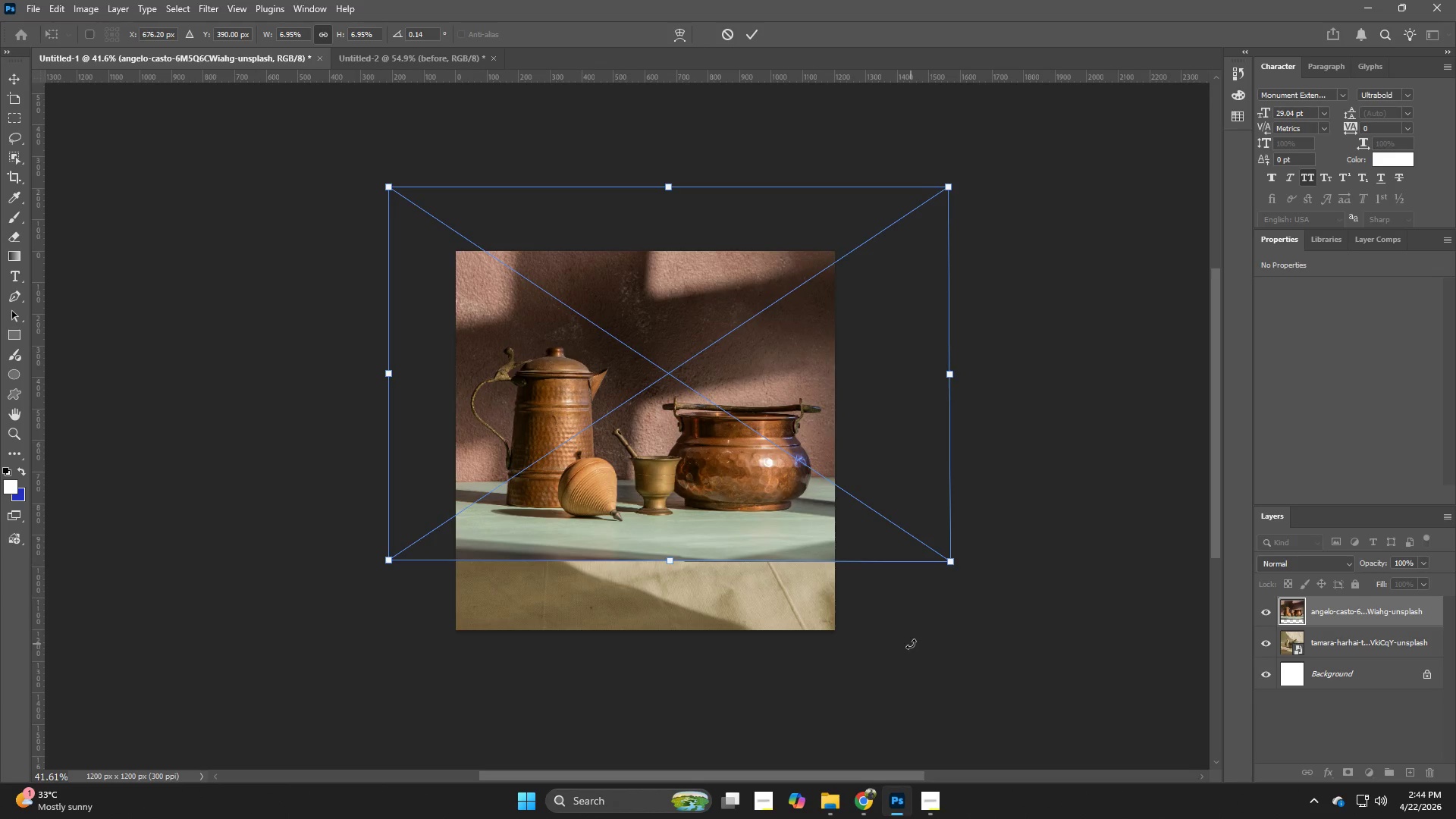 
hold_key(key=AltLeft, duration=2.5)
 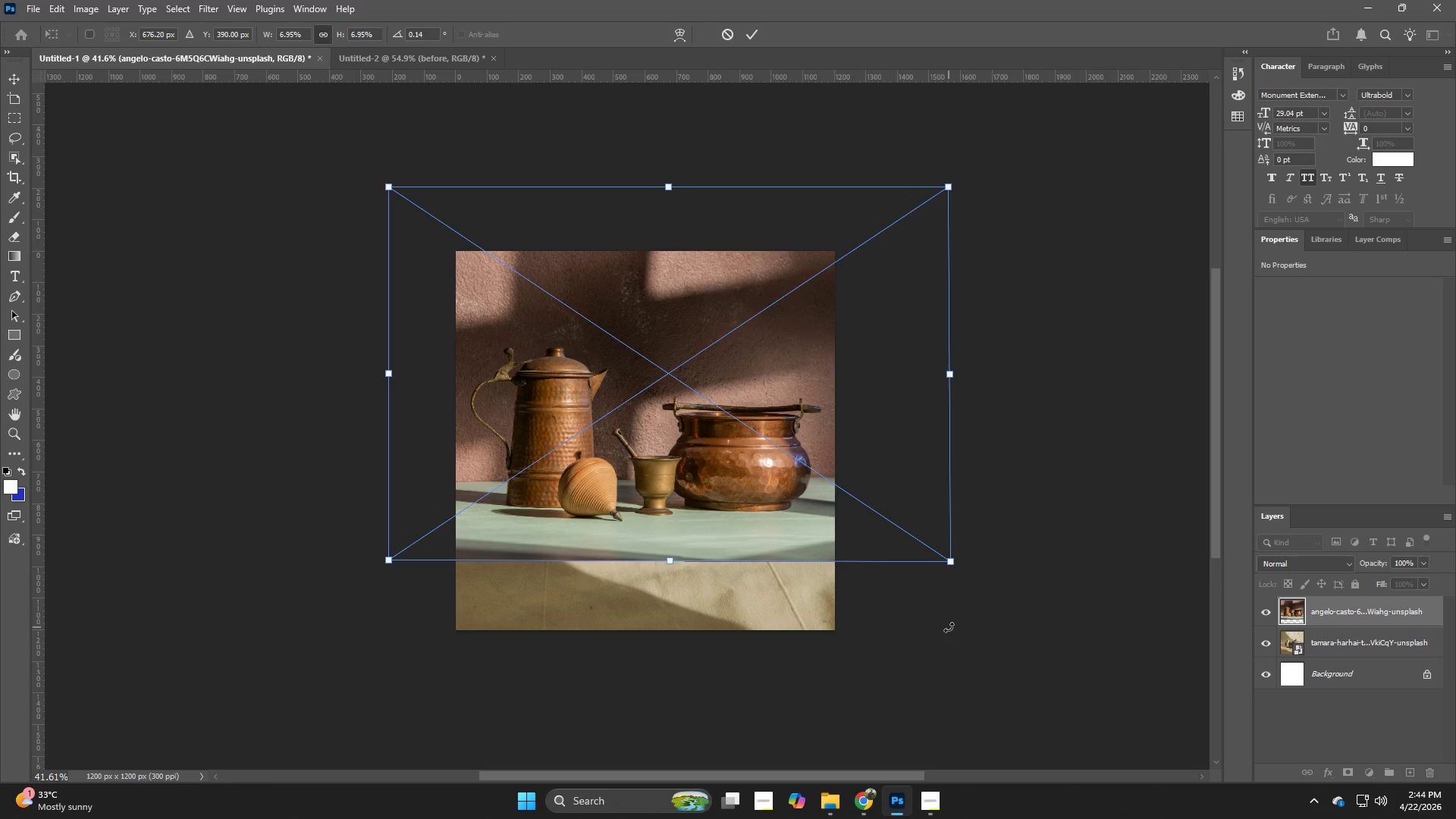 
key(NumpadEnter)
 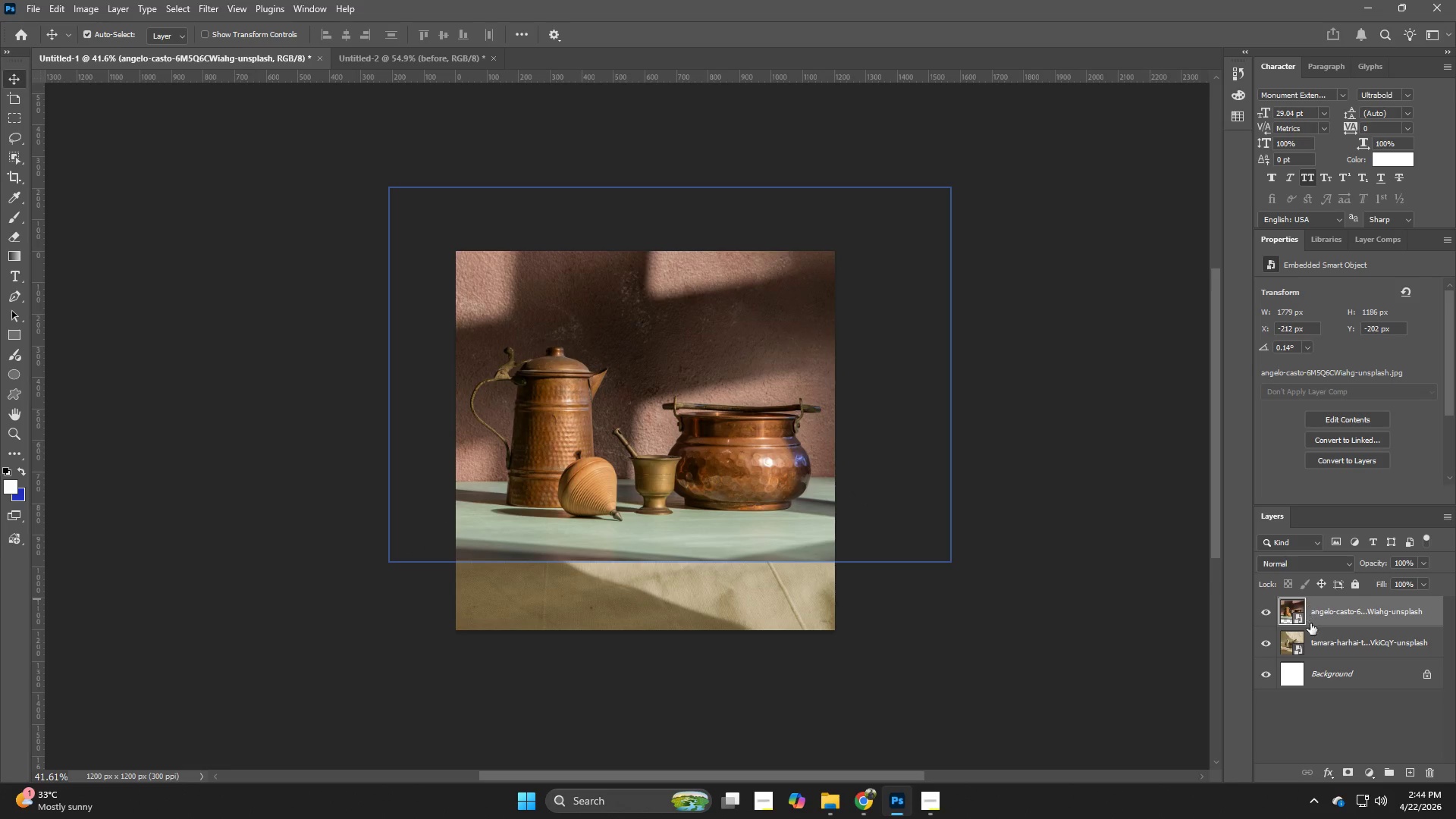 
left_click([1323, 642])
 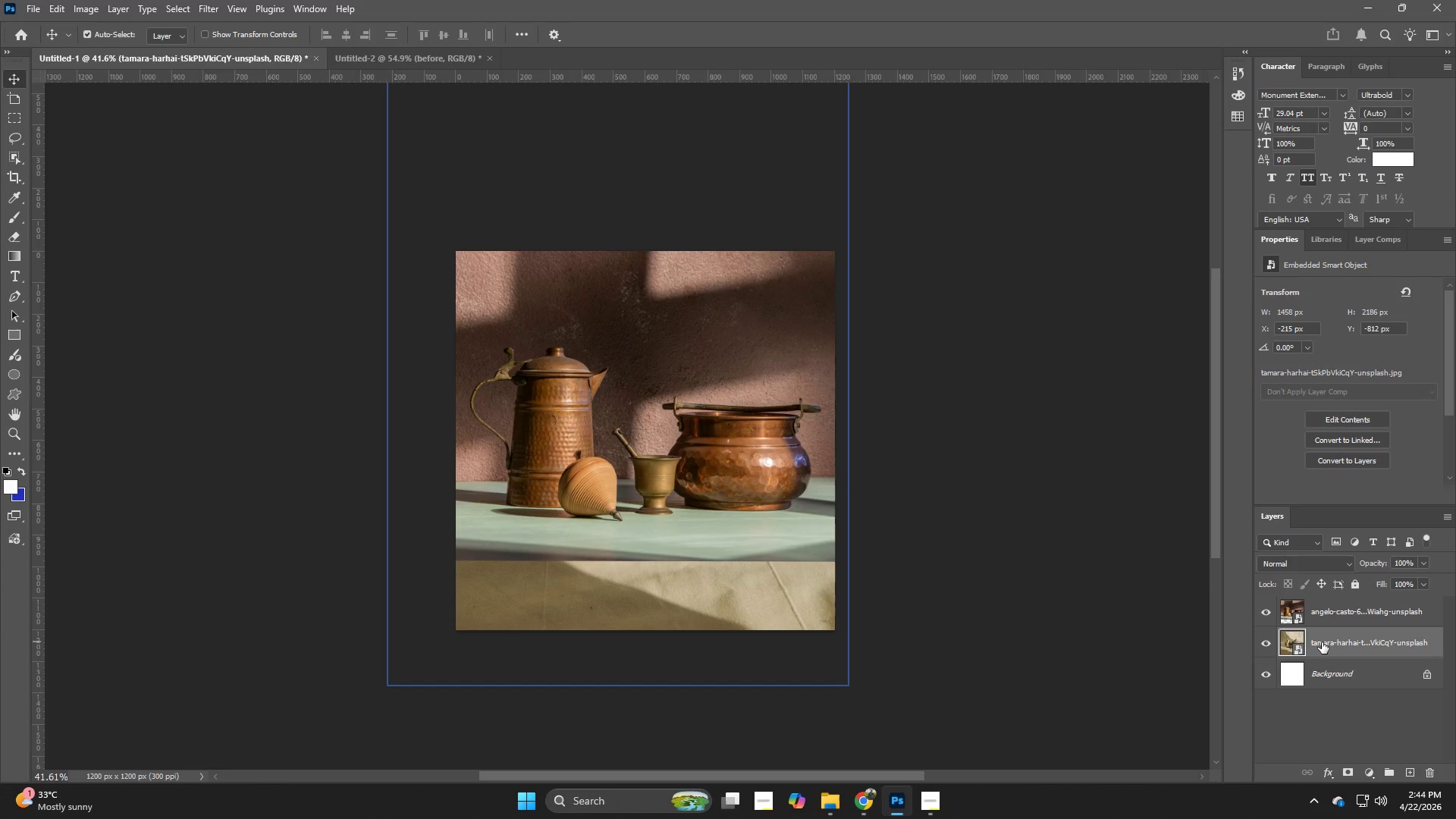 
key(Backspace)
 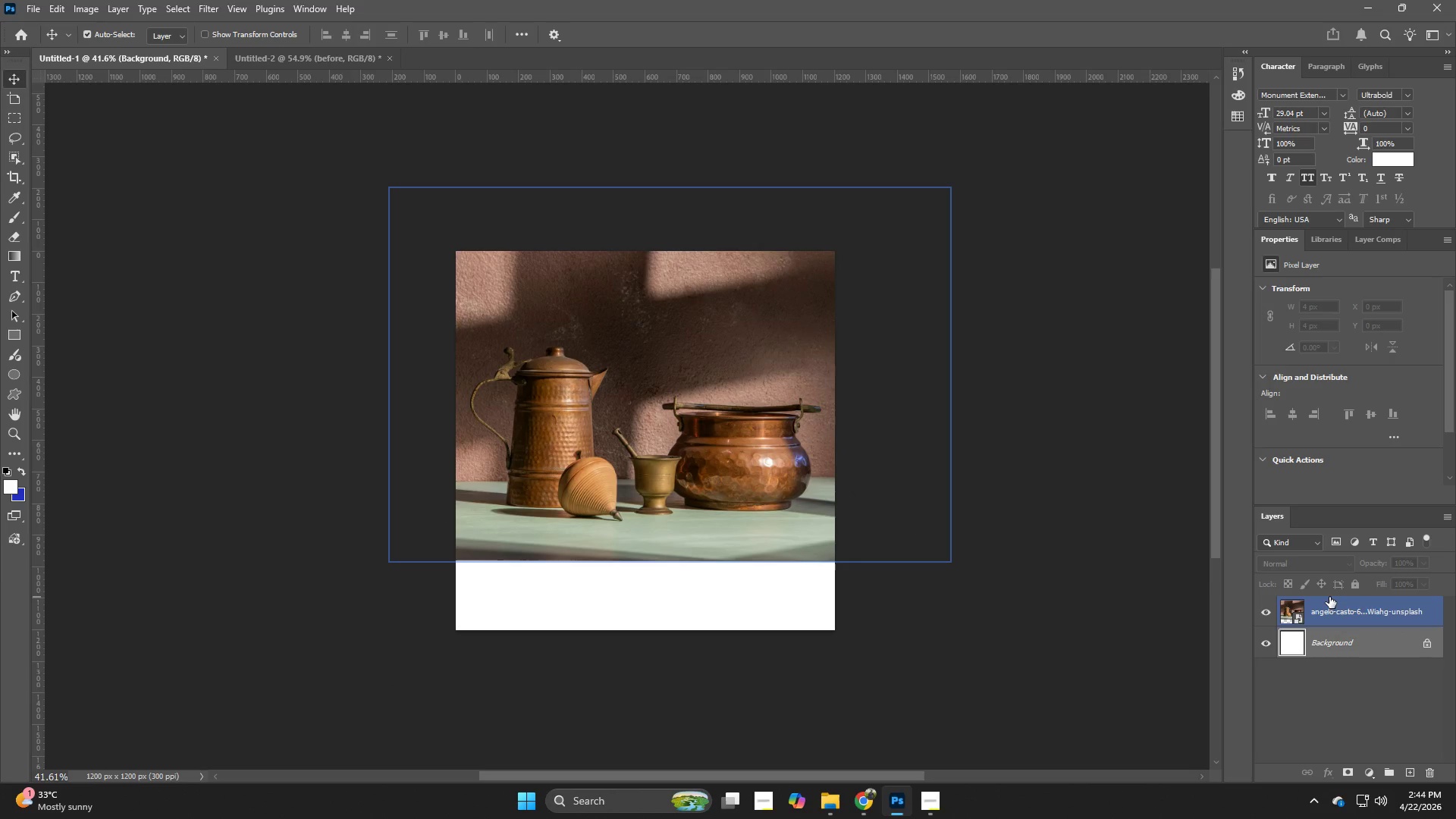 
left_click([1329, 597])
 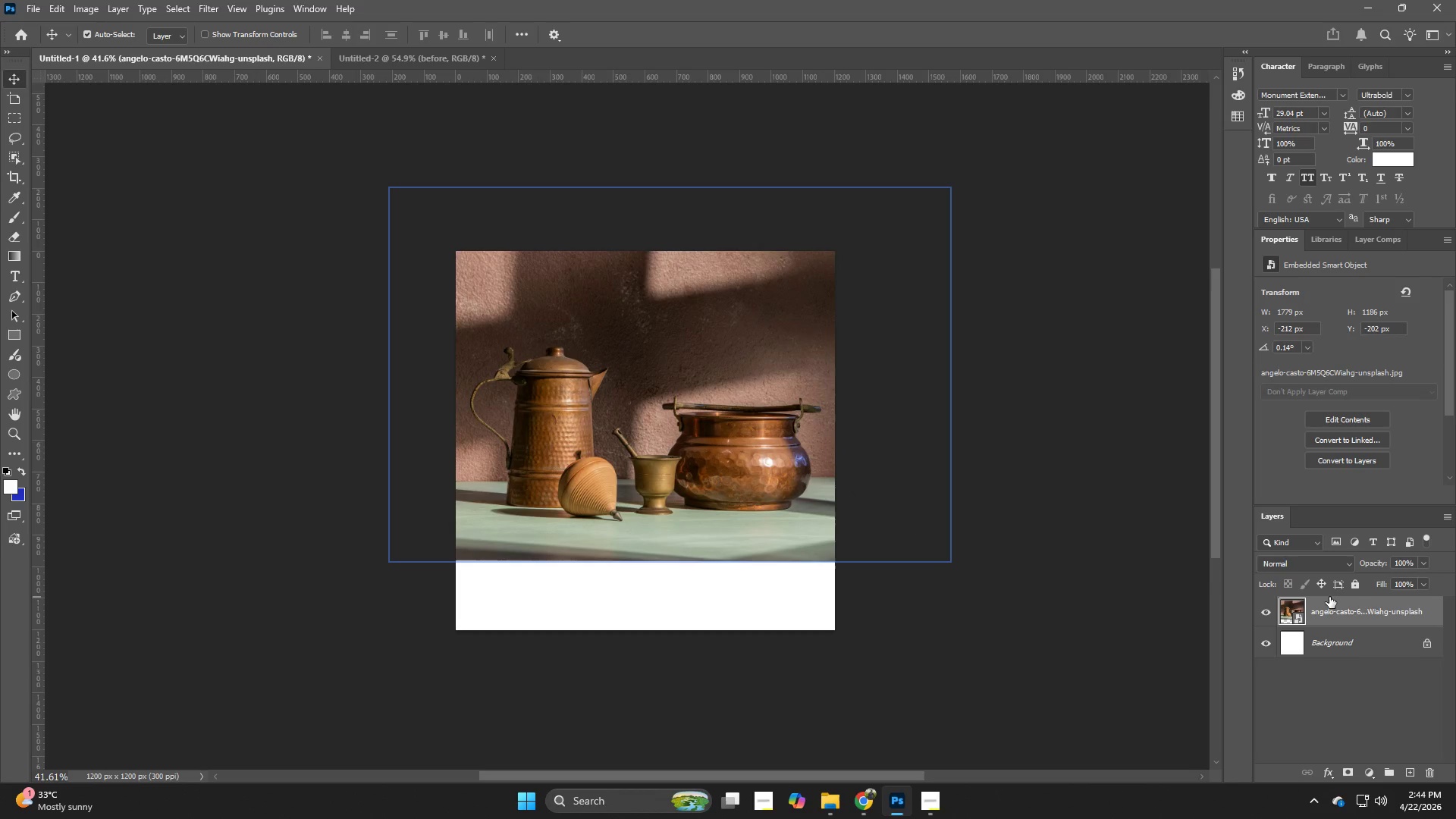 
hold_key(key=ControlLeft, duration=1.8)
hold_key(key=AltLeft, duration=1.75)
left_click_drag(start_coordinate=[1330, 608], to_coordinate=[1332, 624])
 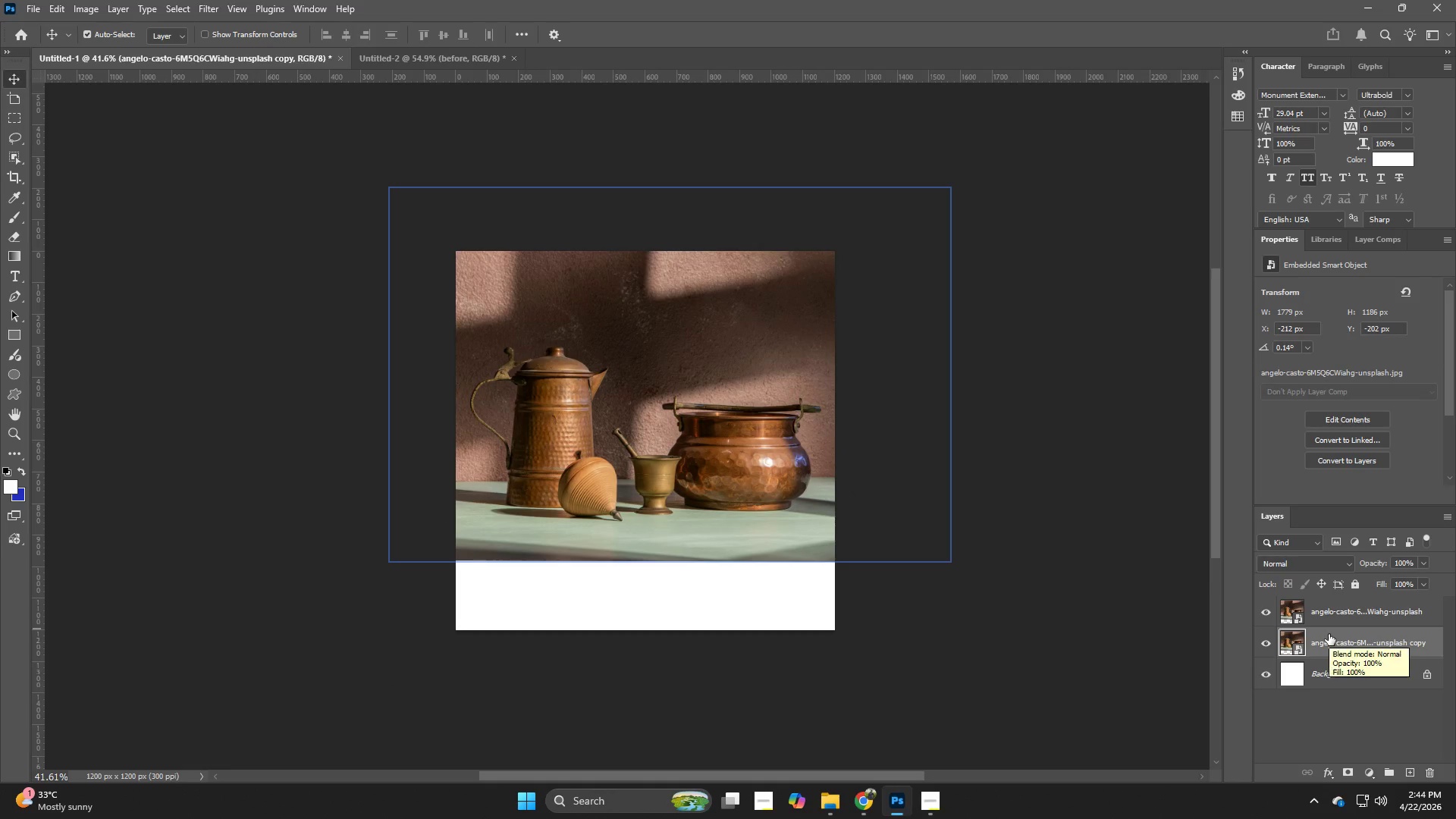 
key(Control+ControlLeft)
 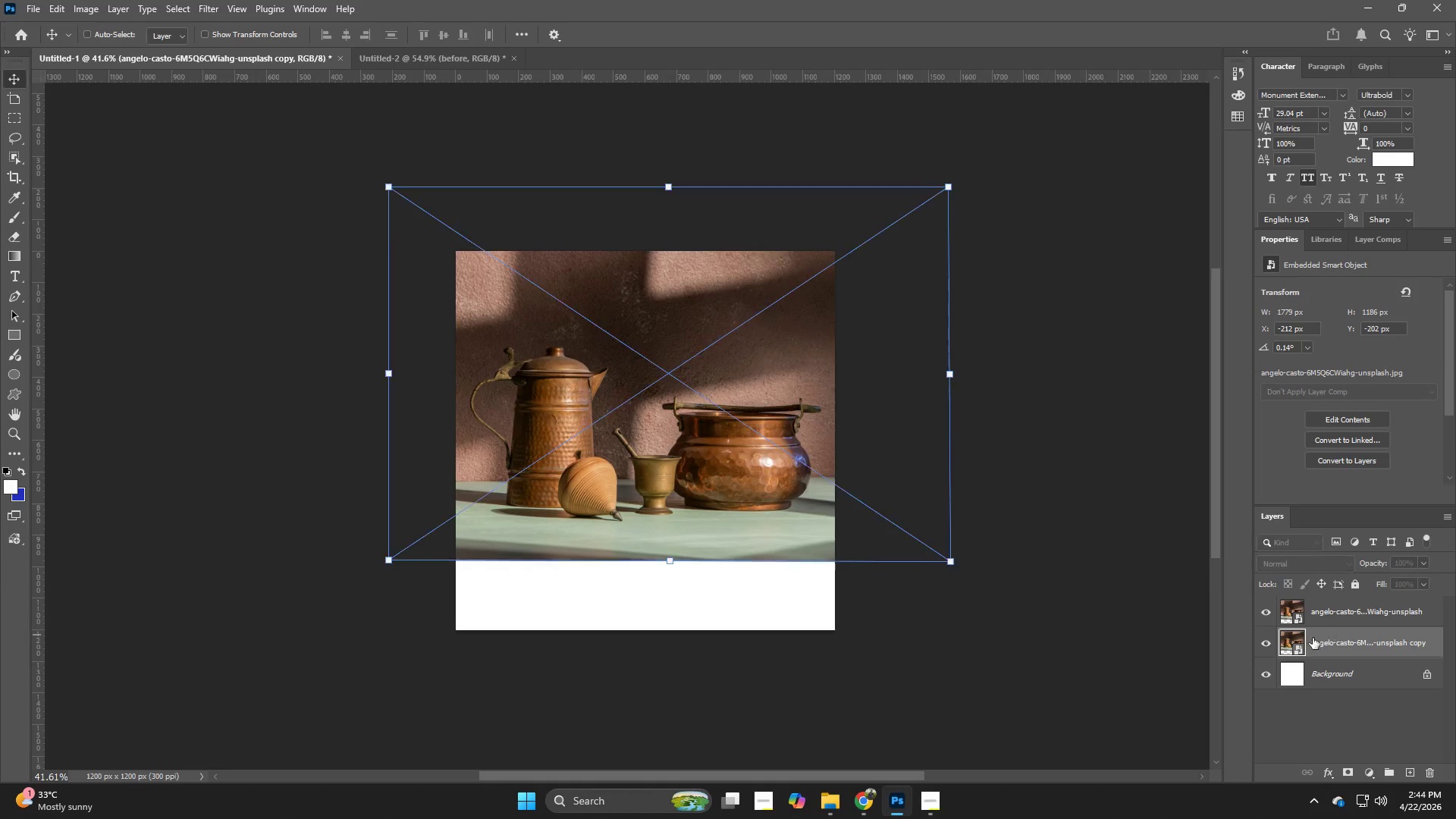 
key(Control+T)
 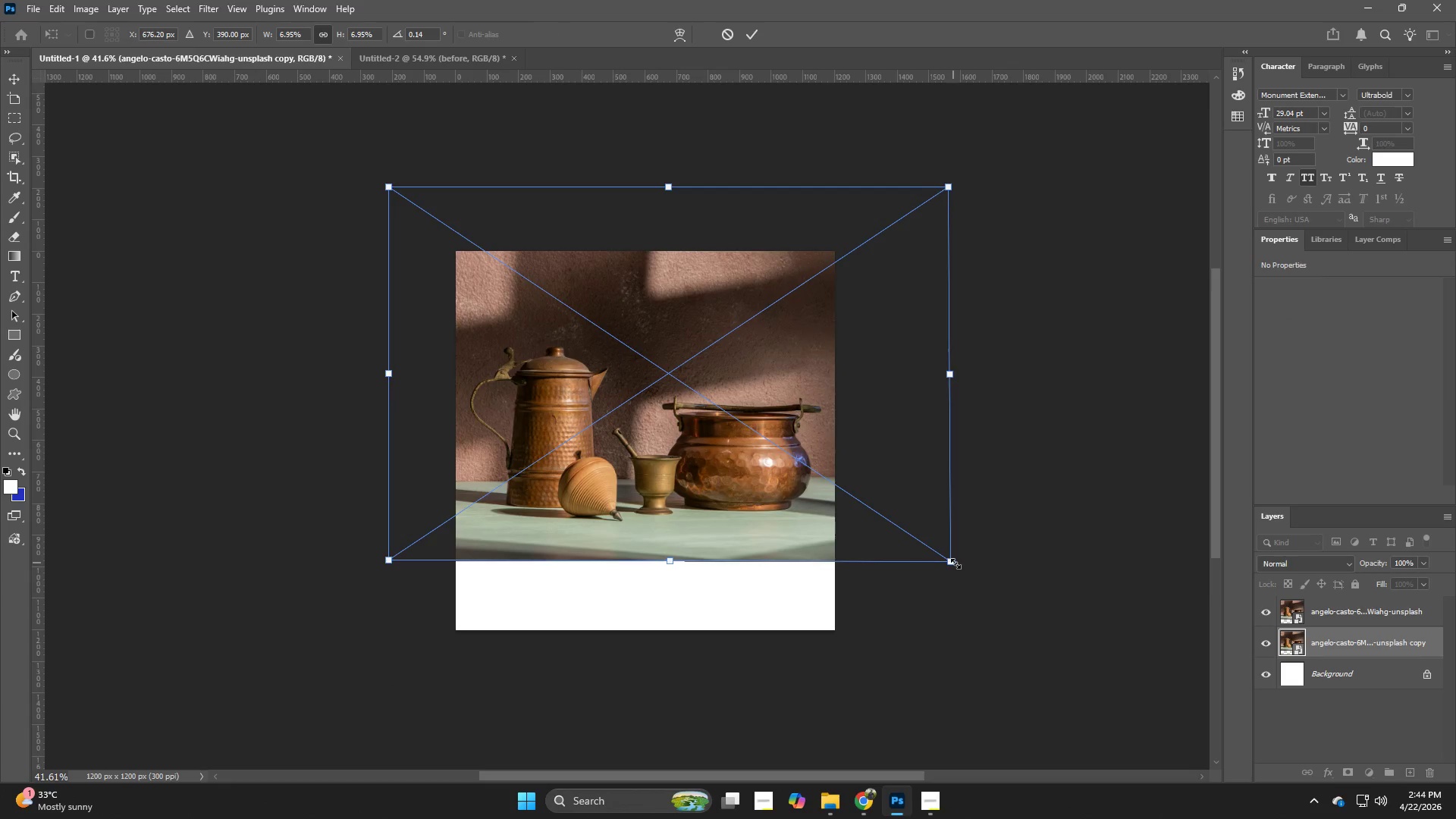 
hold_key(key=AltLeft, duration=1.44)
left_click_drag(start_coordinate=[956, 563], to_coordinate=[1212, 643])
 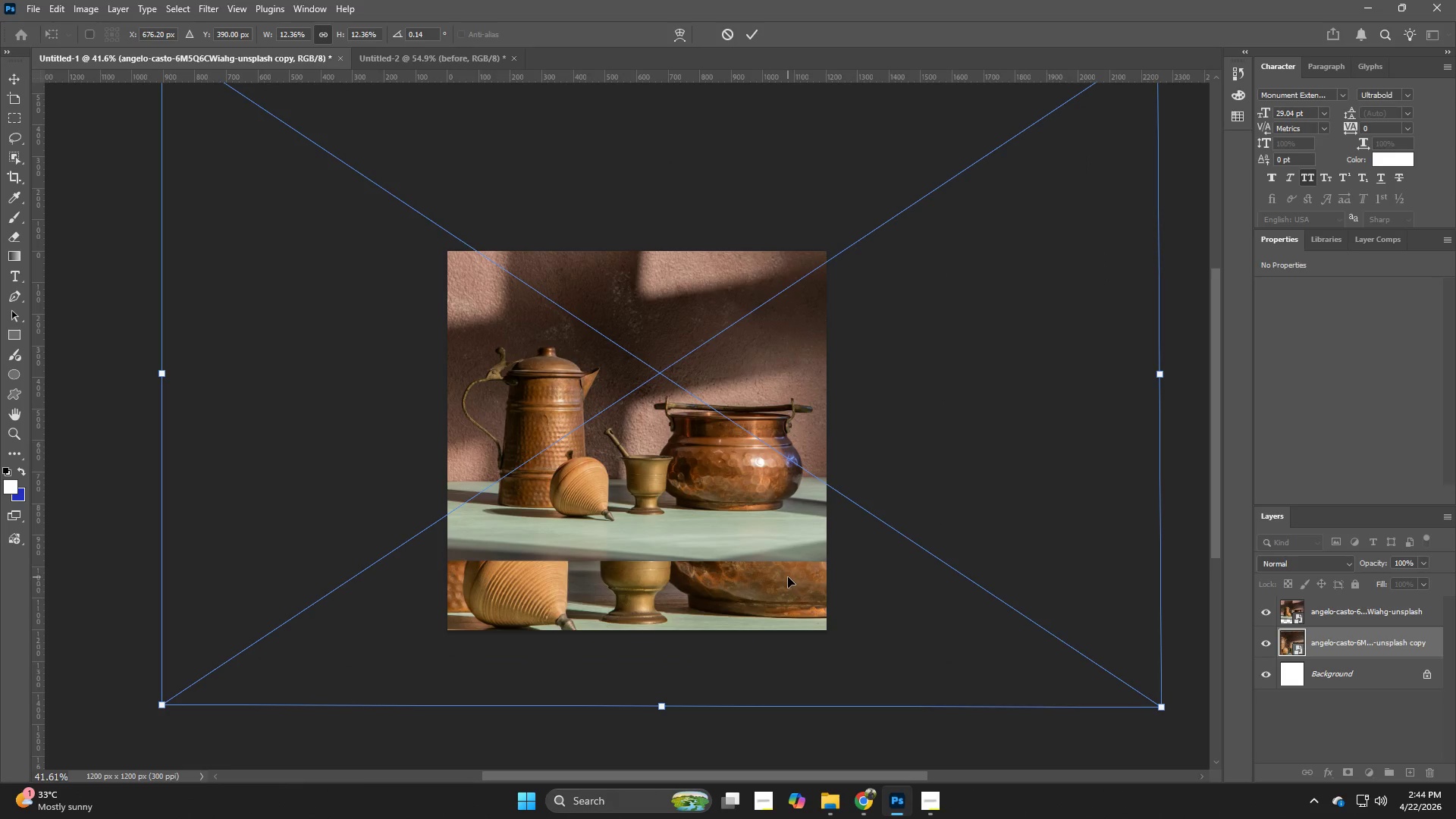 
left_click_drag(start_coordinate=[789, 538], to_coordinate=[787, 462])
 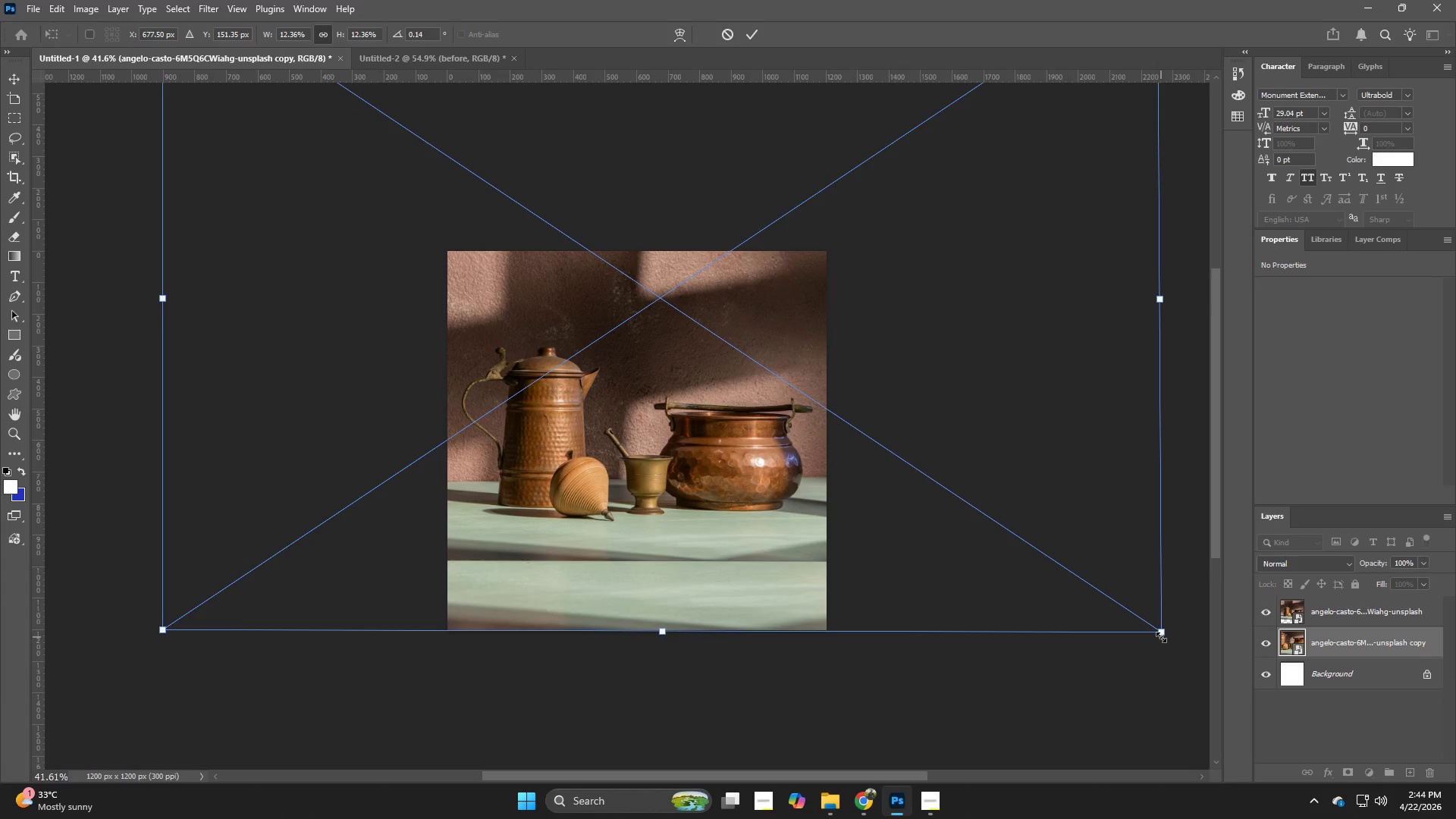 
left_click_drag(start_coordinate=[1161, 637], to_coordinate=[1207, 638])
 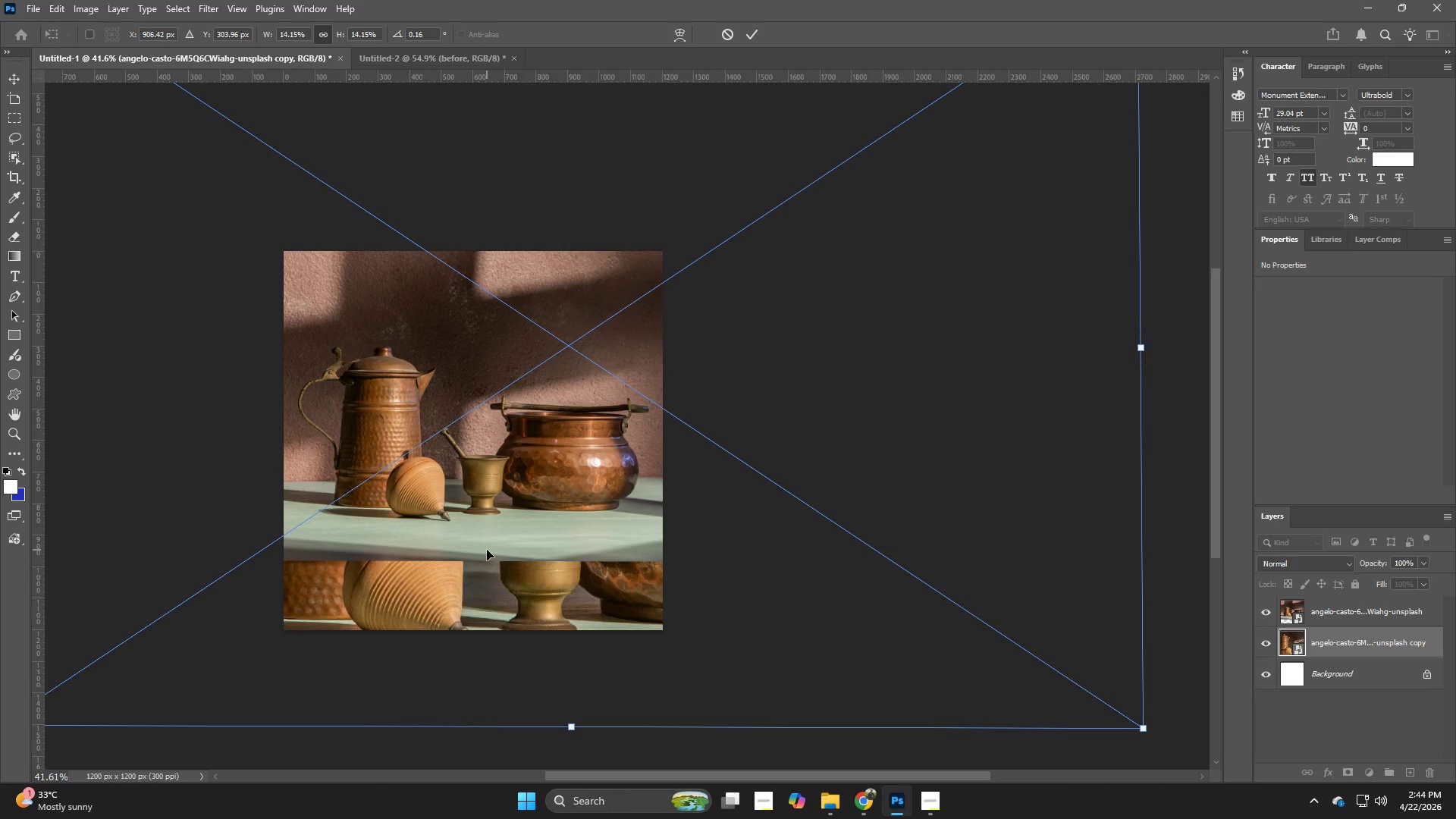 
hold_key(key=AltLeft, duration=1.44)
 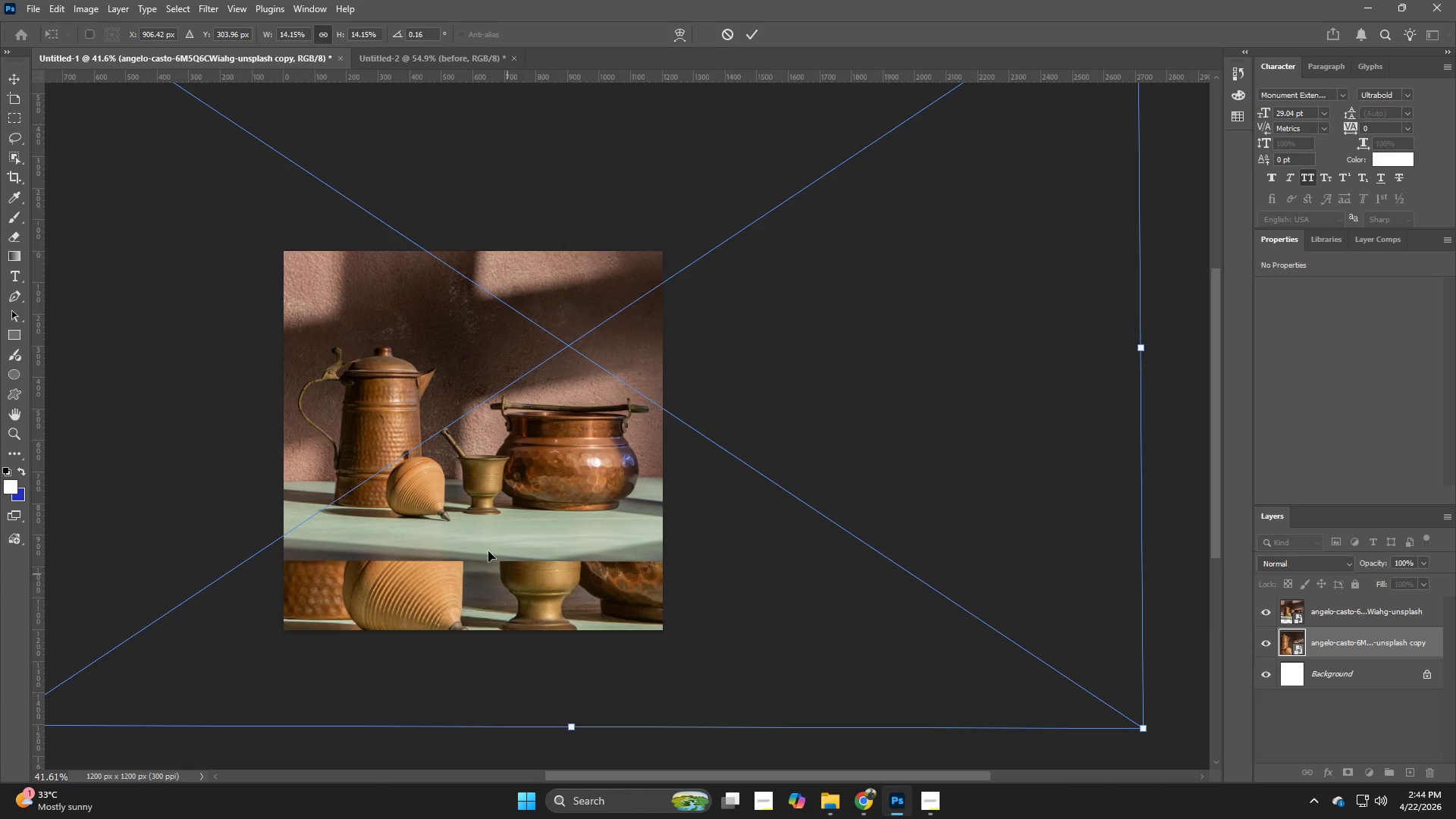 
left_click_drag(start_coordinate=[487, 550], to_coordinate=[490, 461])
 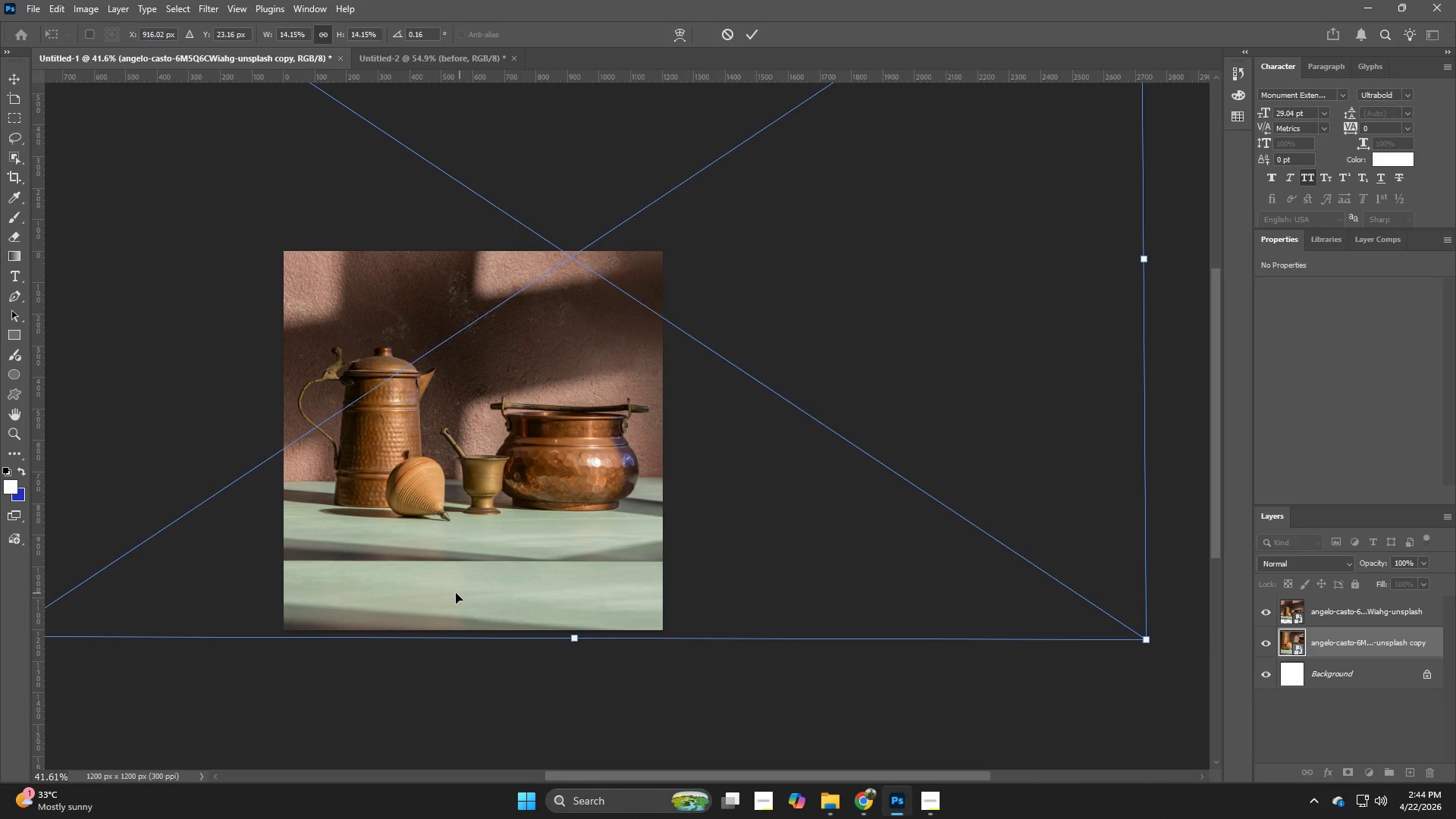 
hold_key(key=Space, duration=1.52)
 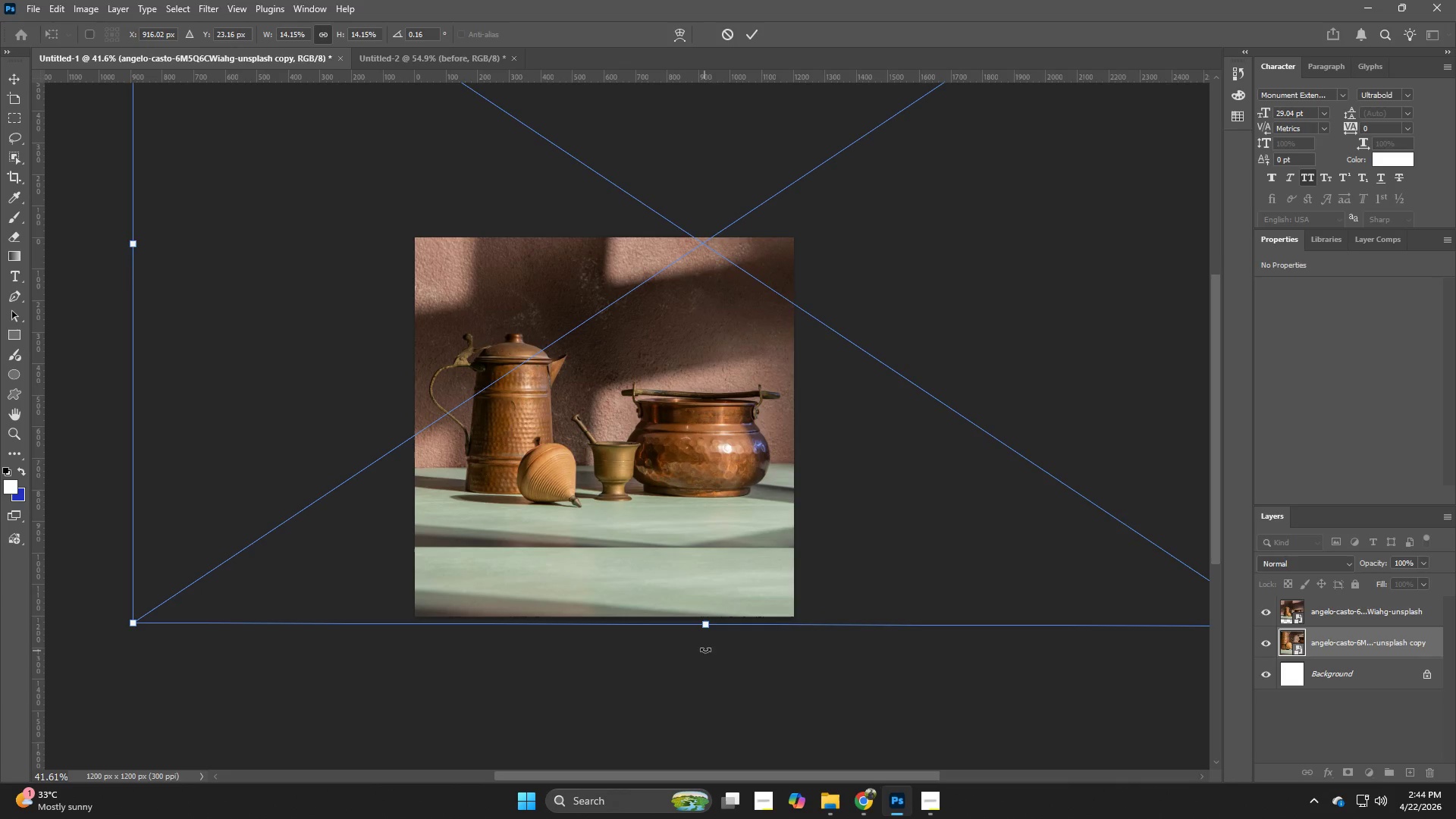 
left_click_drag(start_coordinate=[321, 560], to_coordinate=[452, 547])
 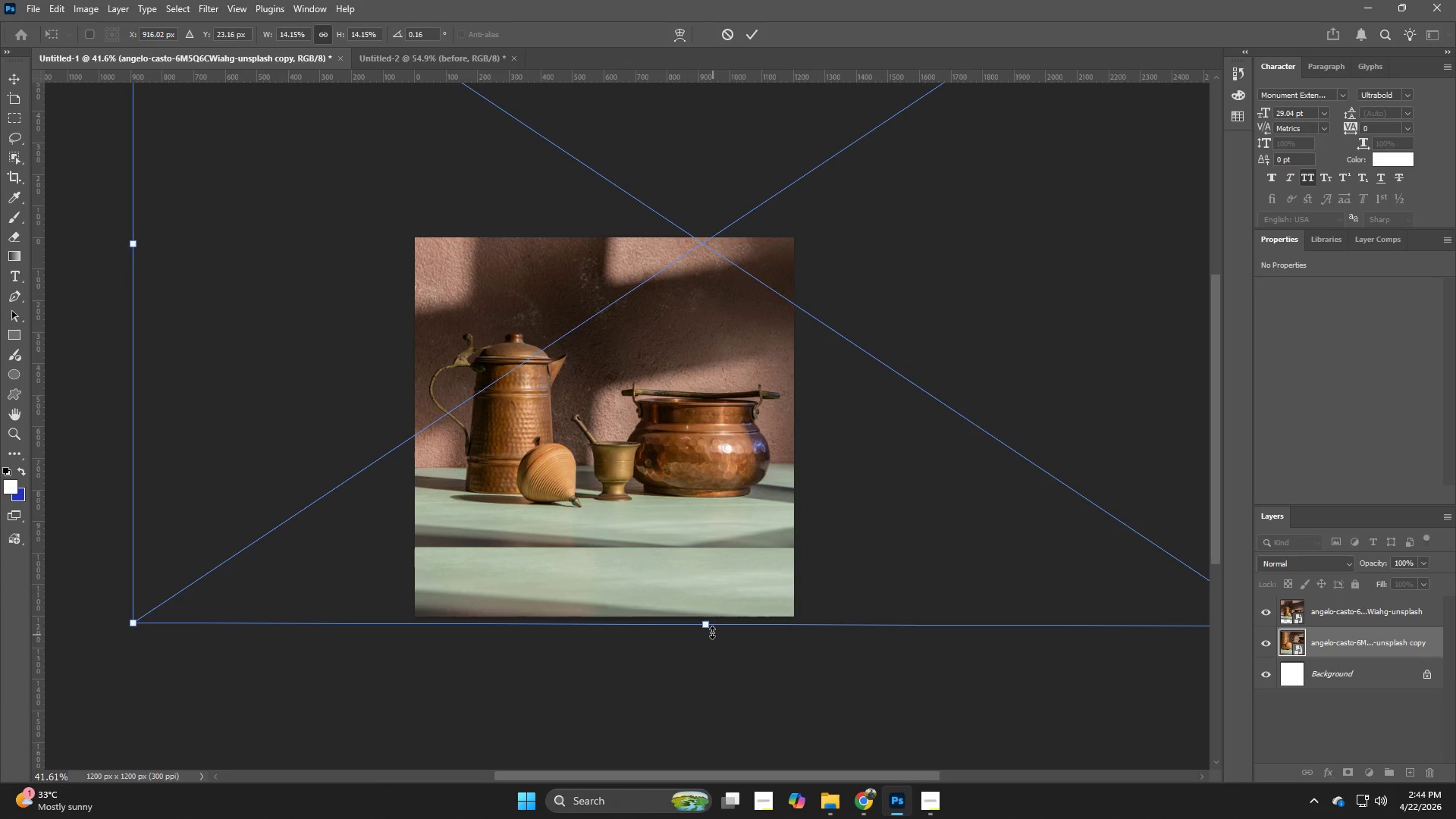 
left_click_drag(start_coordinate=[711, 631], to_coordinate=[792, 672])
 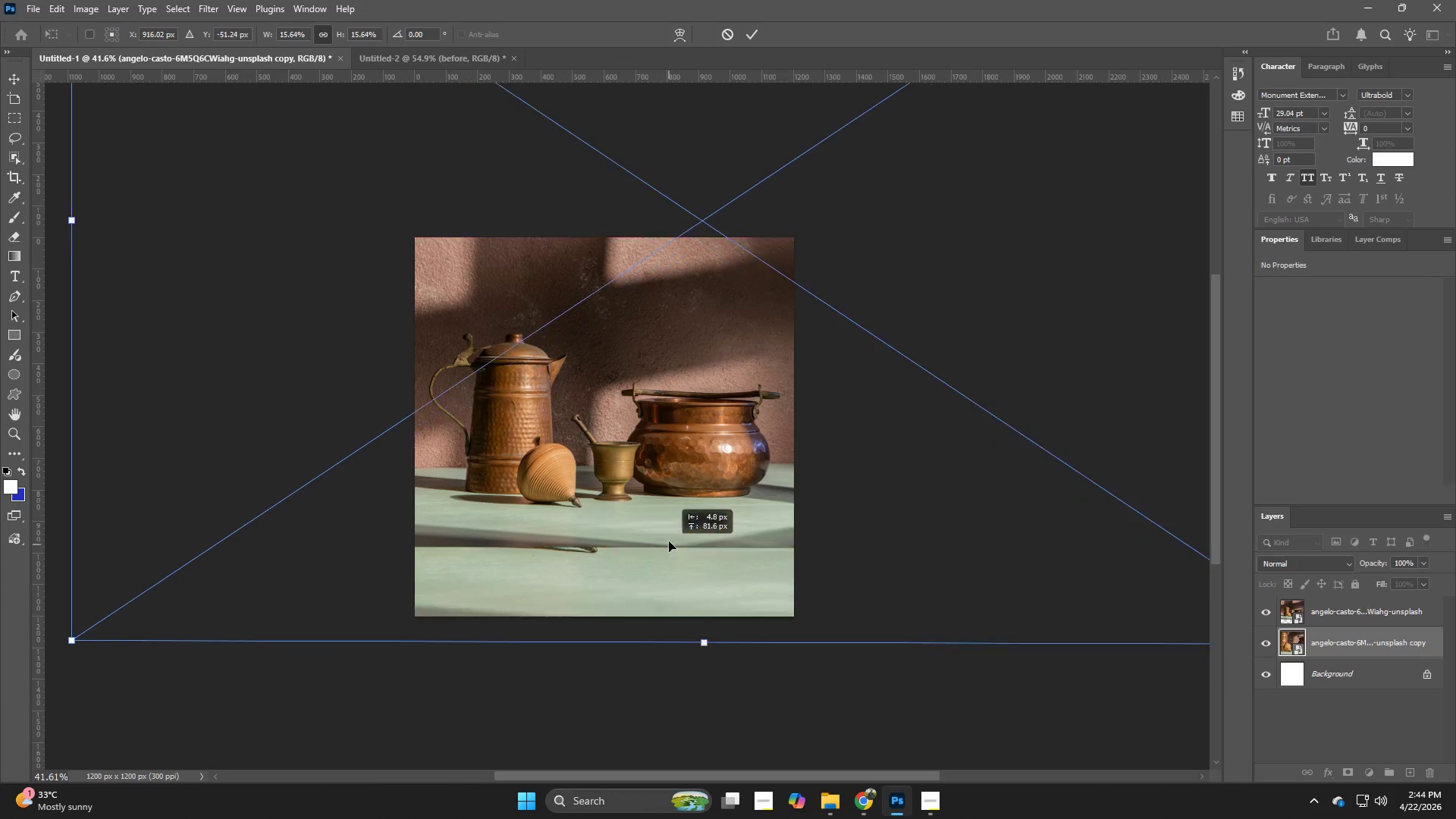 
hold_key(key=AltLeft, duration=0.91)
 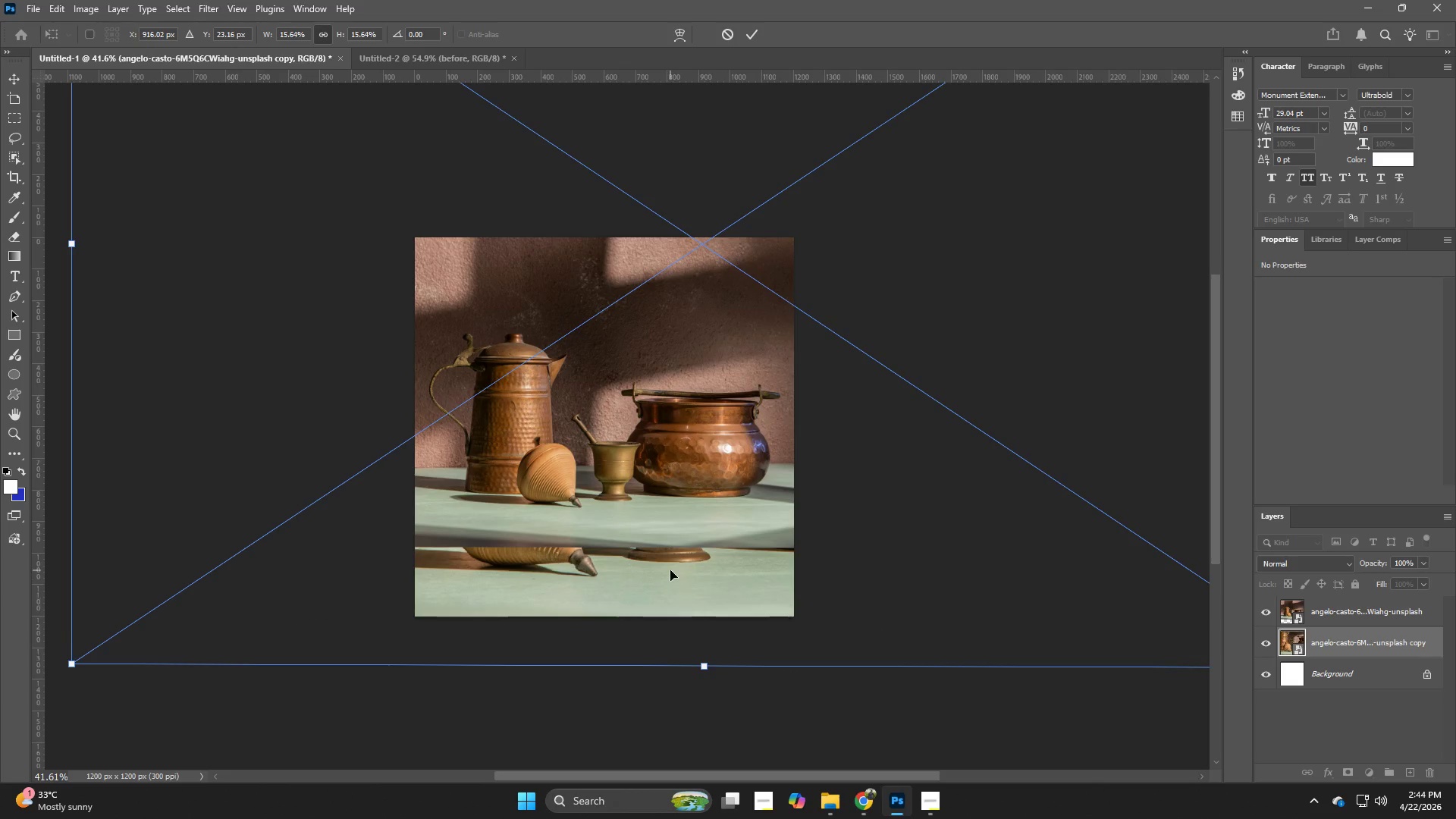 
left_click_drag(start_coordinate=[670, 570], to_coordinate=[650, 531])
 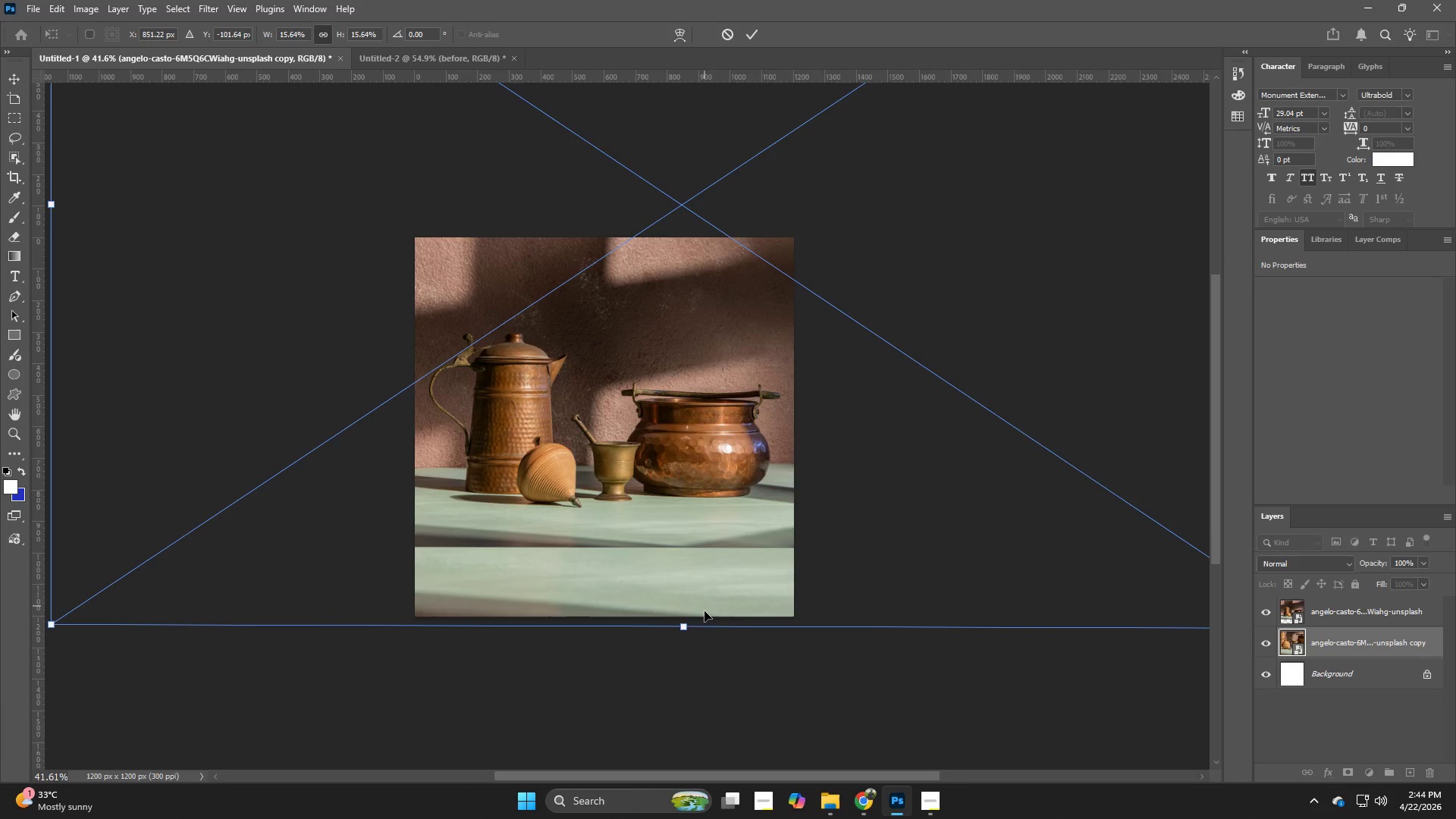 
hold_key(key=AltLeft, duration=0.95)
left_click_drag(start_coordinate=[689, 626], to_coordinate=[703, 658])
 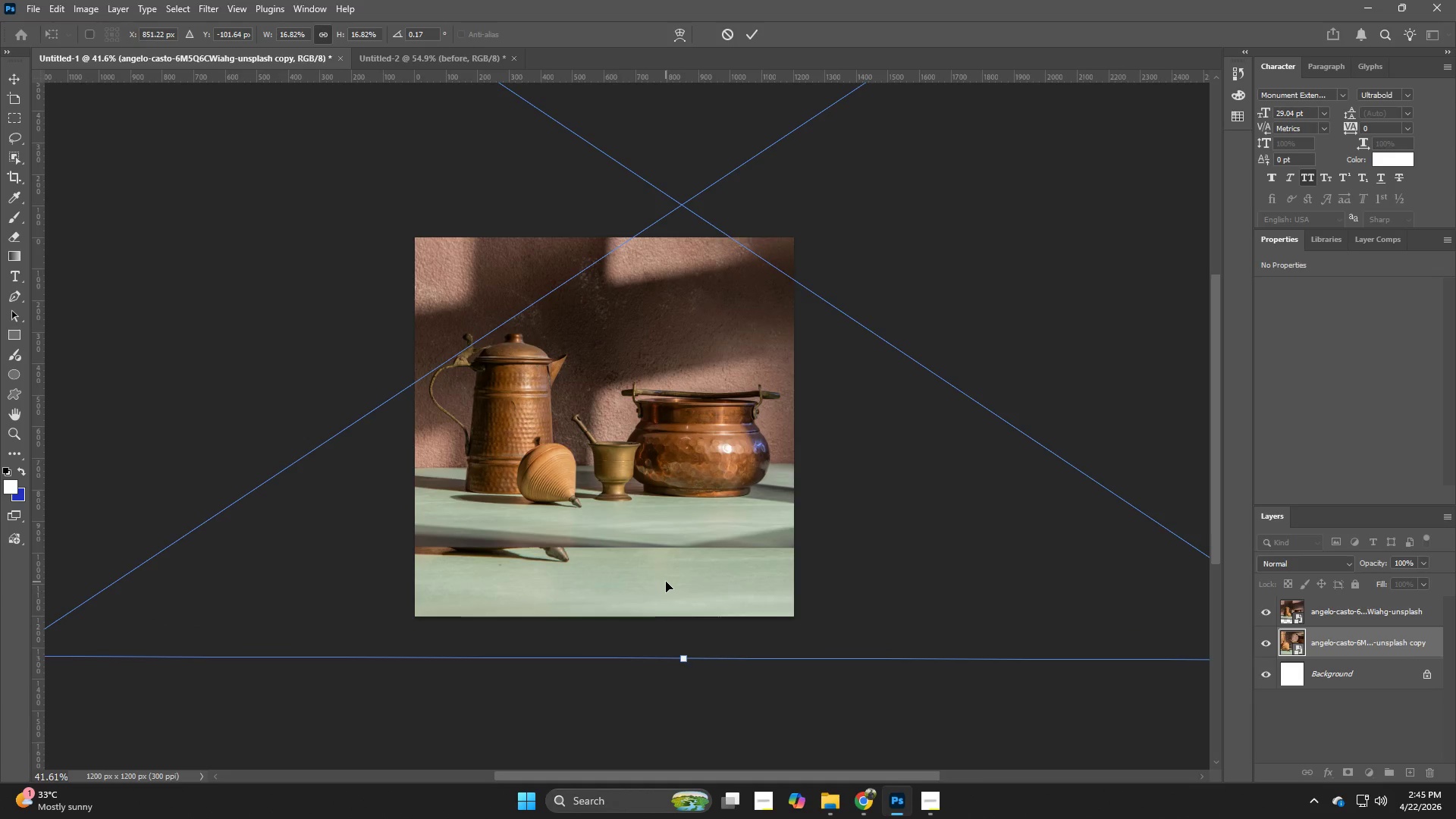 
left_click_drag(start_coordinate=[666, 582], to_coordinate=[566, 566])
 